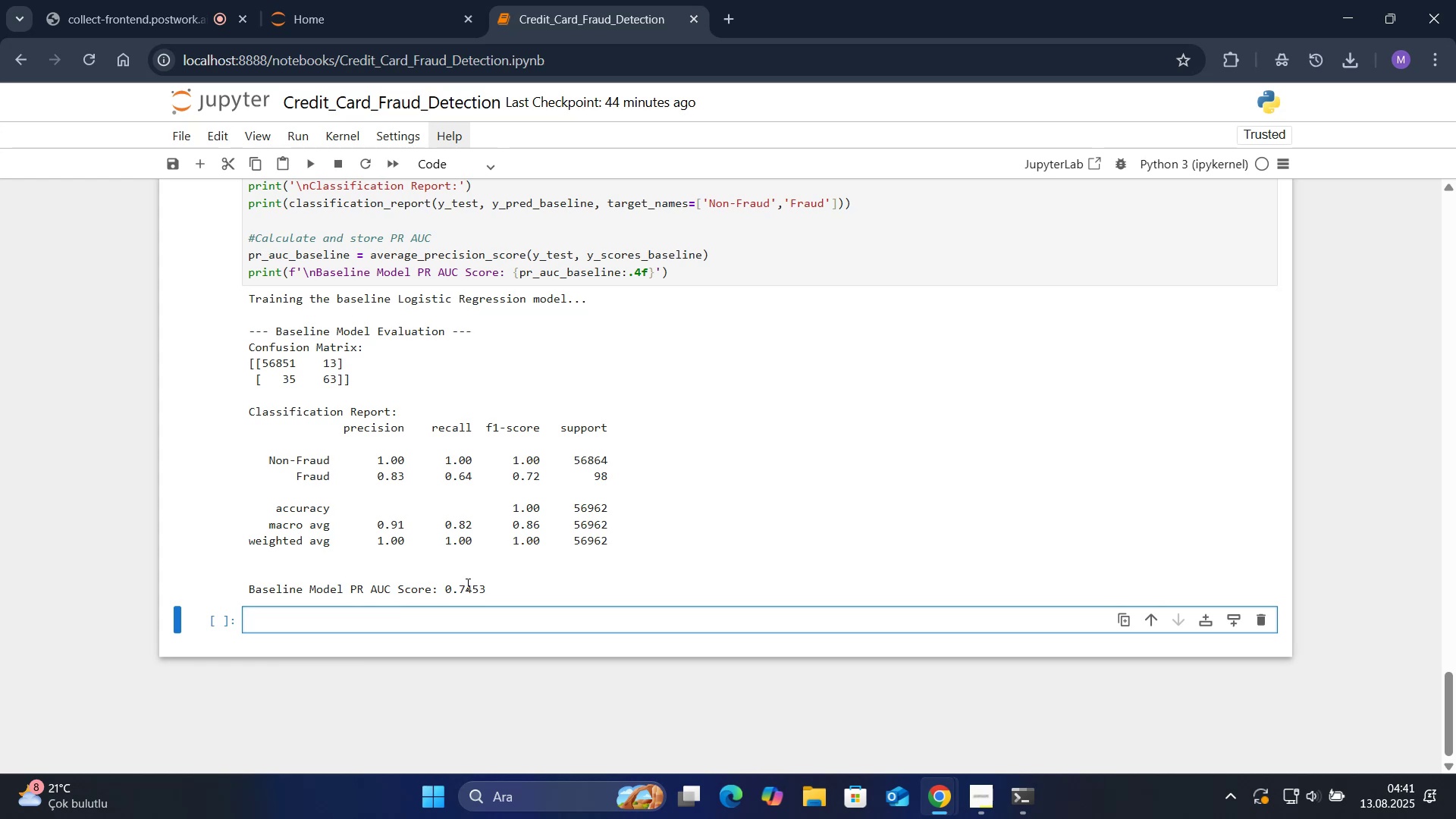 
left_click_drag(start_coordinate=[246, 588], to_coordinate=[495, 589])
 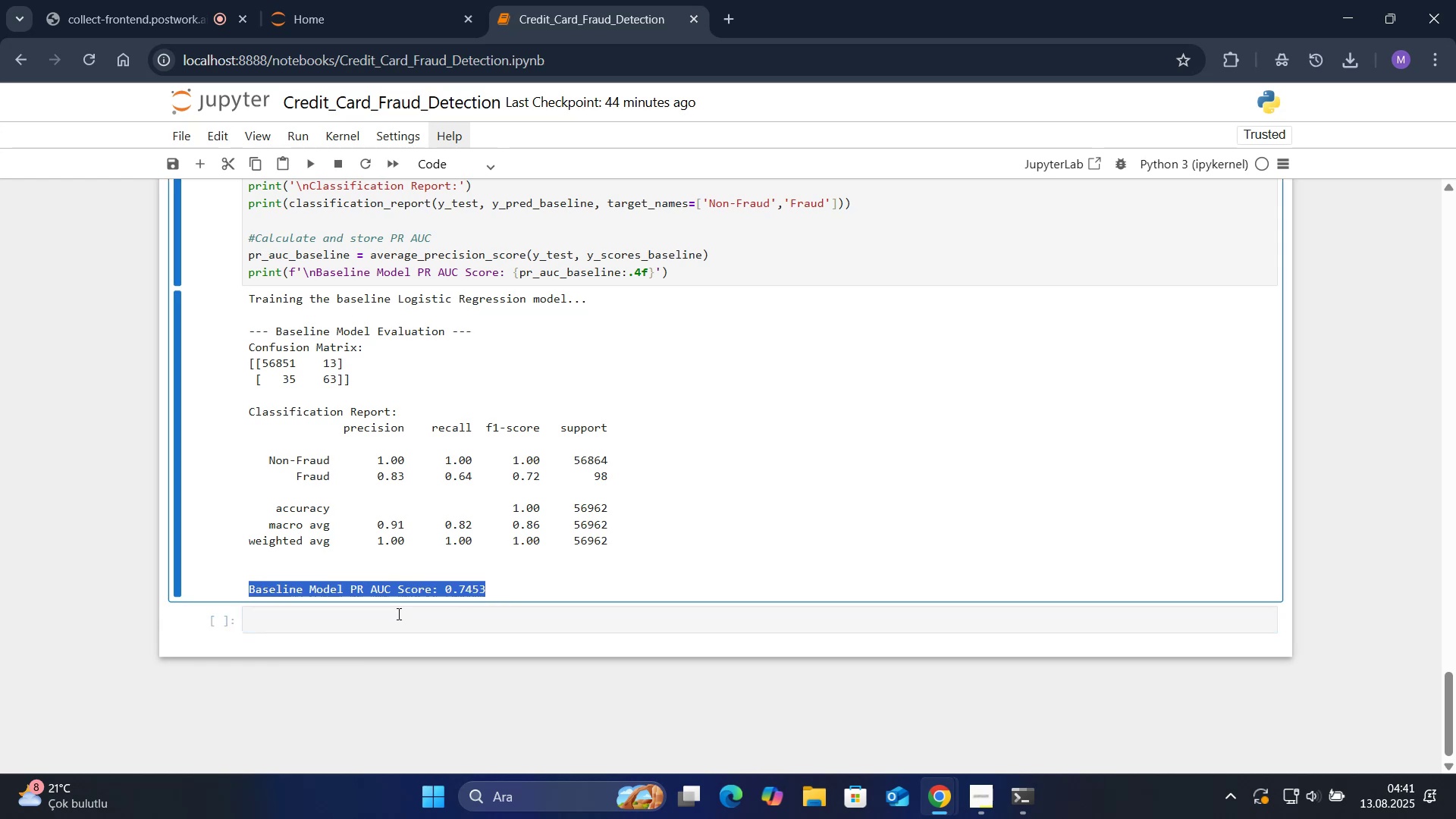 
left_click([396, 615])
 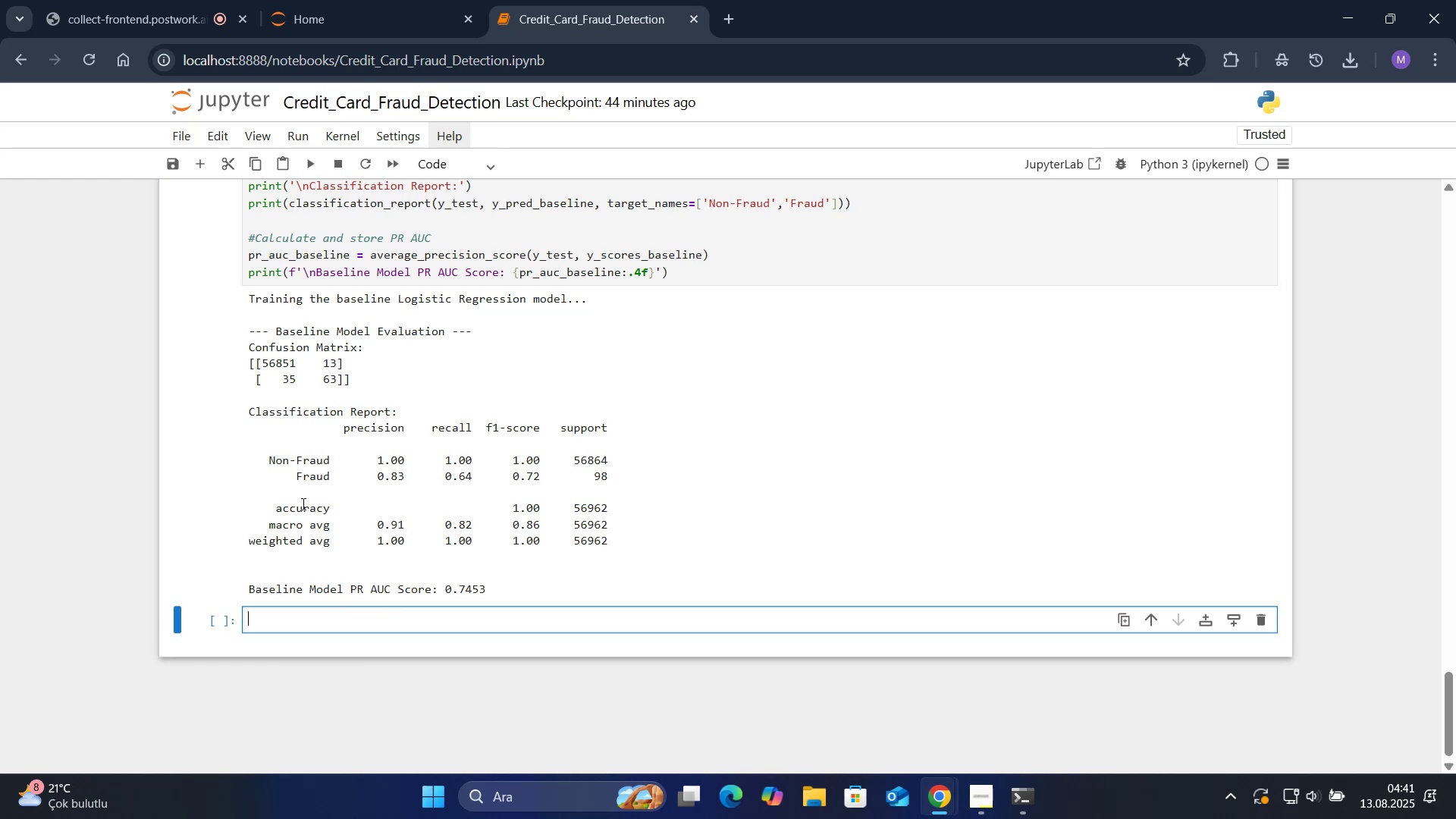 
scroll: coordinate [302, 501], scroll_direction: none, amount: 0.0
 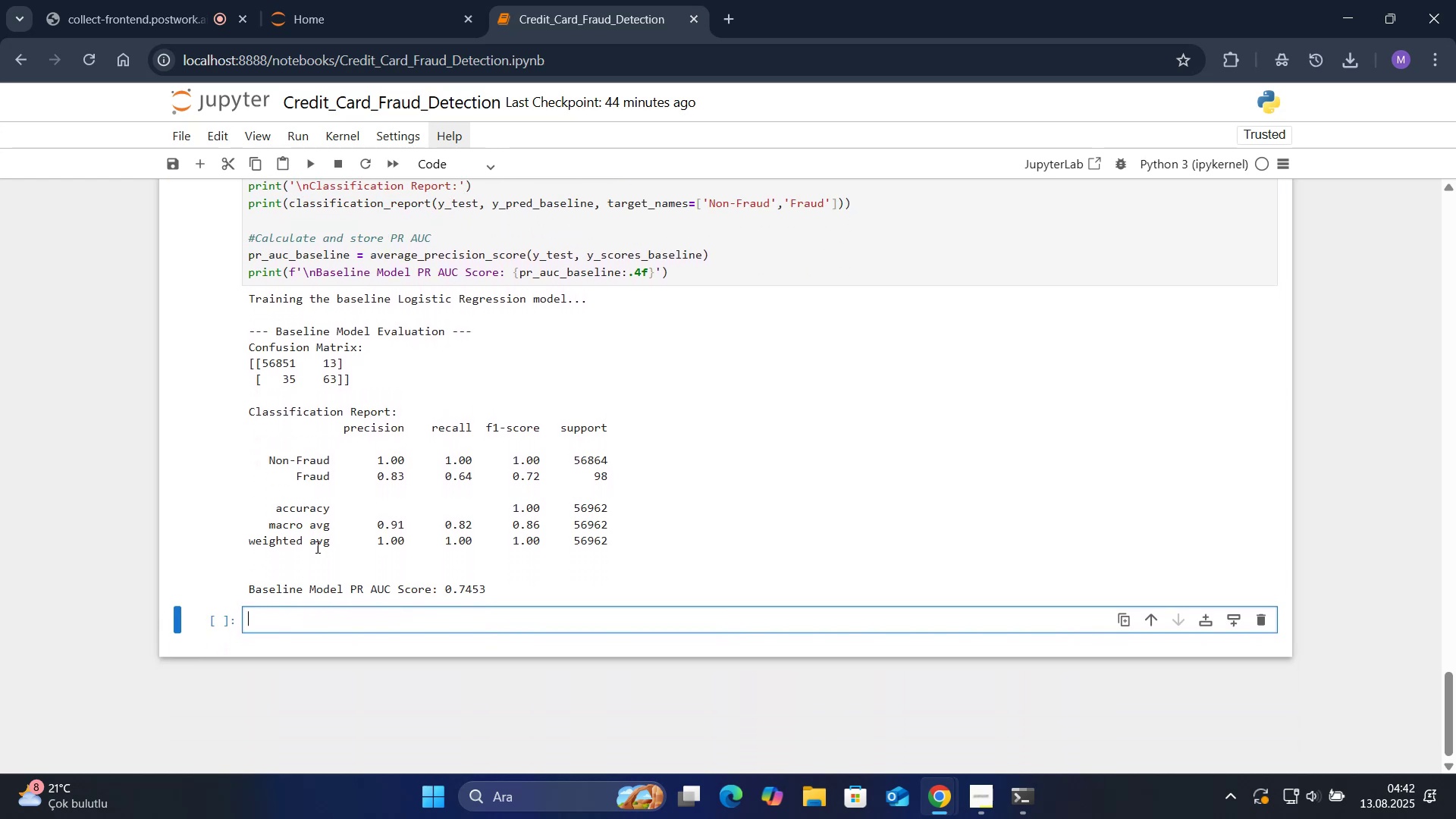 
scroll: coordinate [315, 557], scroll_direction: up, amount: 1.0
 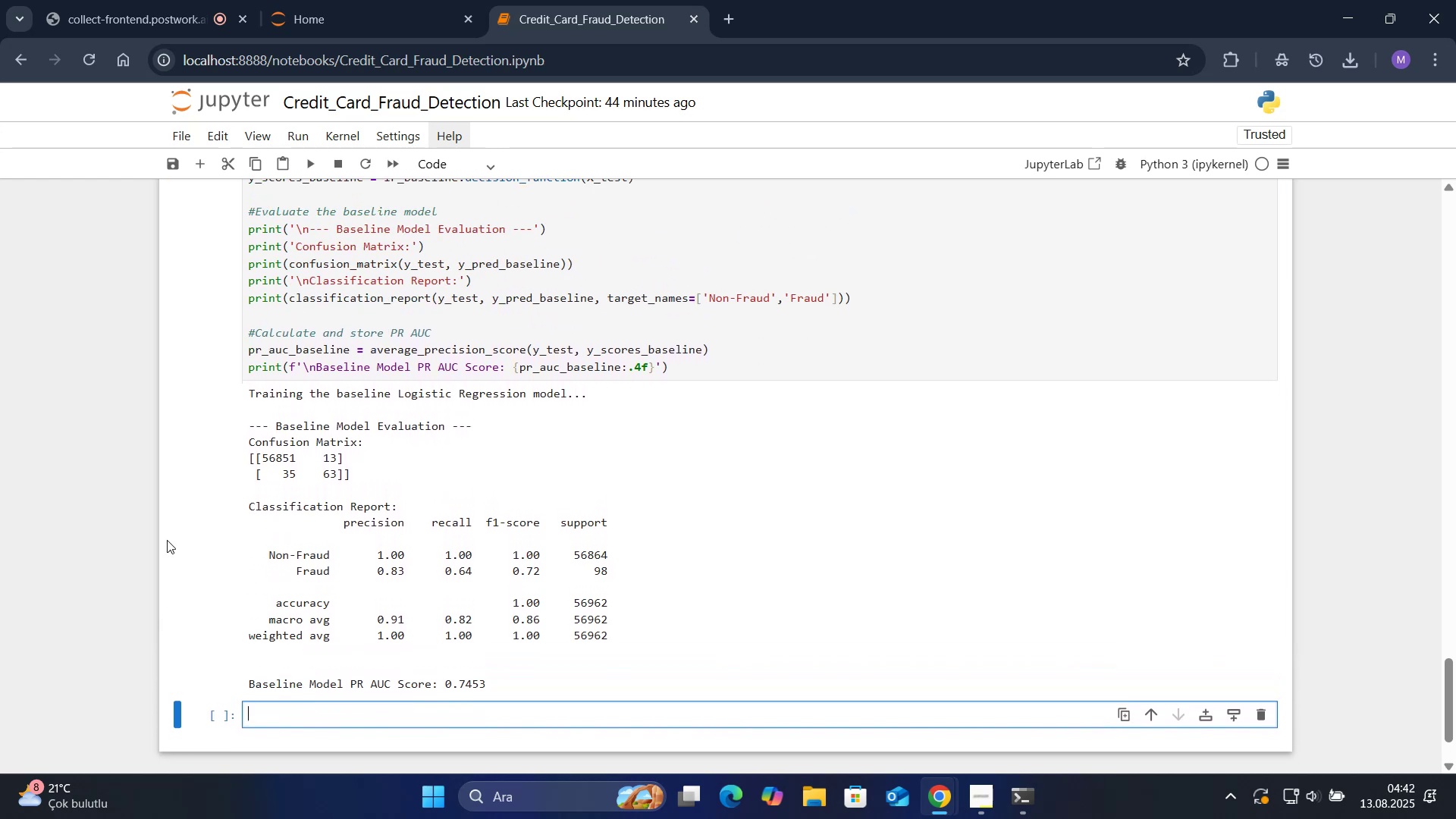 
scroll: coordinate [127, 532], scroll_direction: down, amount: 1.0
 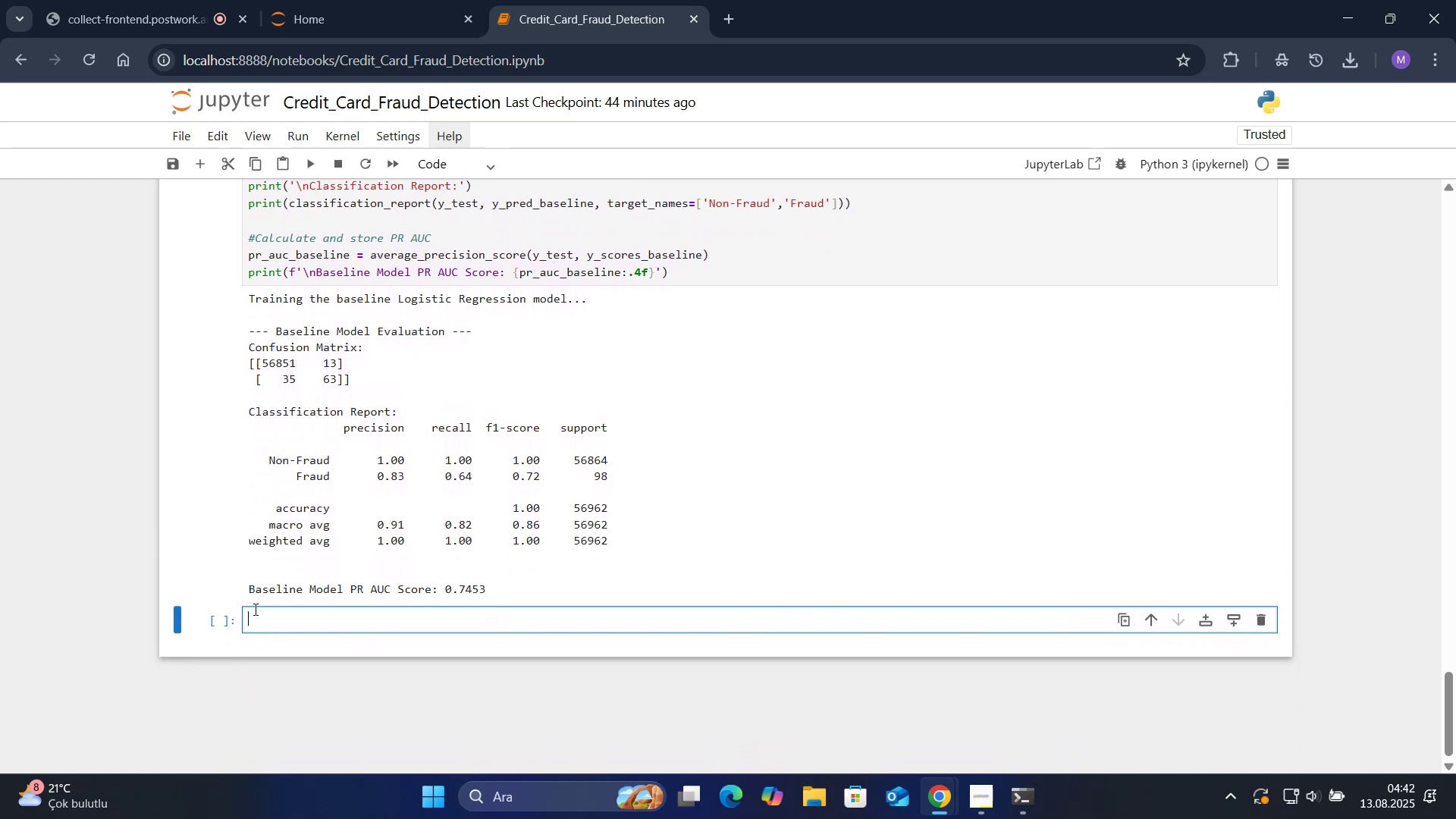 
left_click([276, 628])
 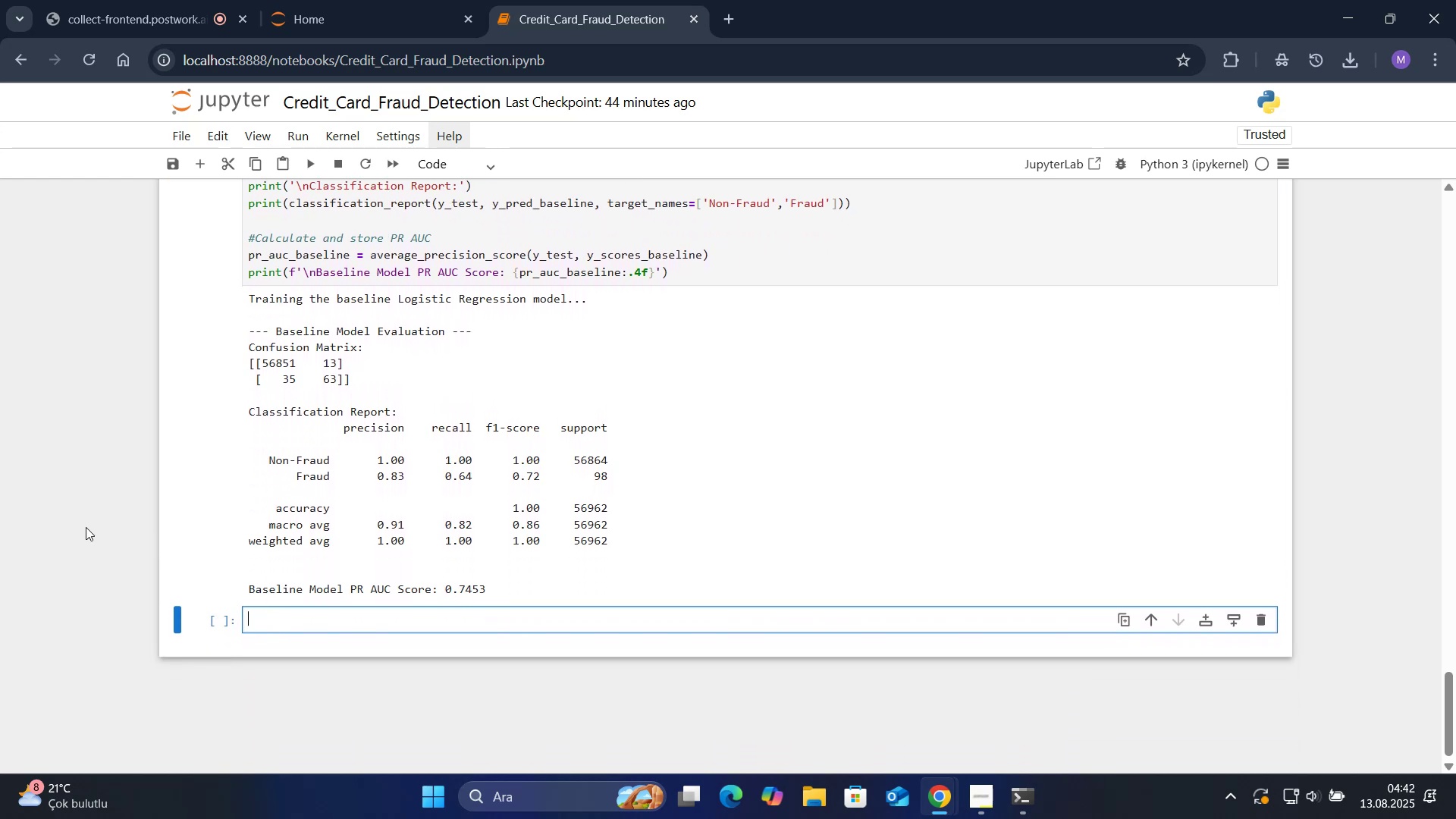 
scroll: coordinate [78, 523], scroll_direction: up, amount: 3.0
 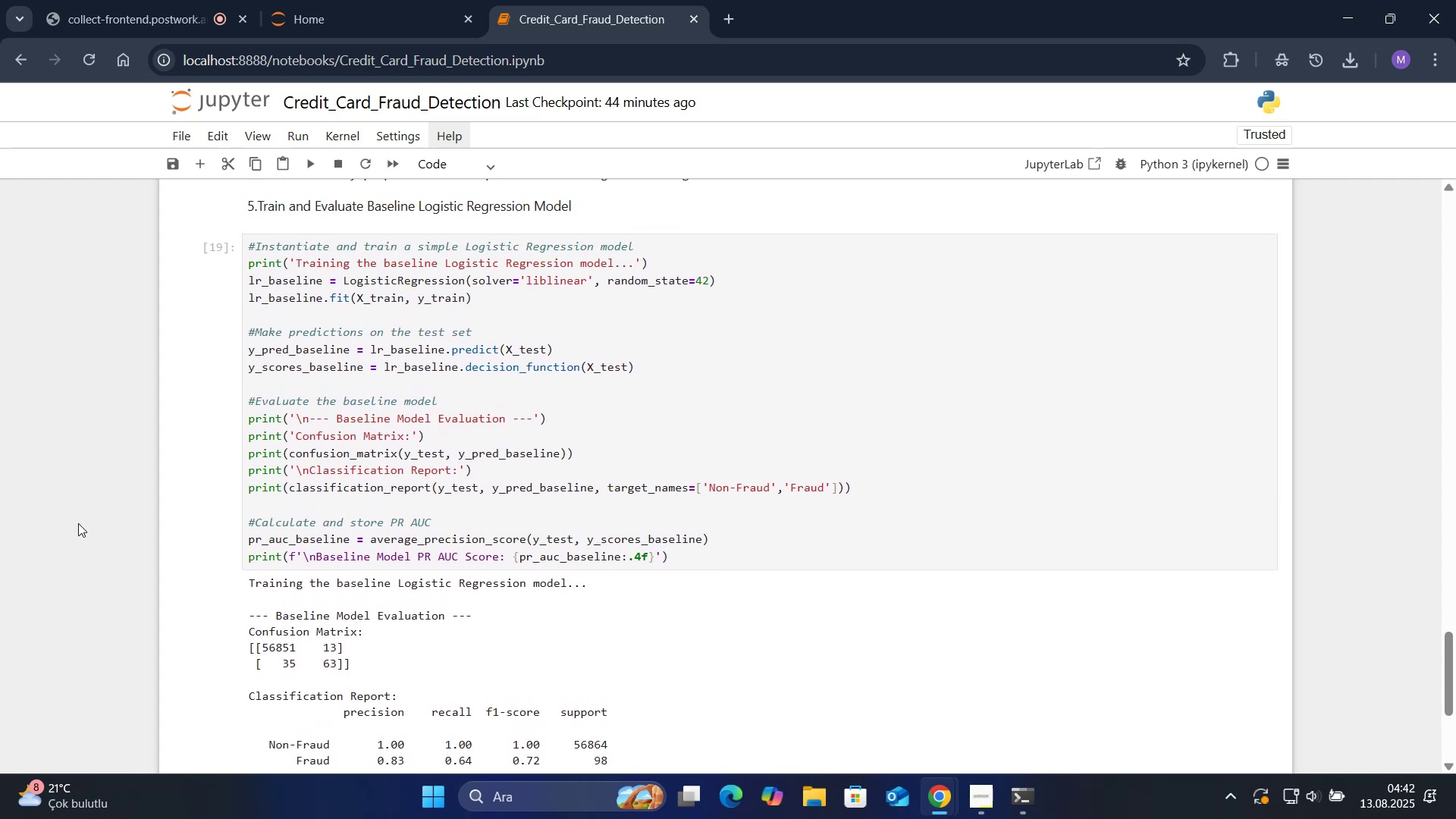 
scroll: coordinate [78, 523], scroll_direction: down, amount: 2.0
 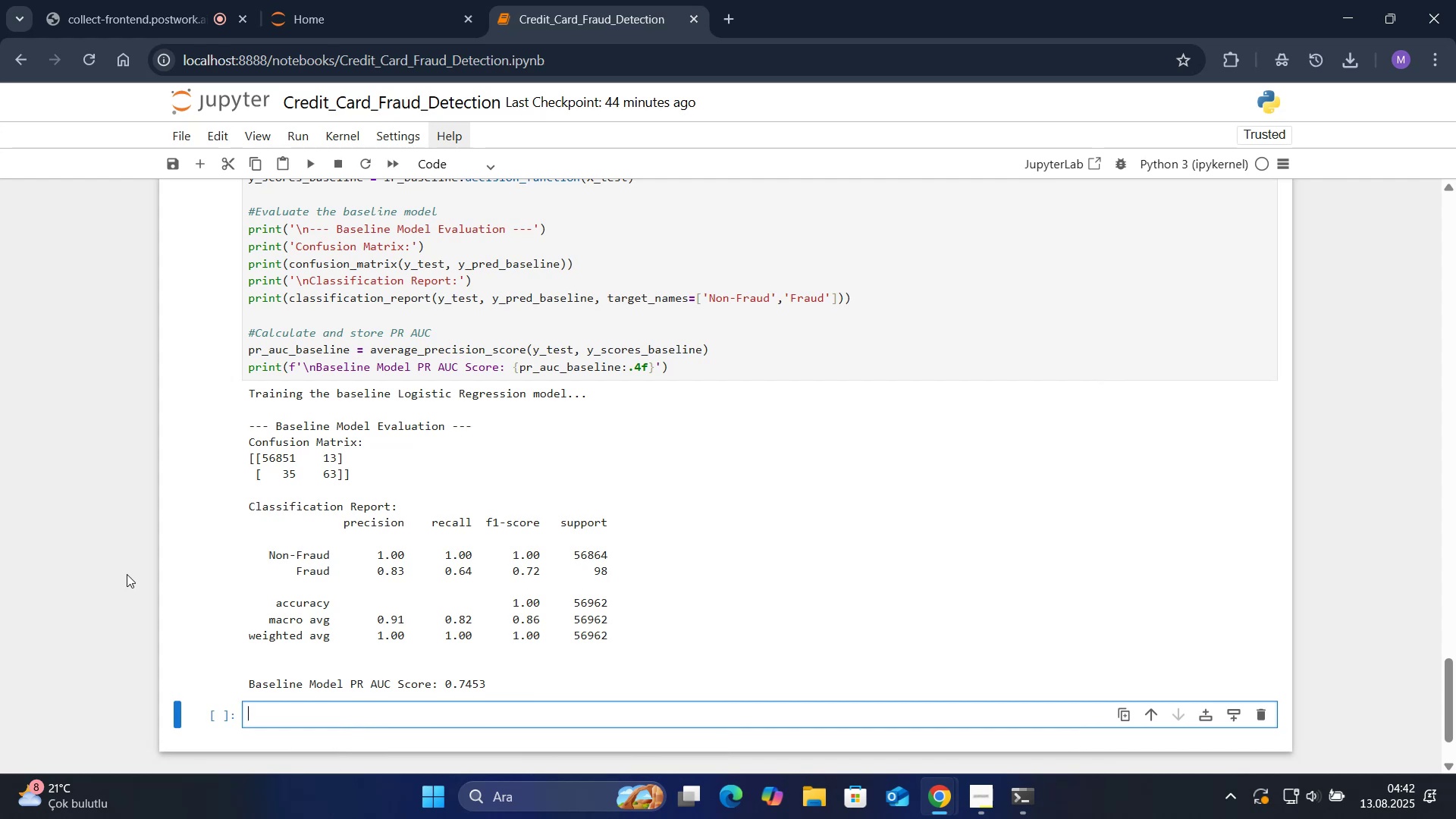 
wait(22.74)
 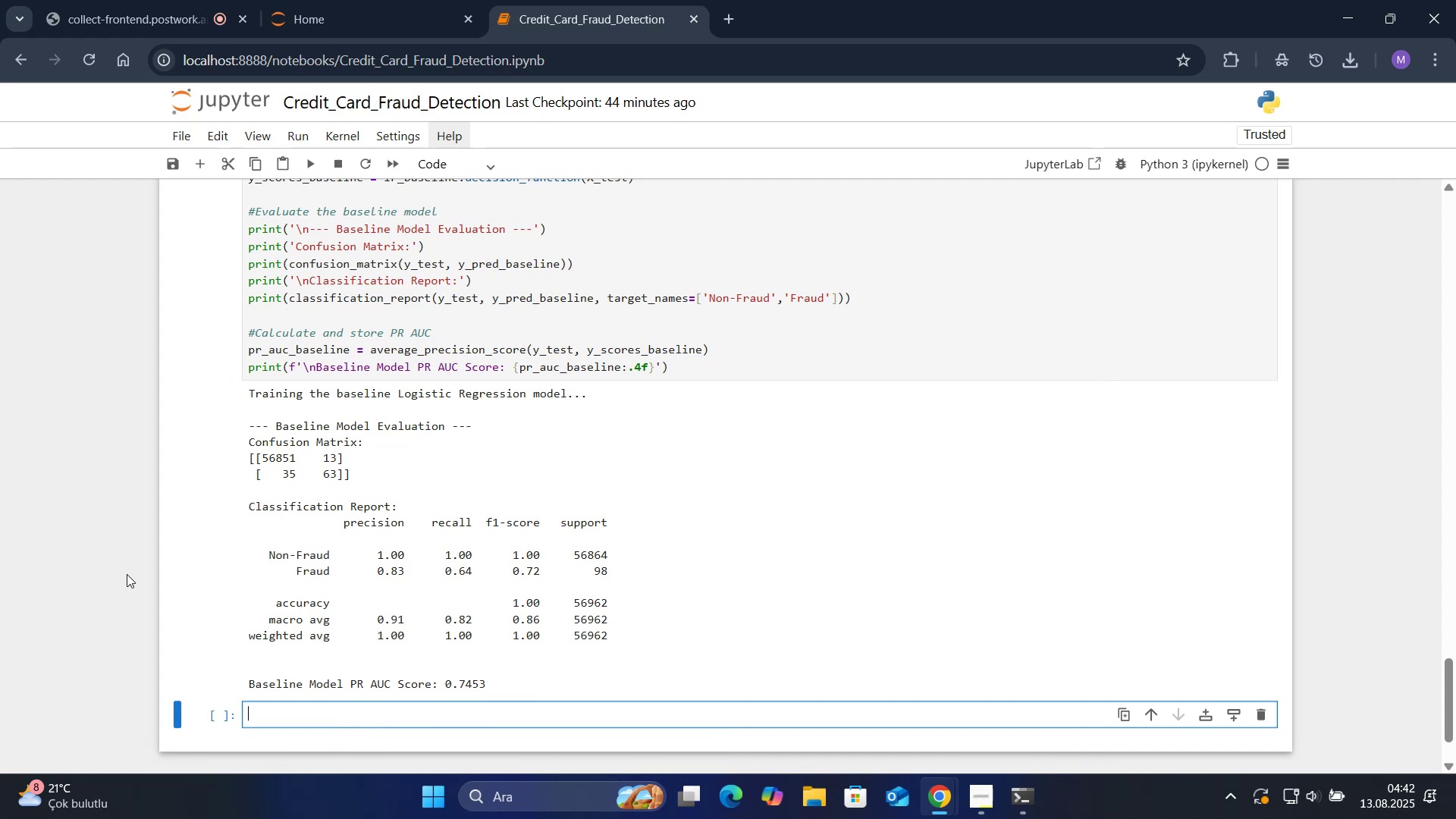 
scroll: coordinate [132, 551], scroll_direction: up, amount: 5.0
 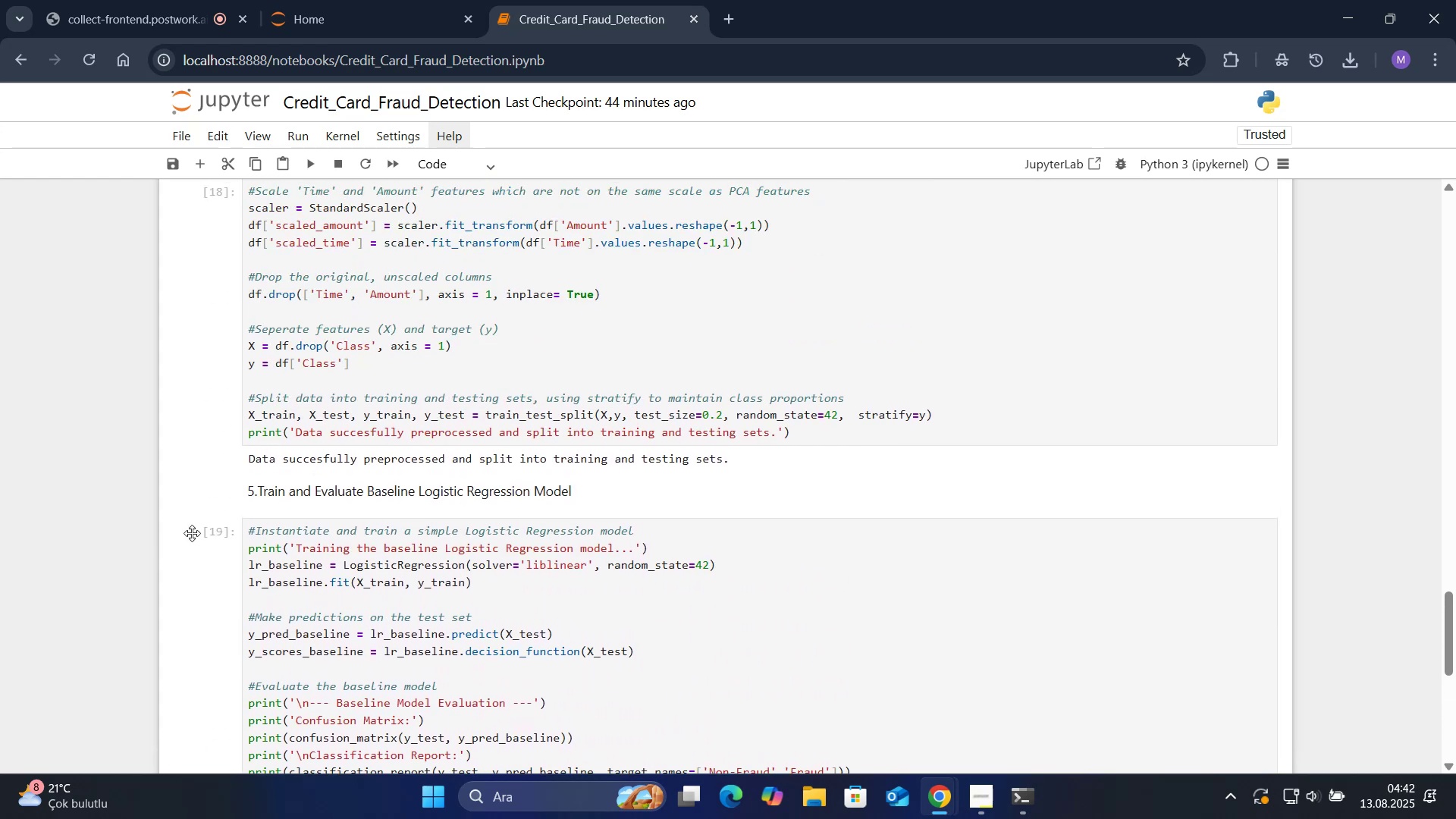 
scroll: coordinate [199, 529], scroll_direction: down, amount: 8.0
 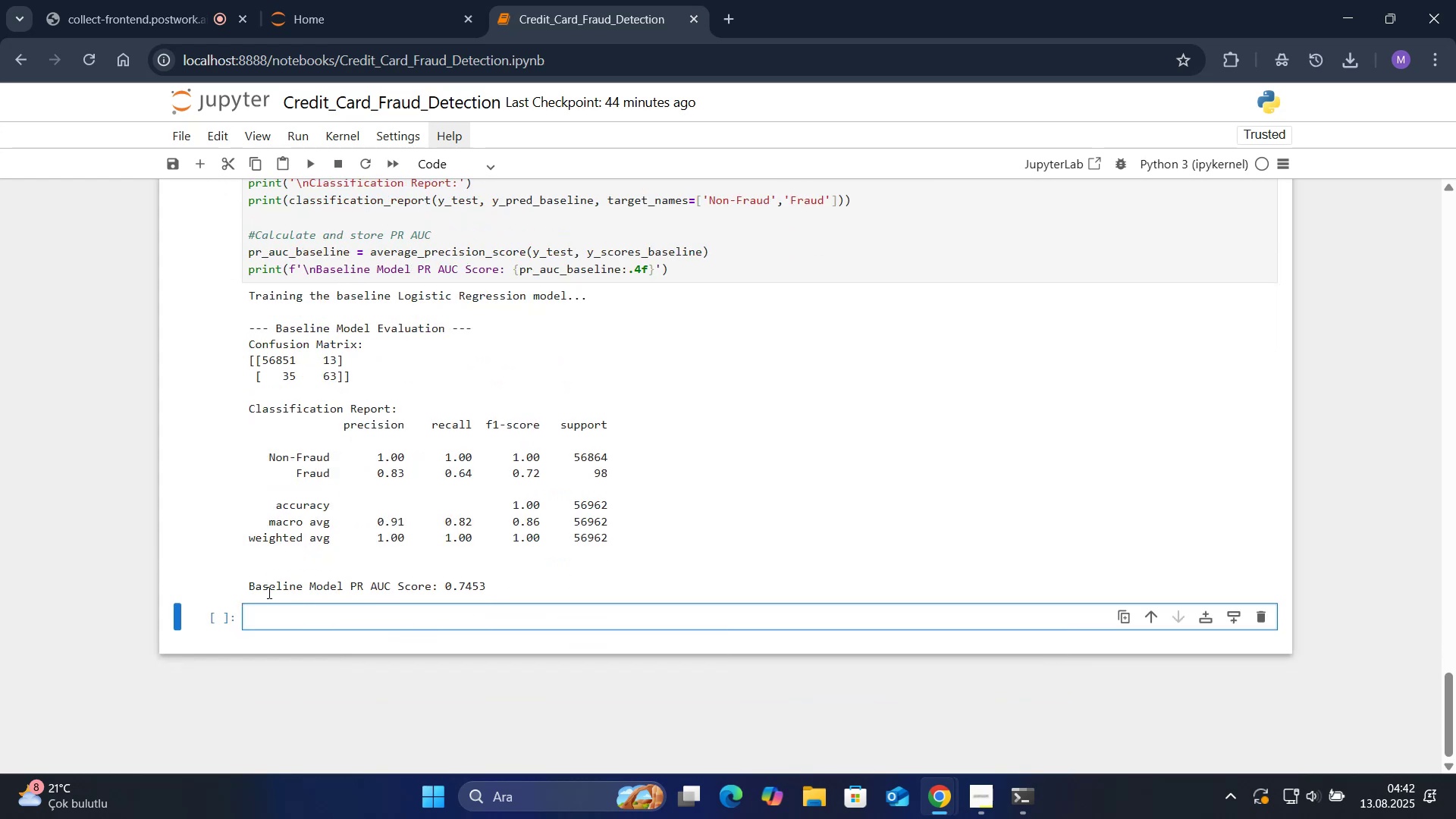 
key(Numpad6)
 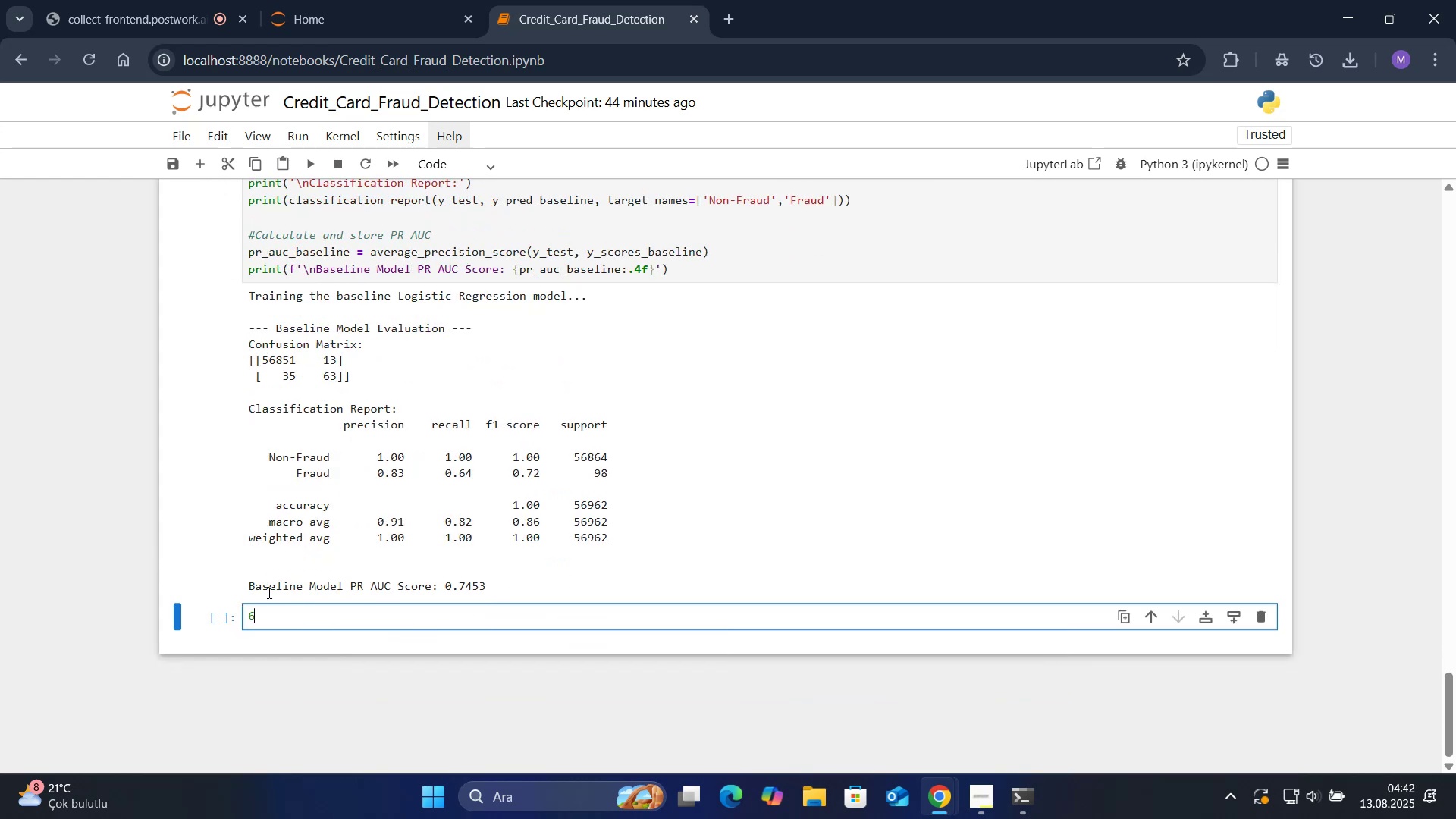 
key(Period)
 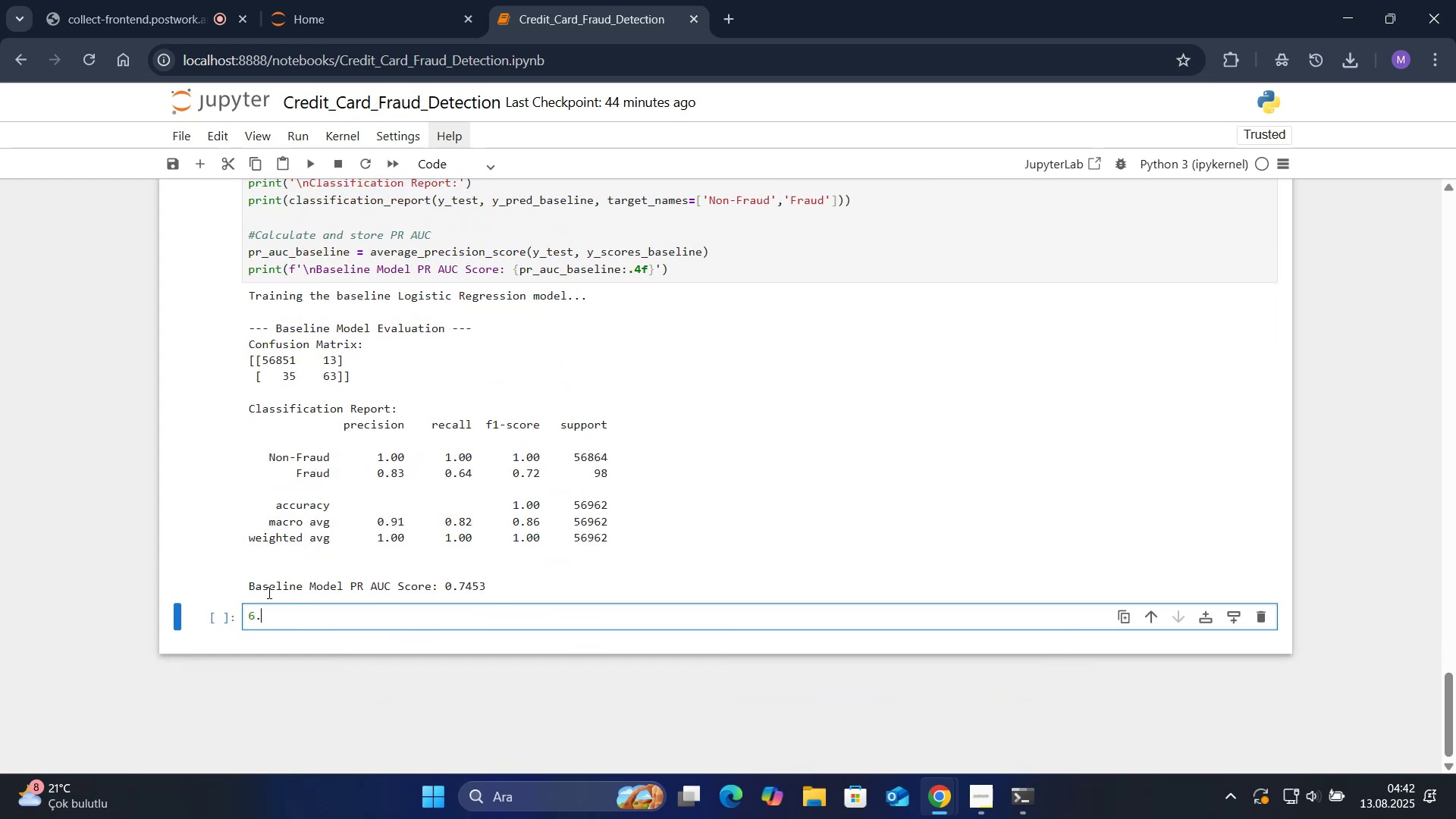 
key(Space)
 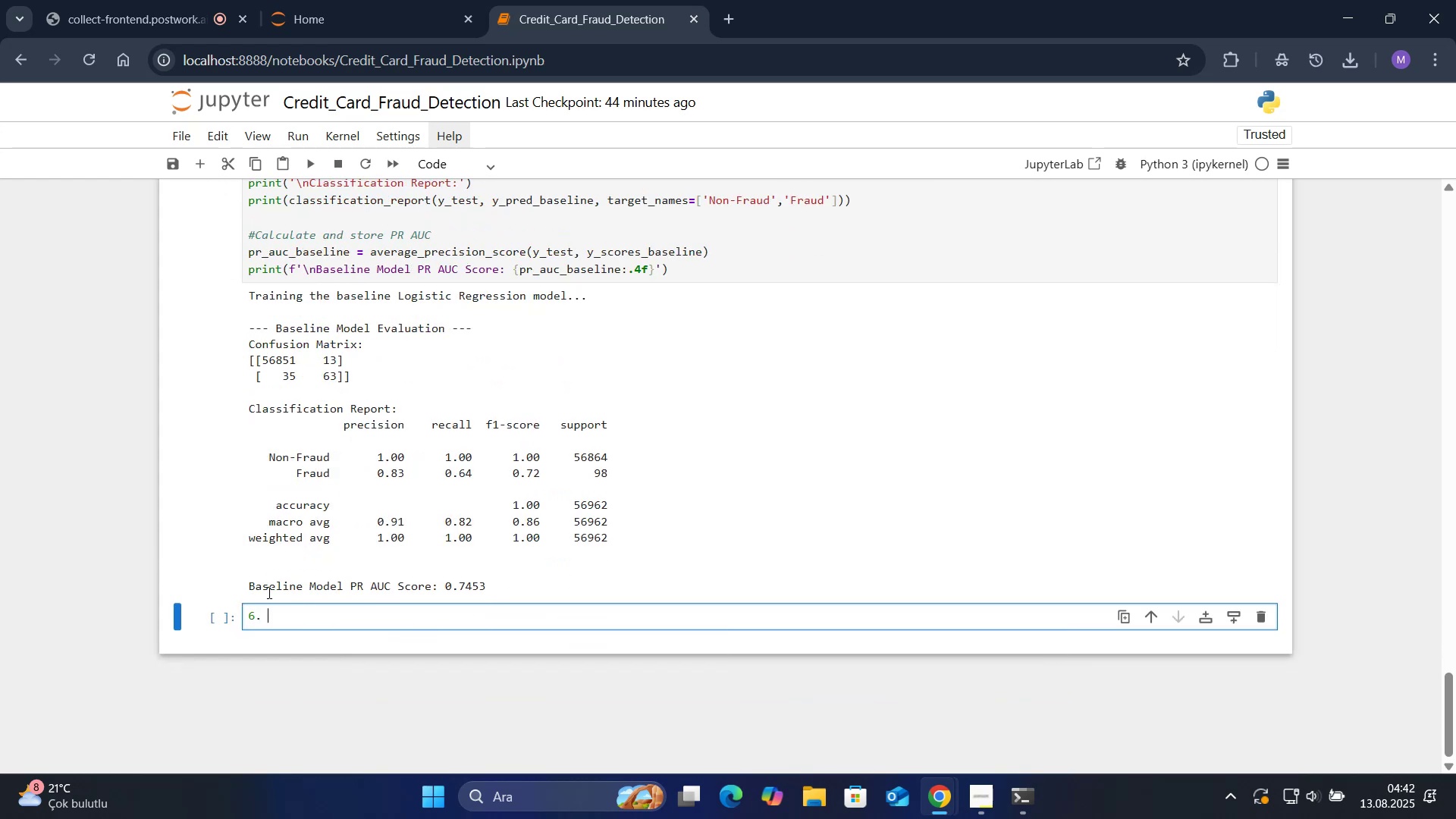 
key(CapsLock)
 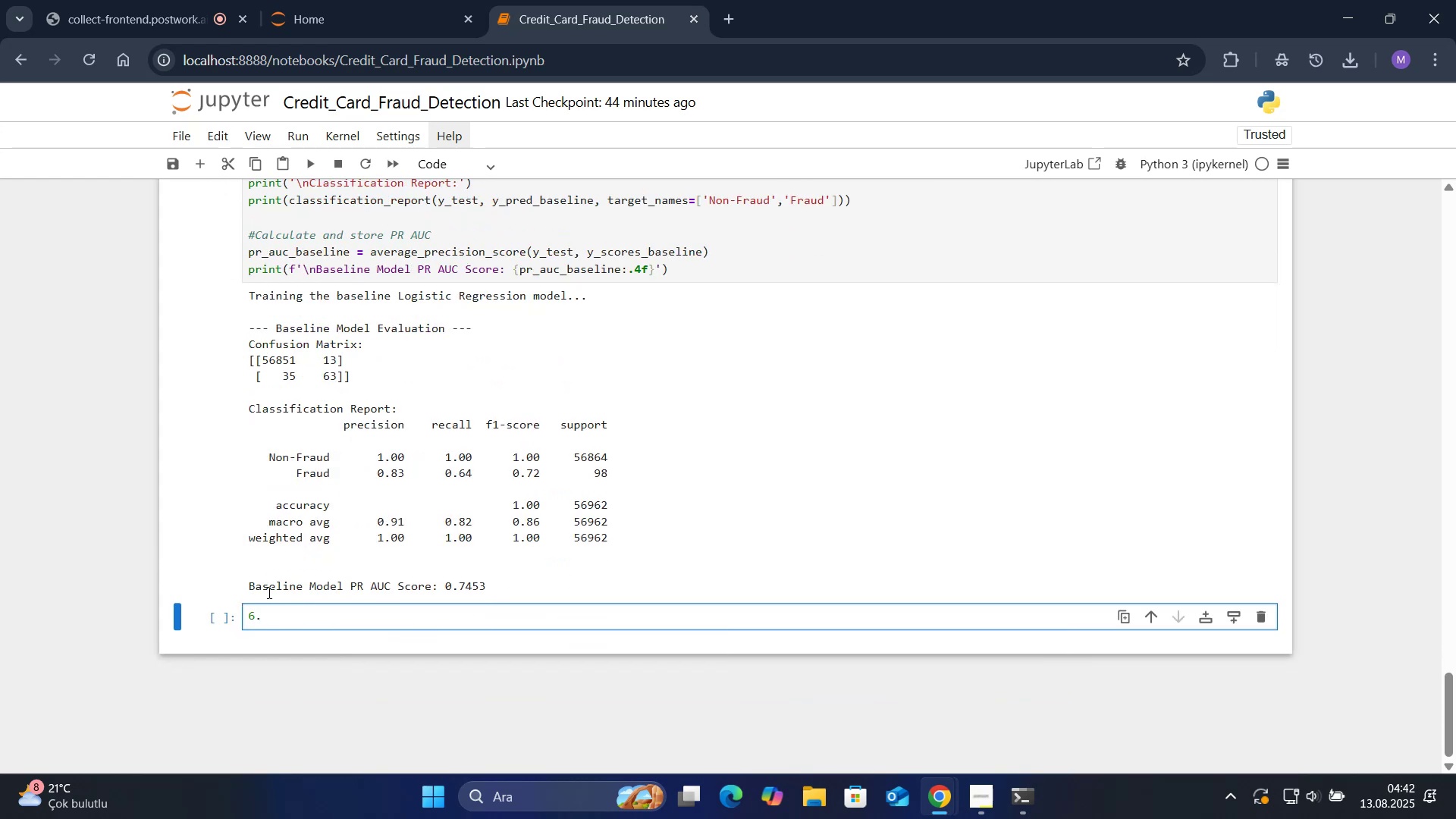 
key(I)
 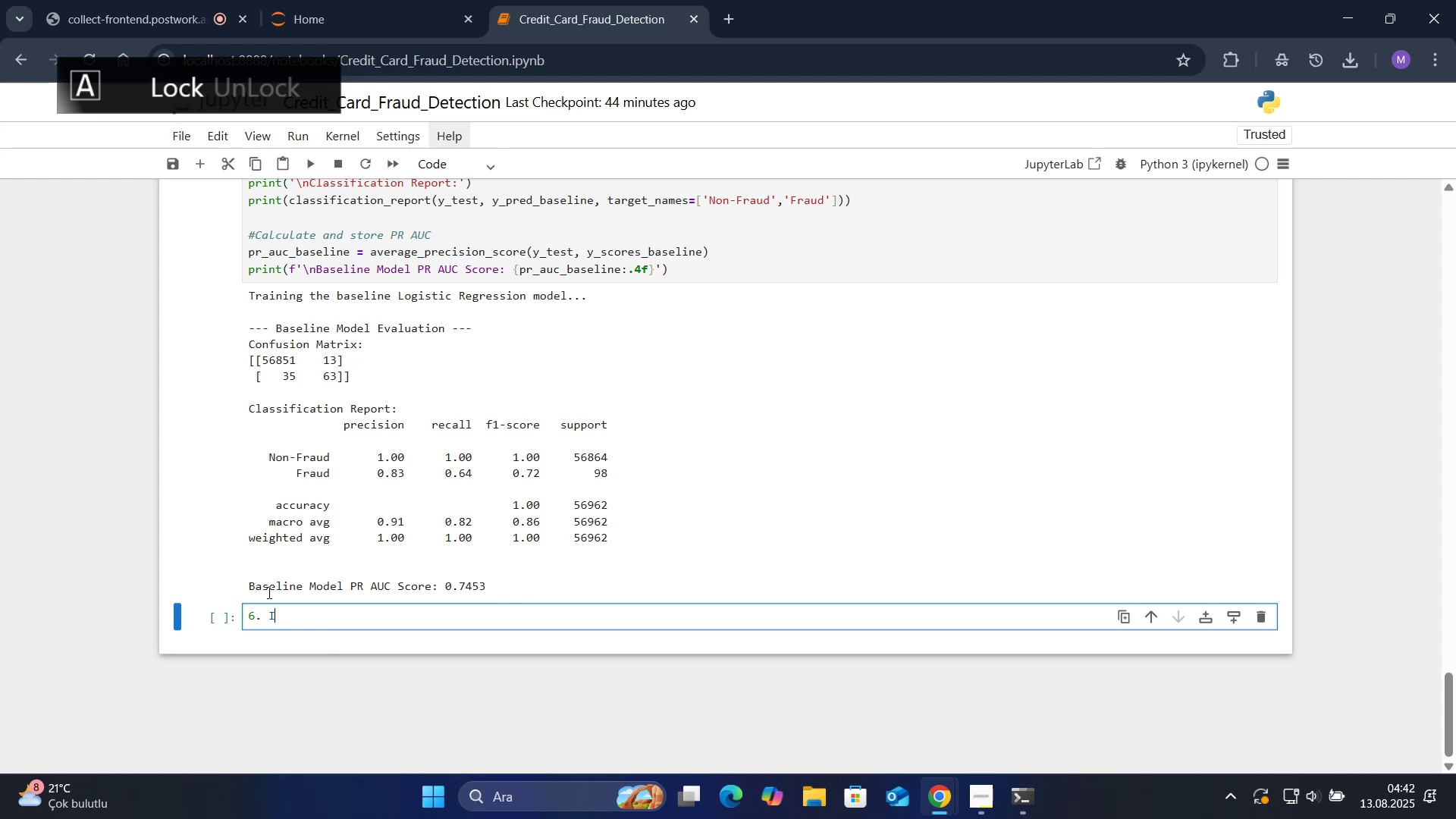 
key(CapsLock)
 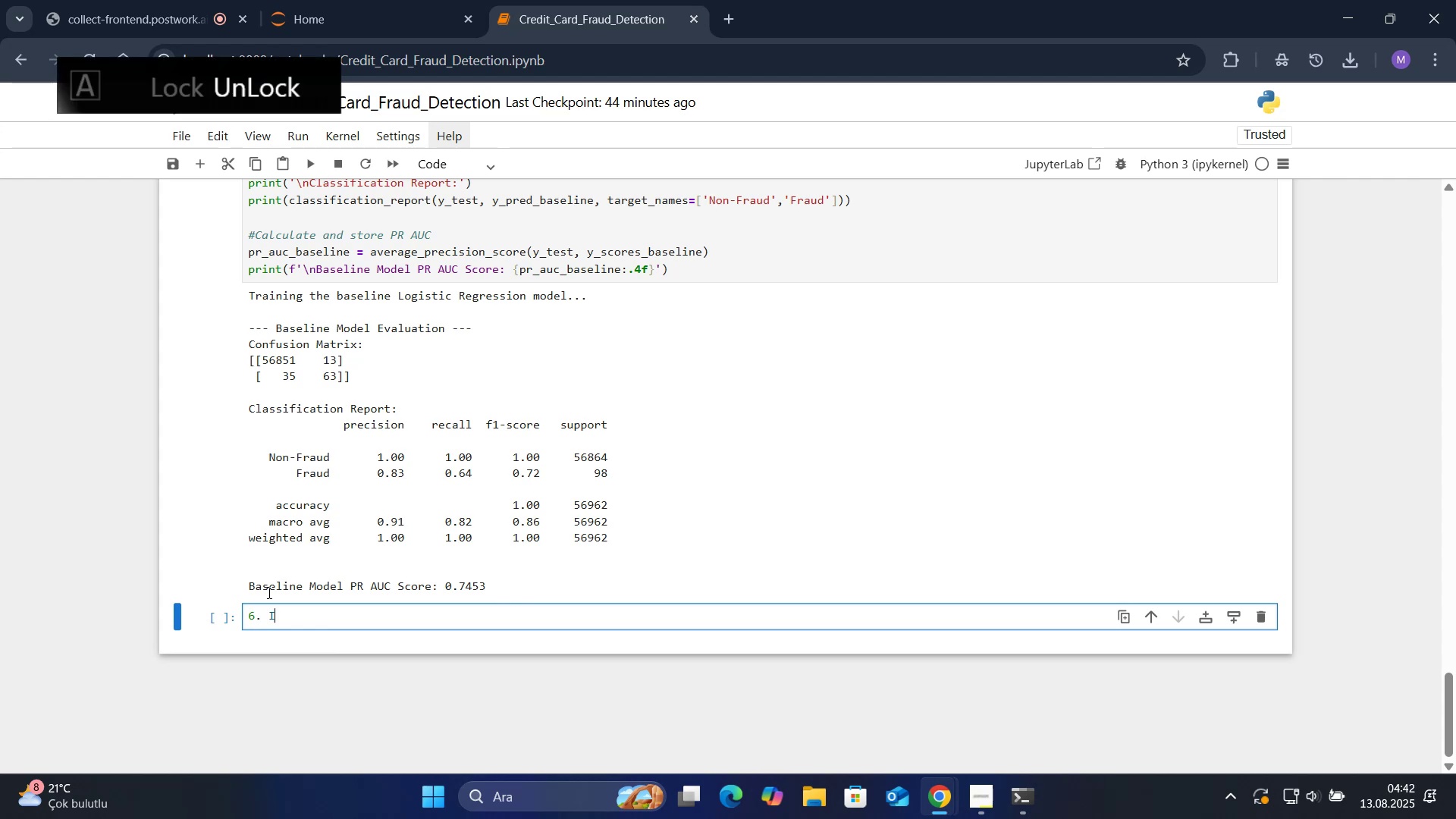 
key(Backspace)
 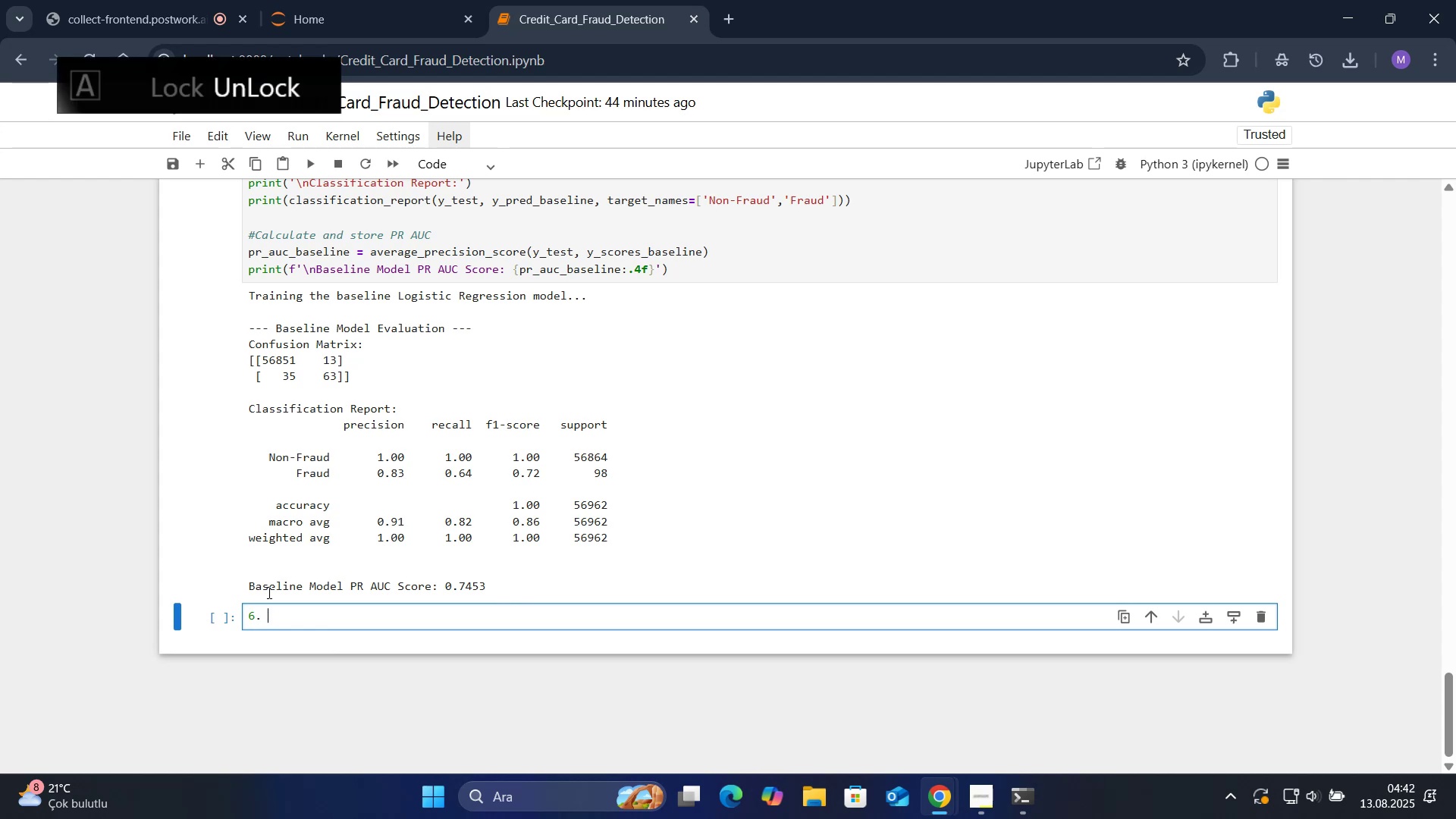 
key(Backspace)
 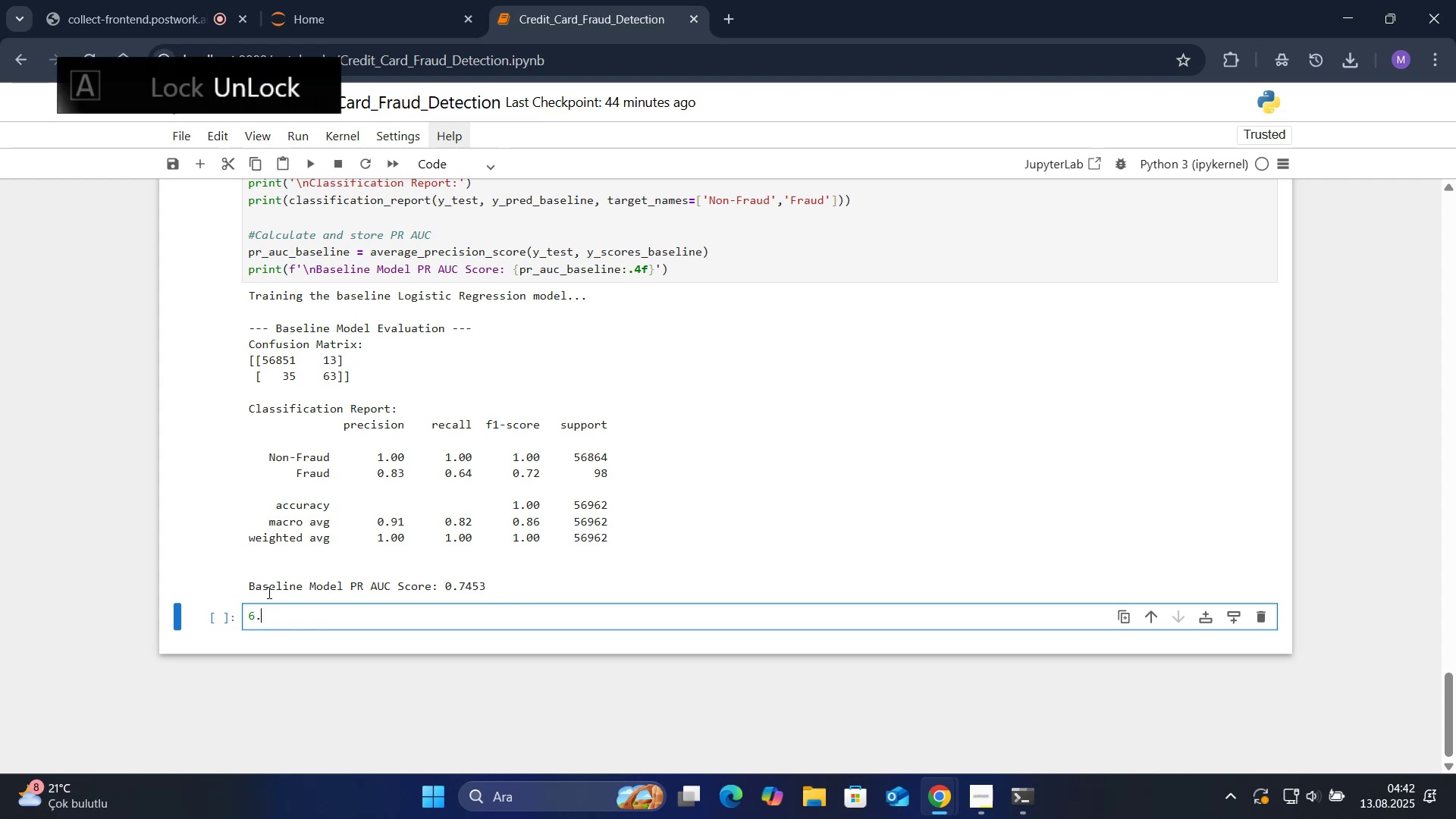 
key(Backspace)
 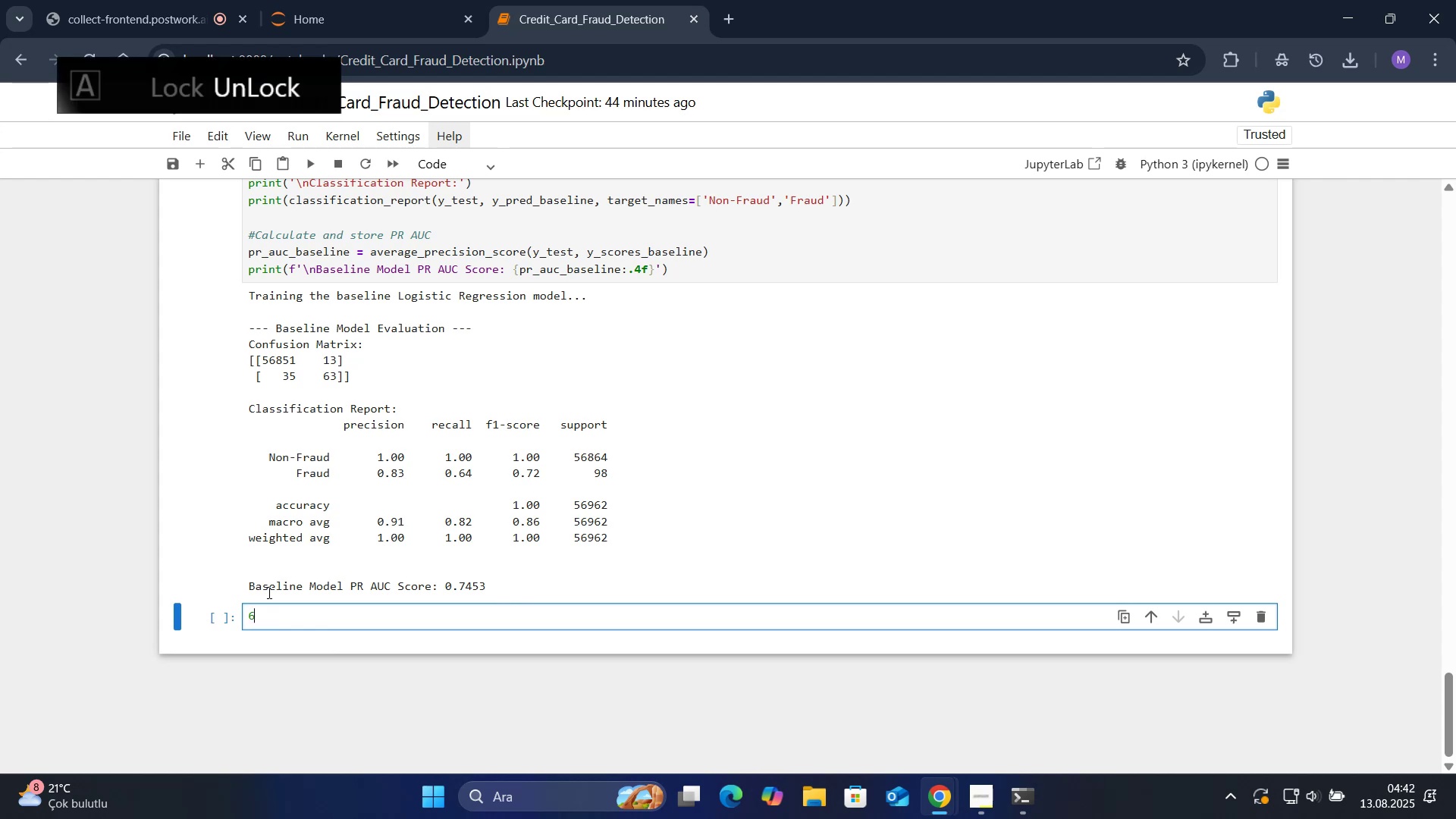 
key(Period)
 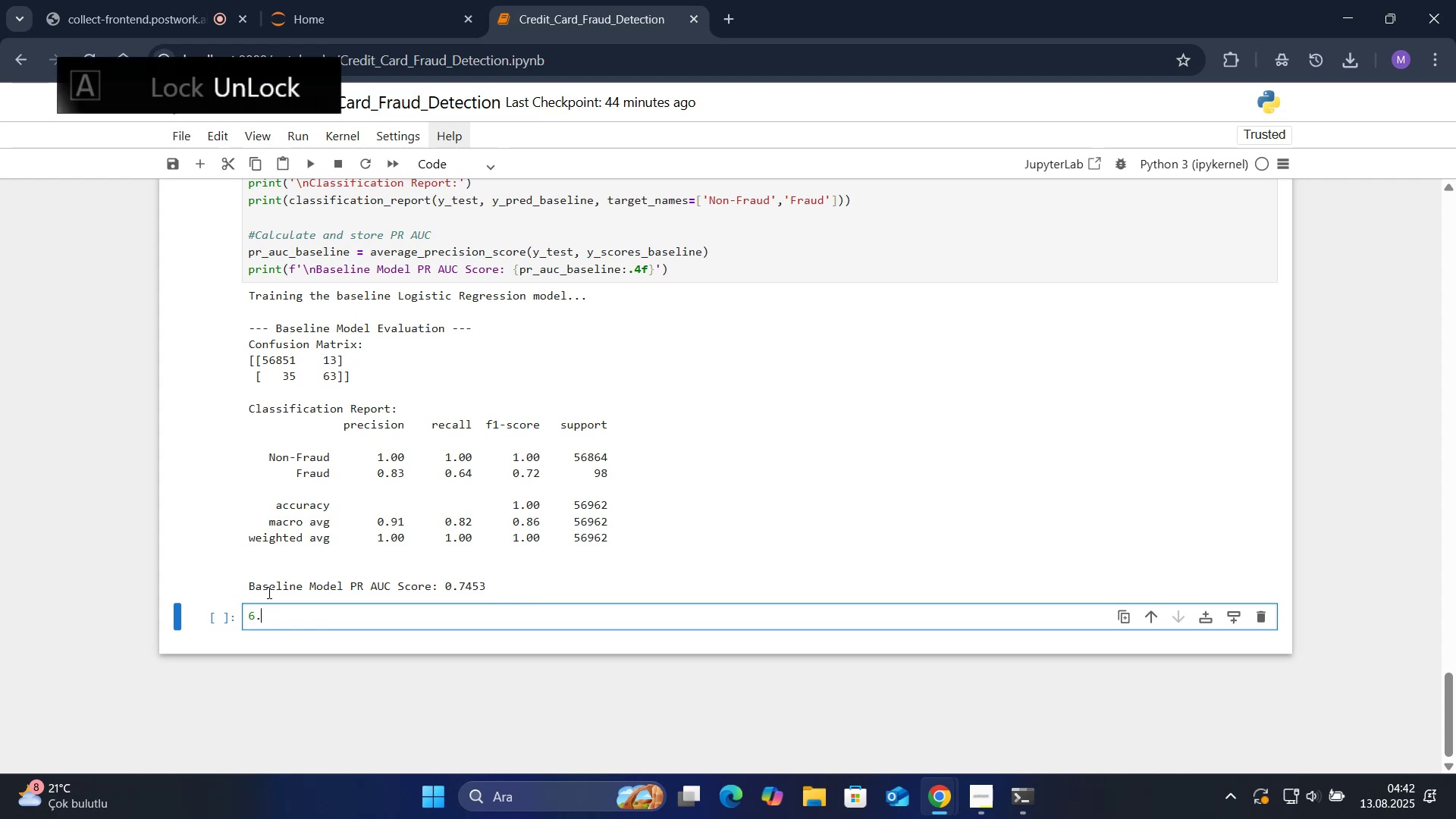 
key(Space)
 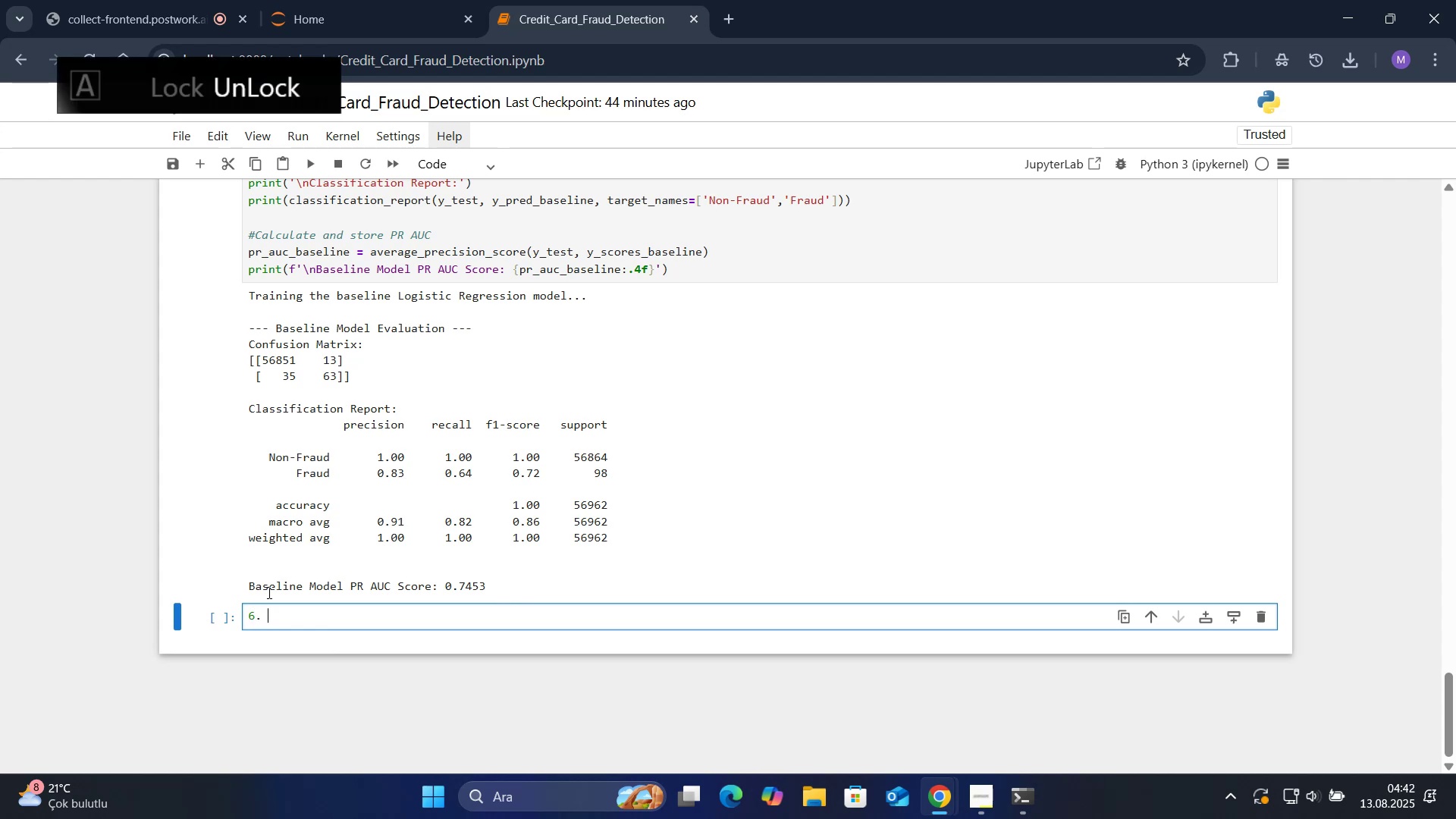 
key(CapsLock)
 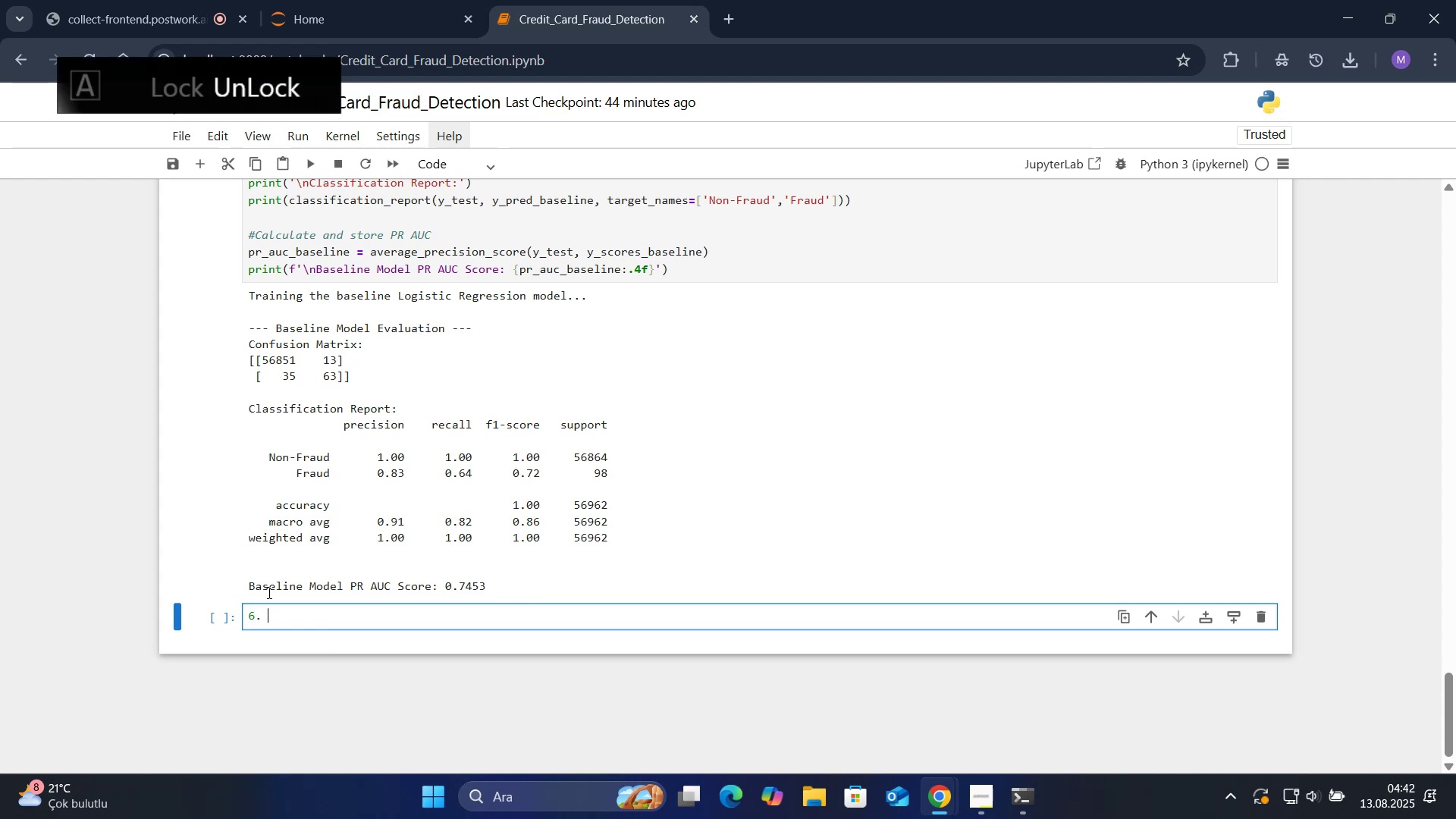 
key(A)
 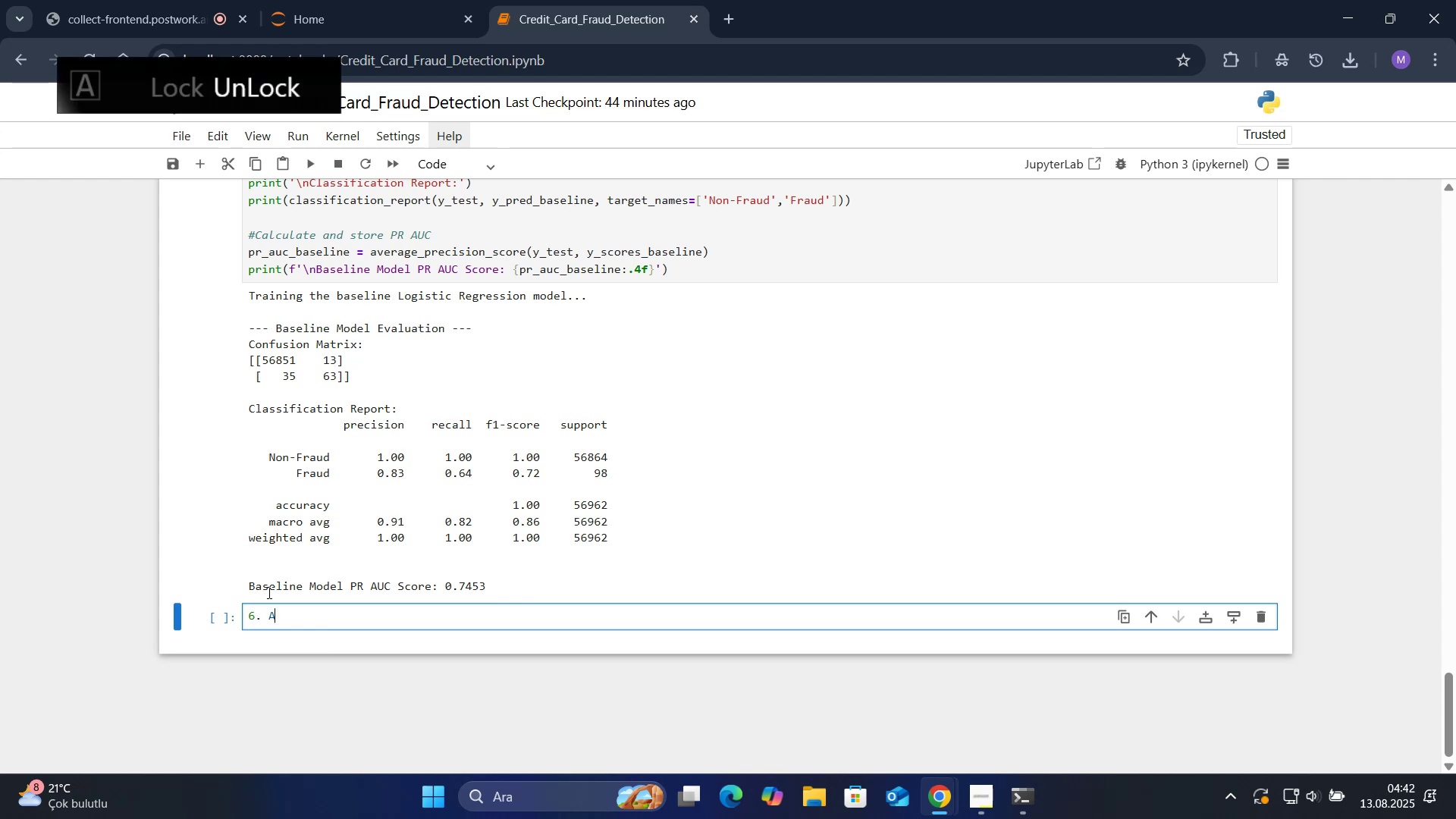 
key(CapsLock)
 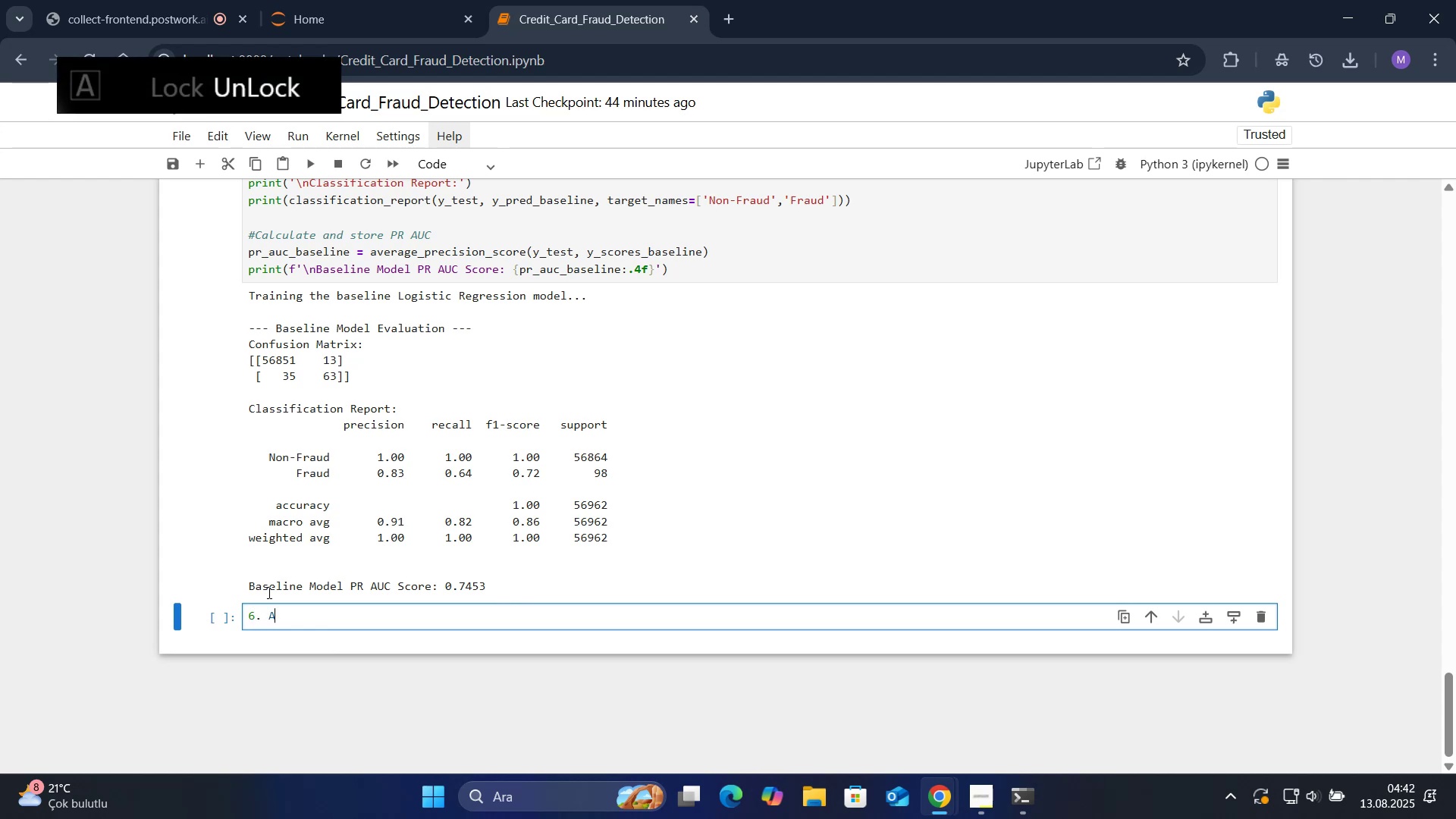 
key(Backspace)
 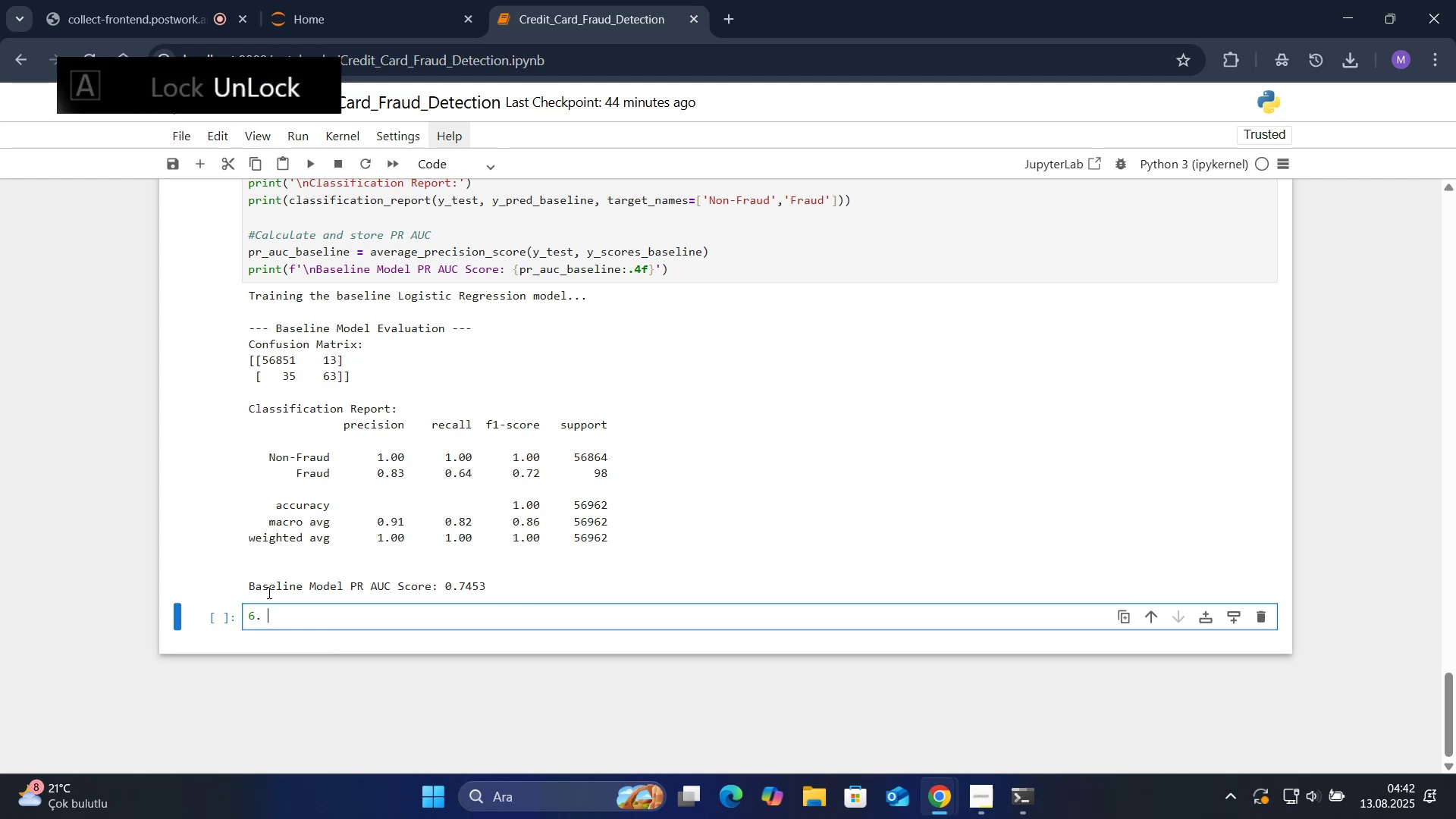 
key(Backspace)
 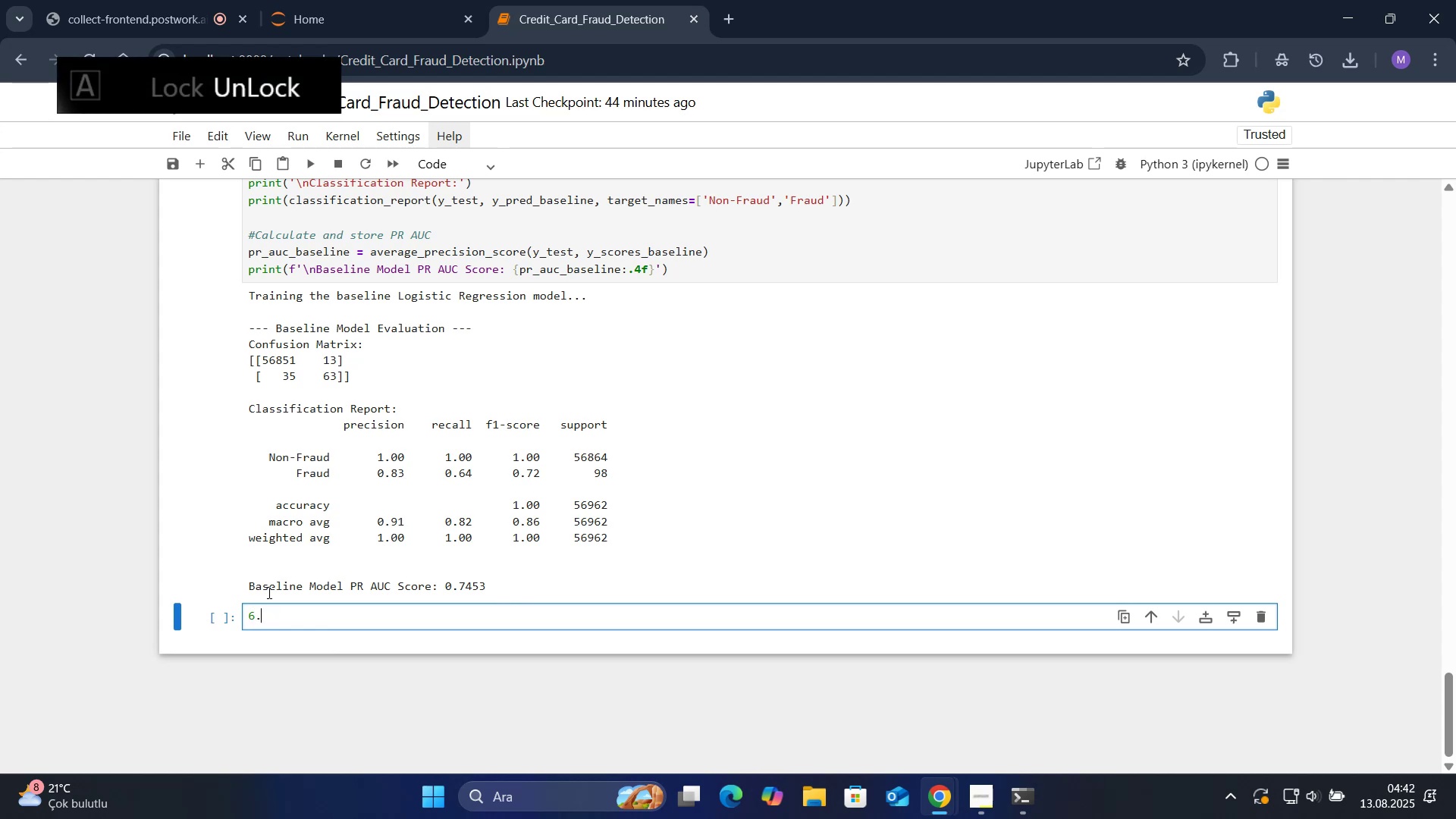 
key(Backspace)
 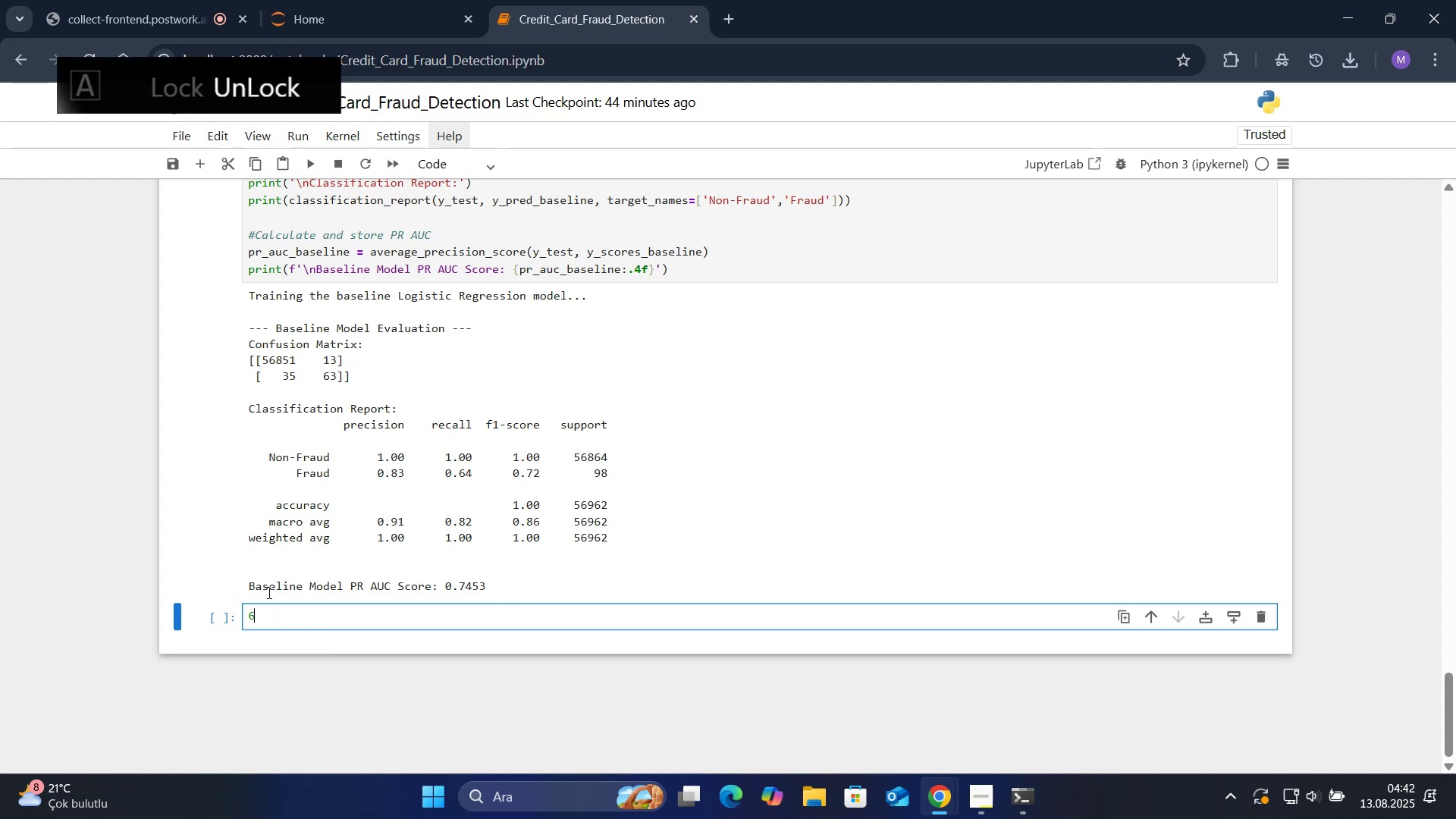 
key(Backspace)
 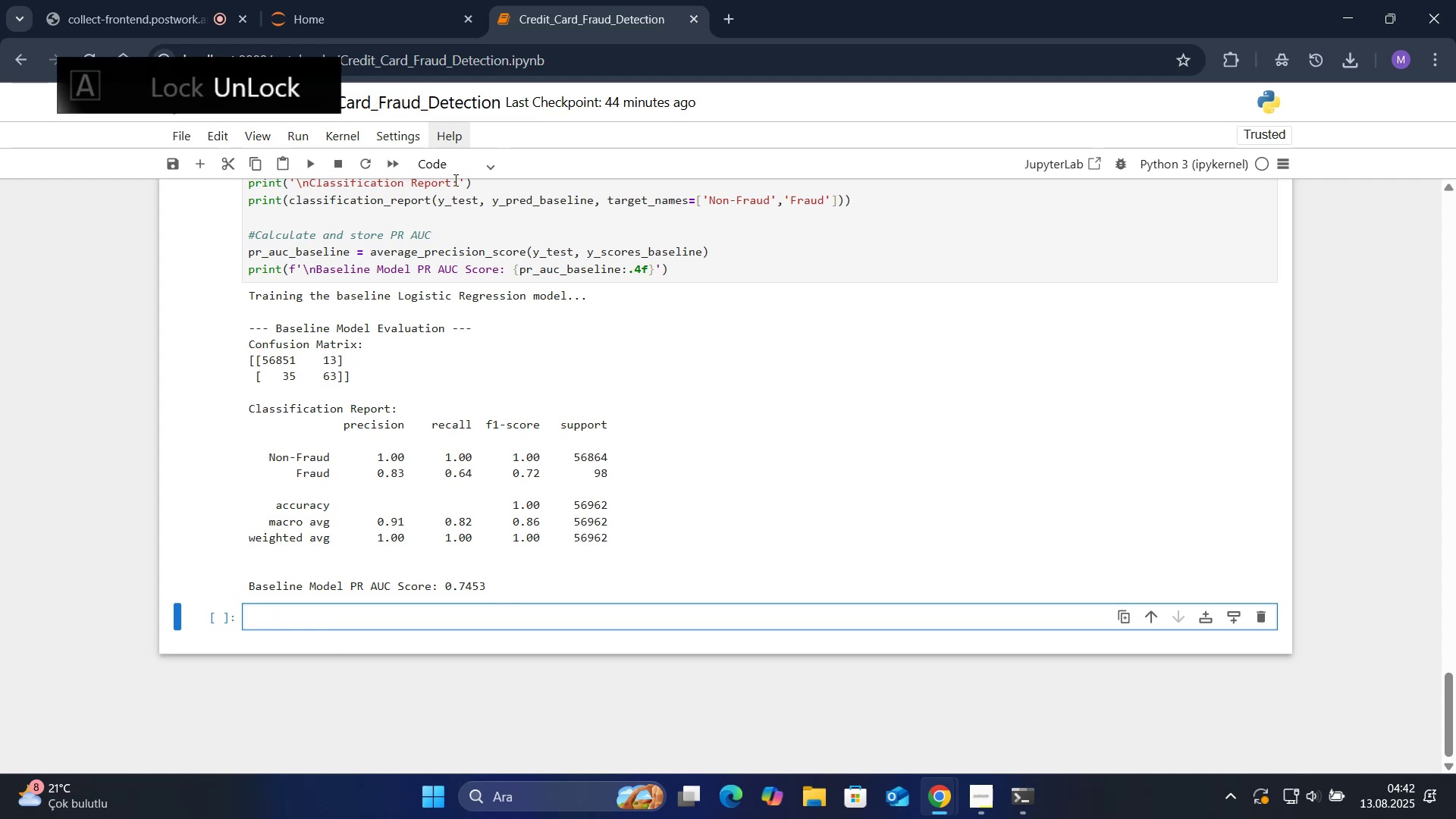 
left_click([450, 168])
 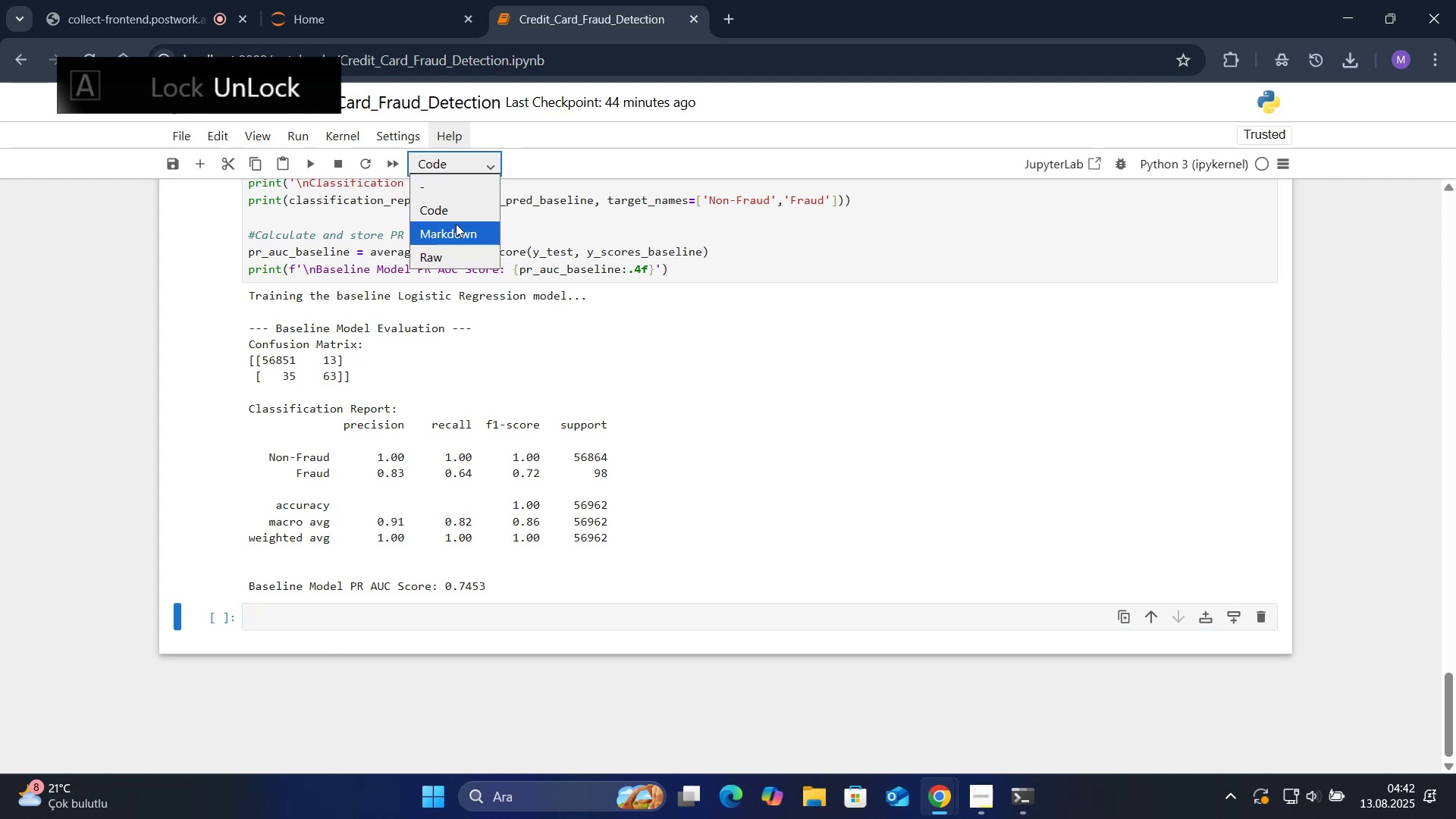 
left_click([456, 224])
 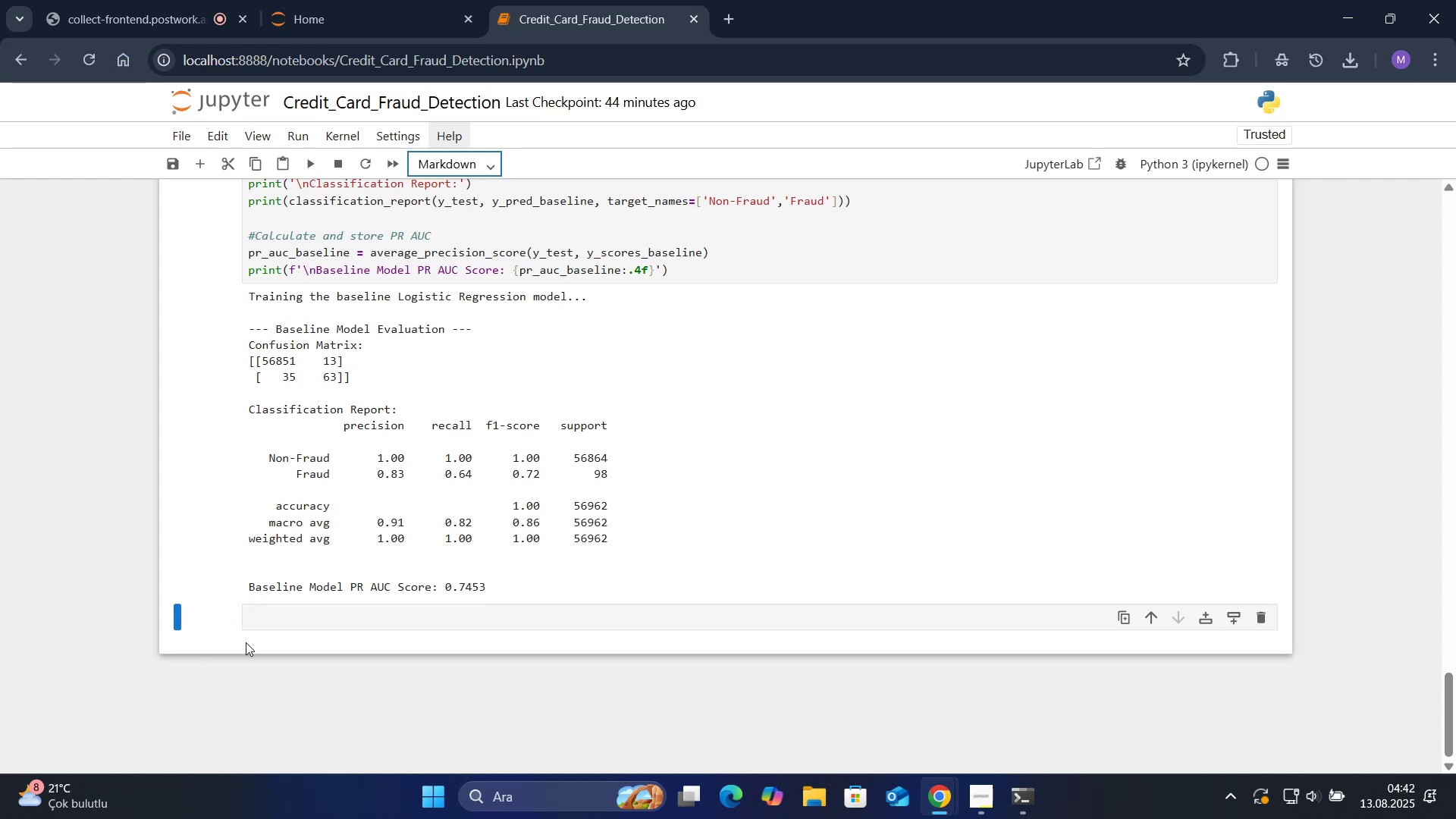 
left_click([278, 617])
 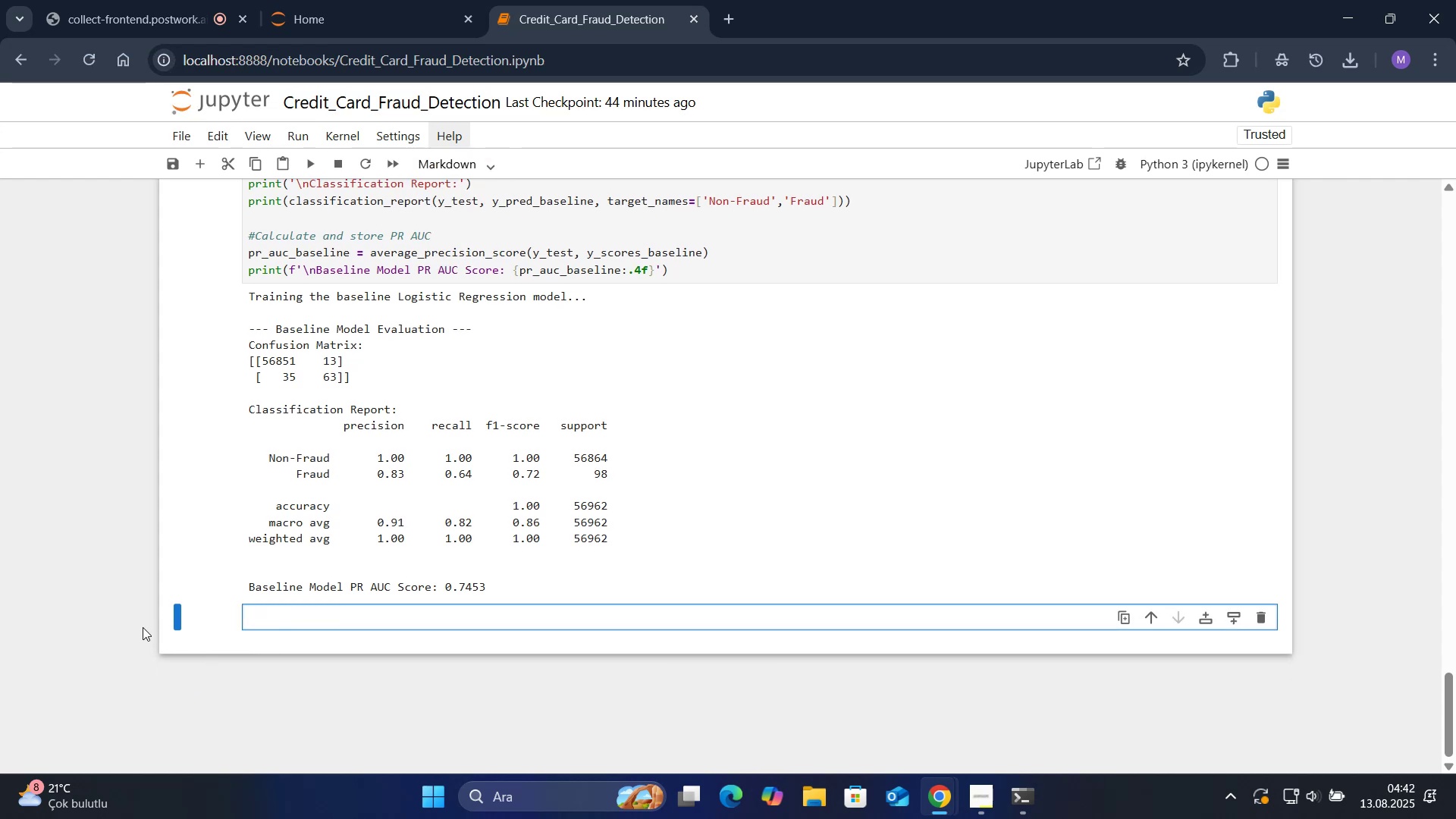 
type(Interpretat'on for Basel'ne)
 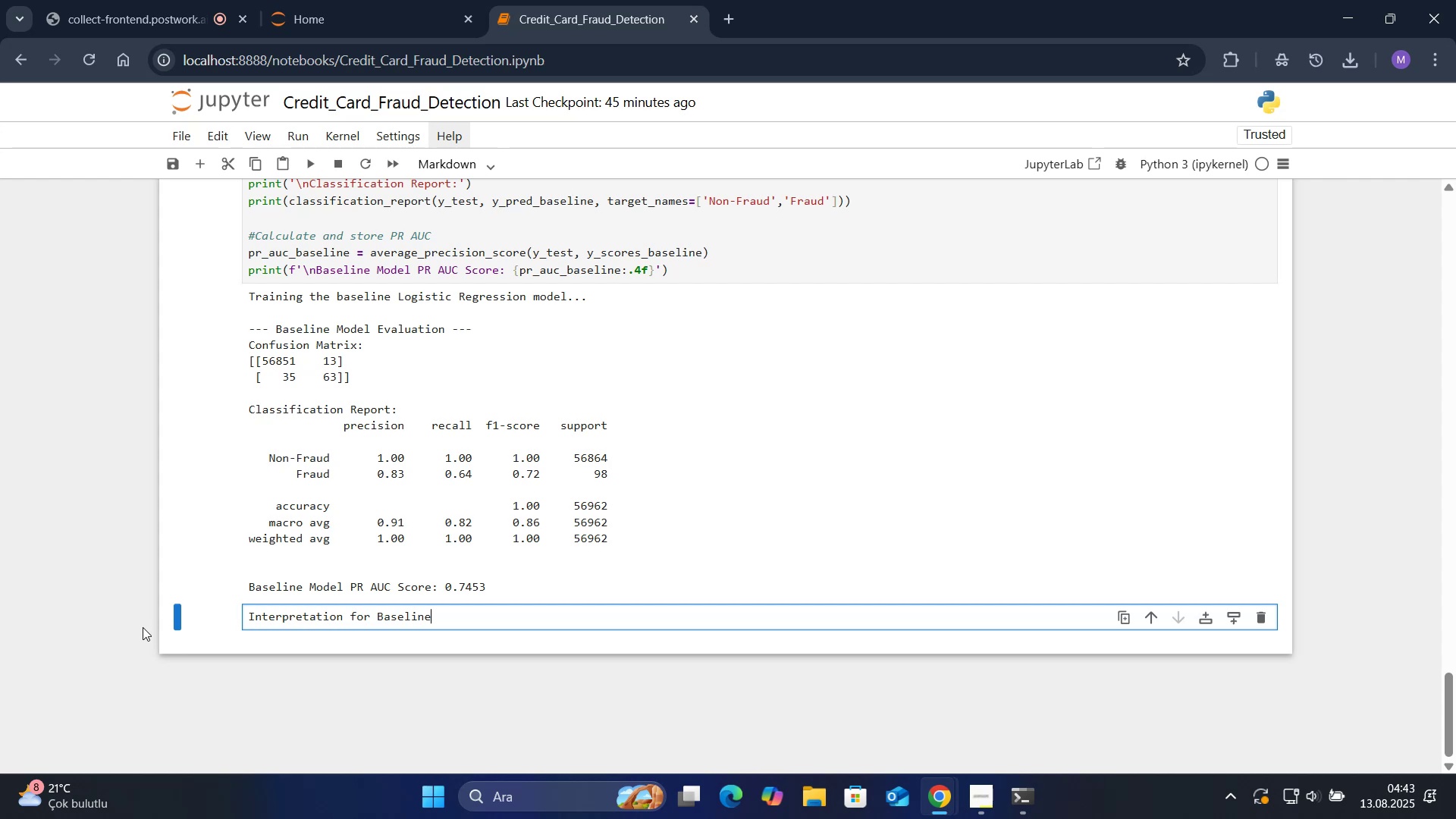 
wait(17.88)
 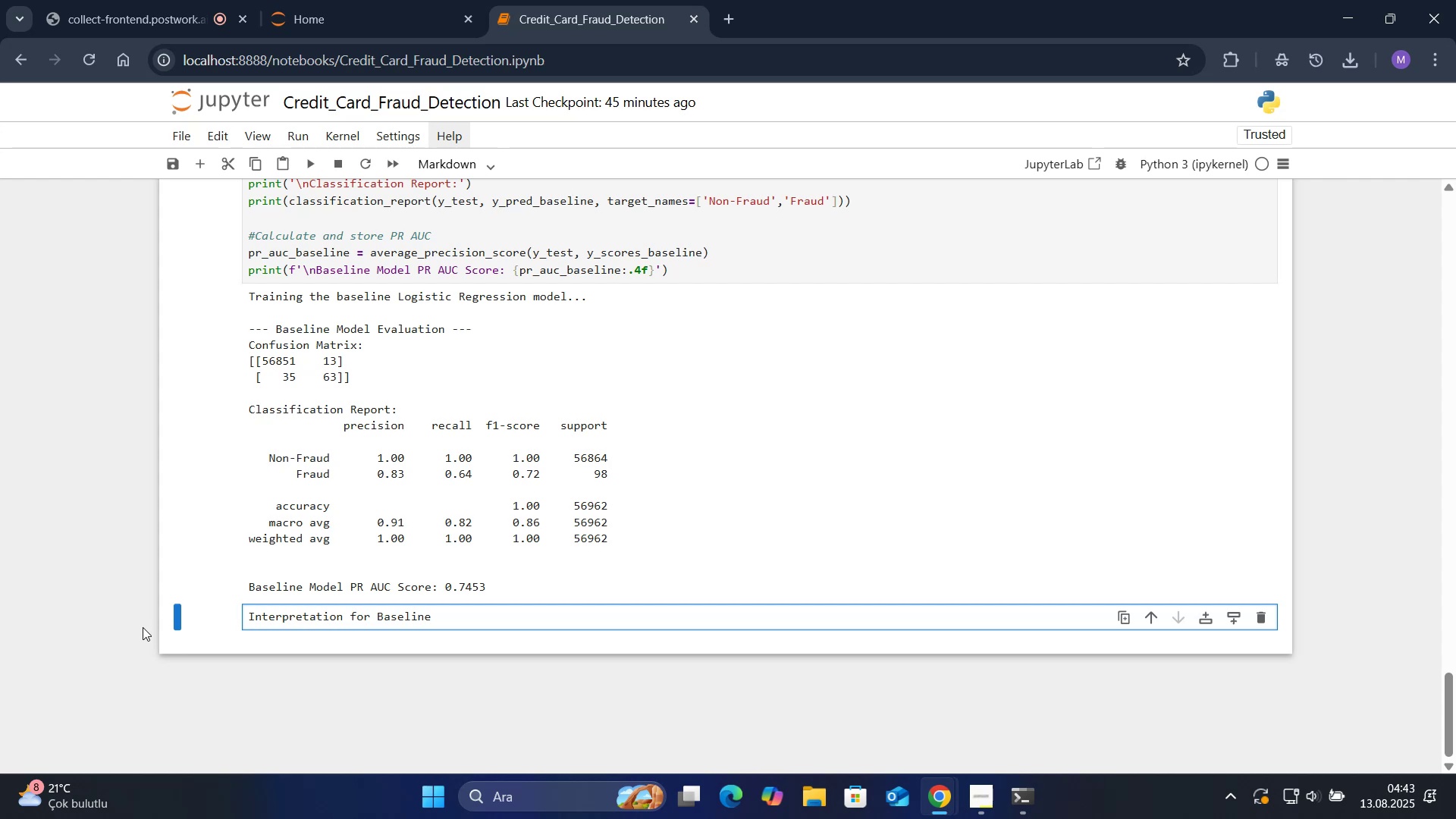 
key(Shift+Enter)
 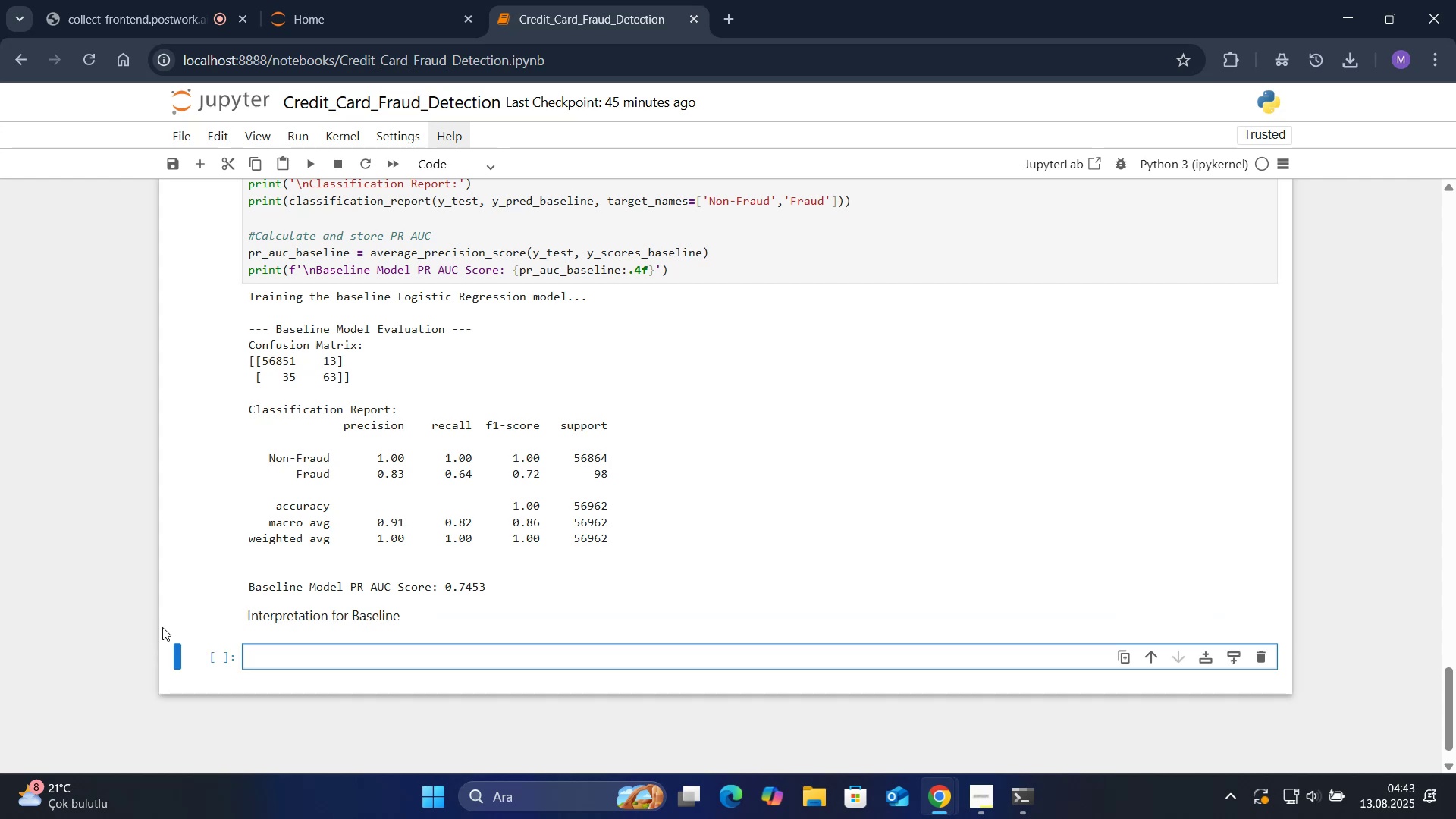 
left_click([353, 618])
 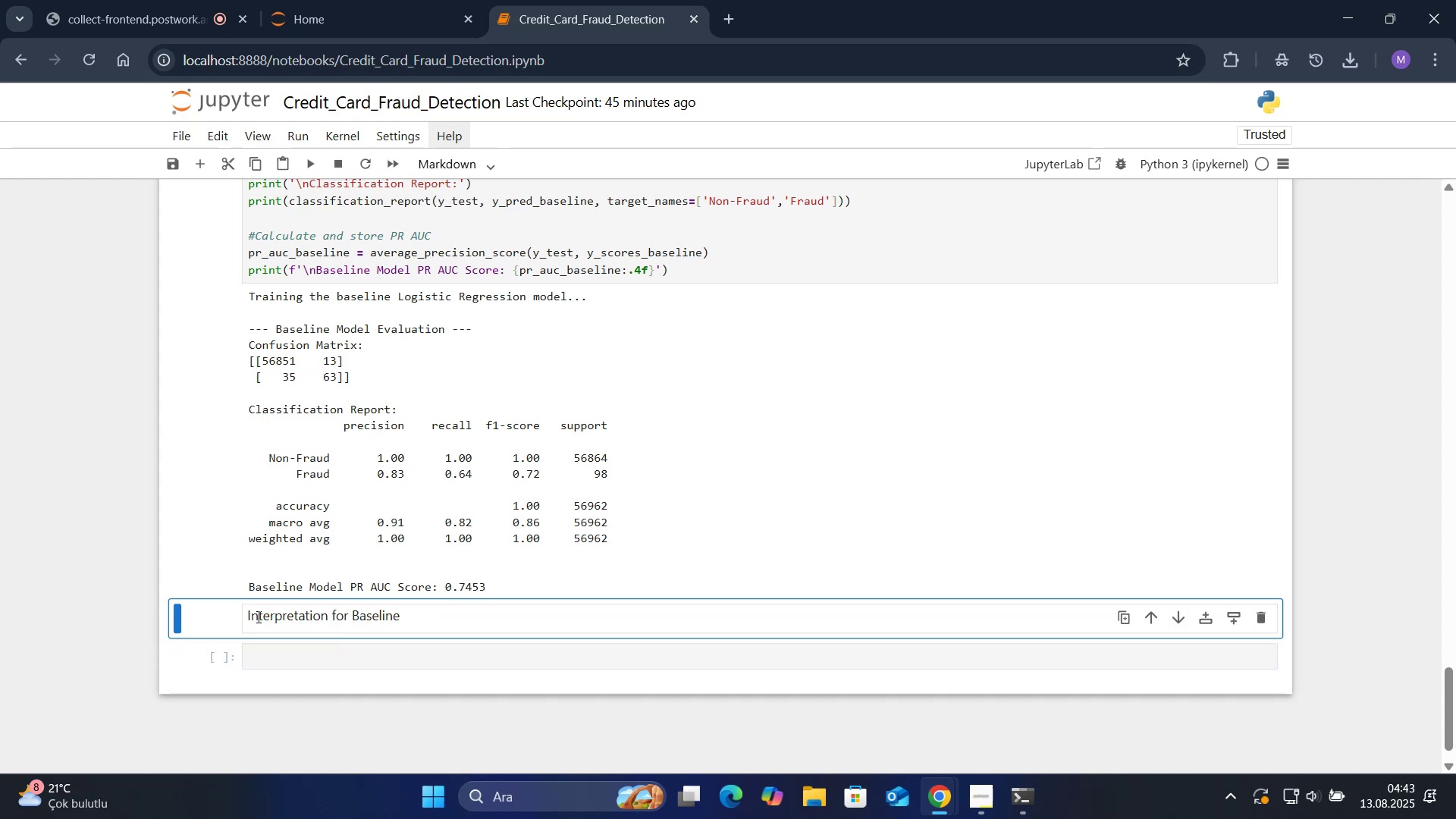 
left_click([249, 614])
 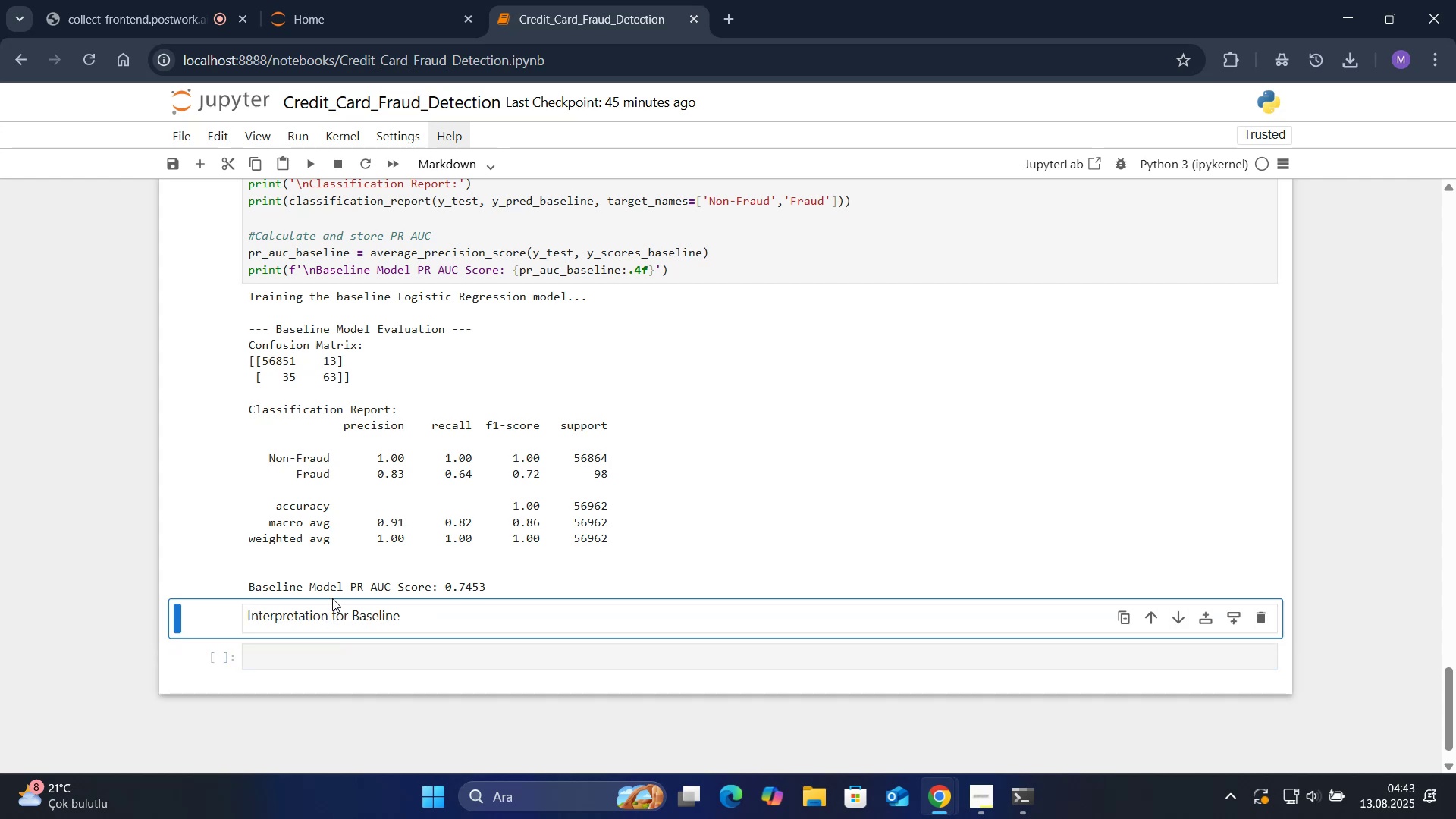 
double_click([332, 617])
 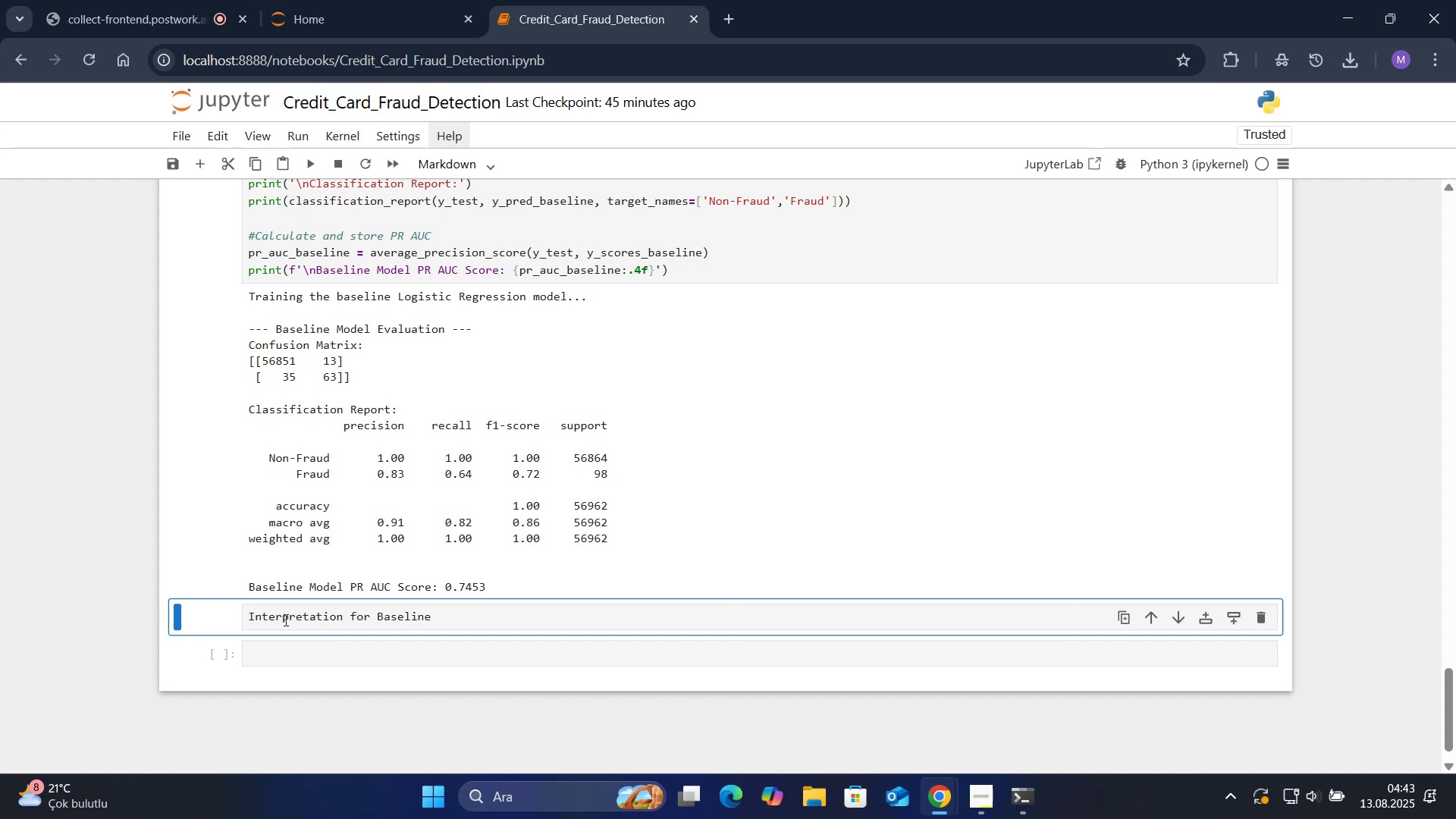 
left_click([265, 619])
 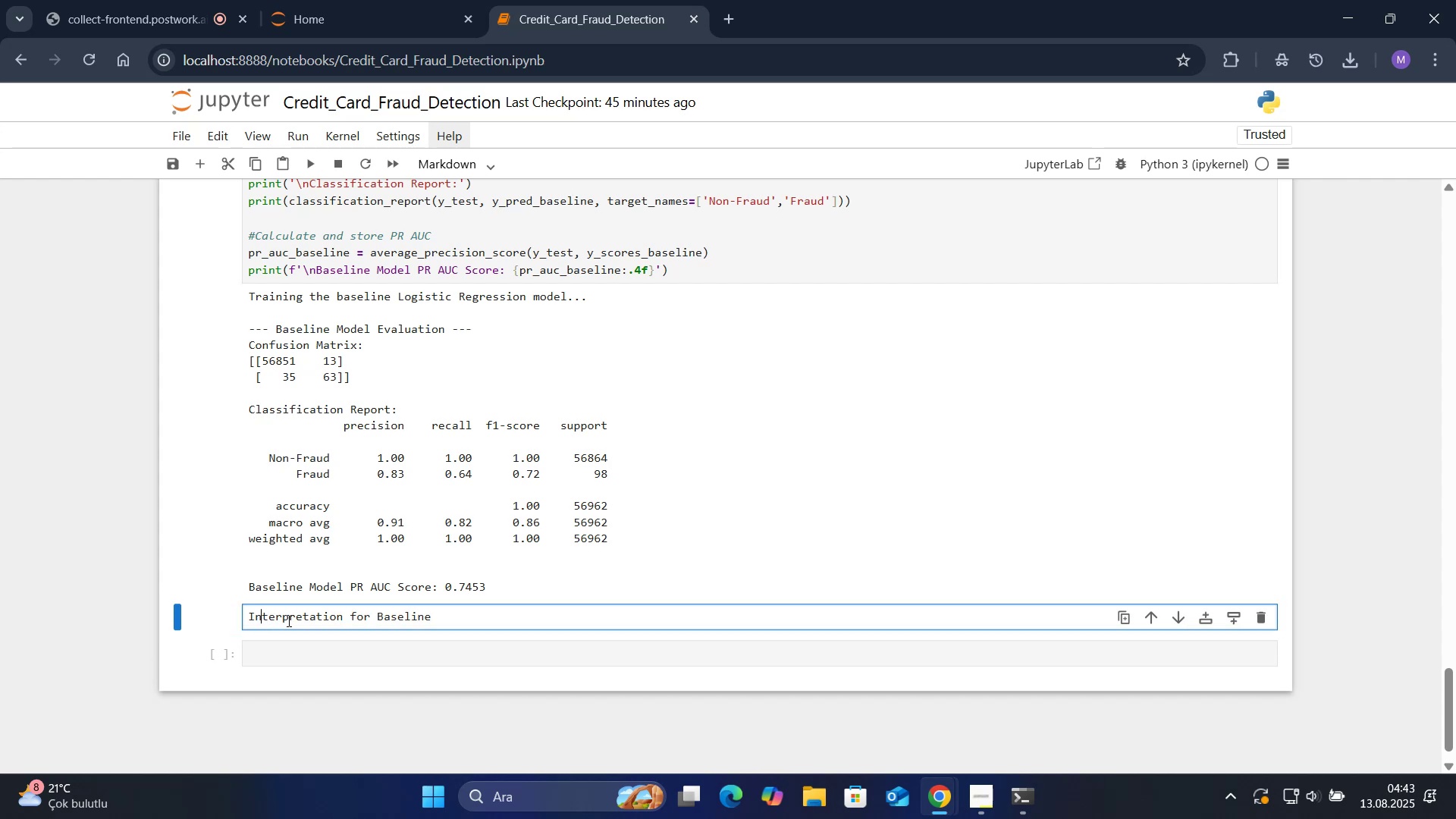 
key(ArrowLeft)
 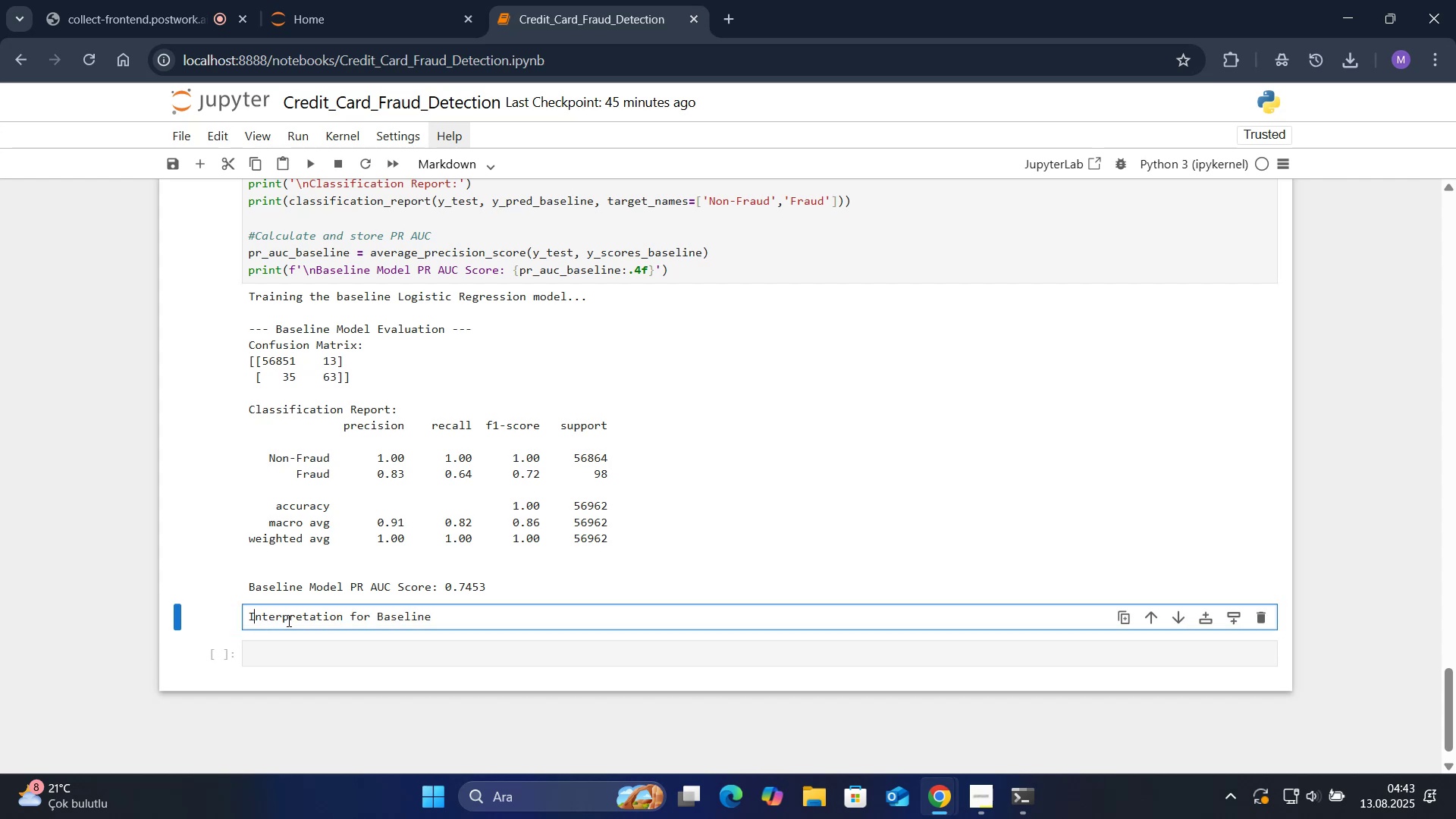 
key(ArrowLeft)
 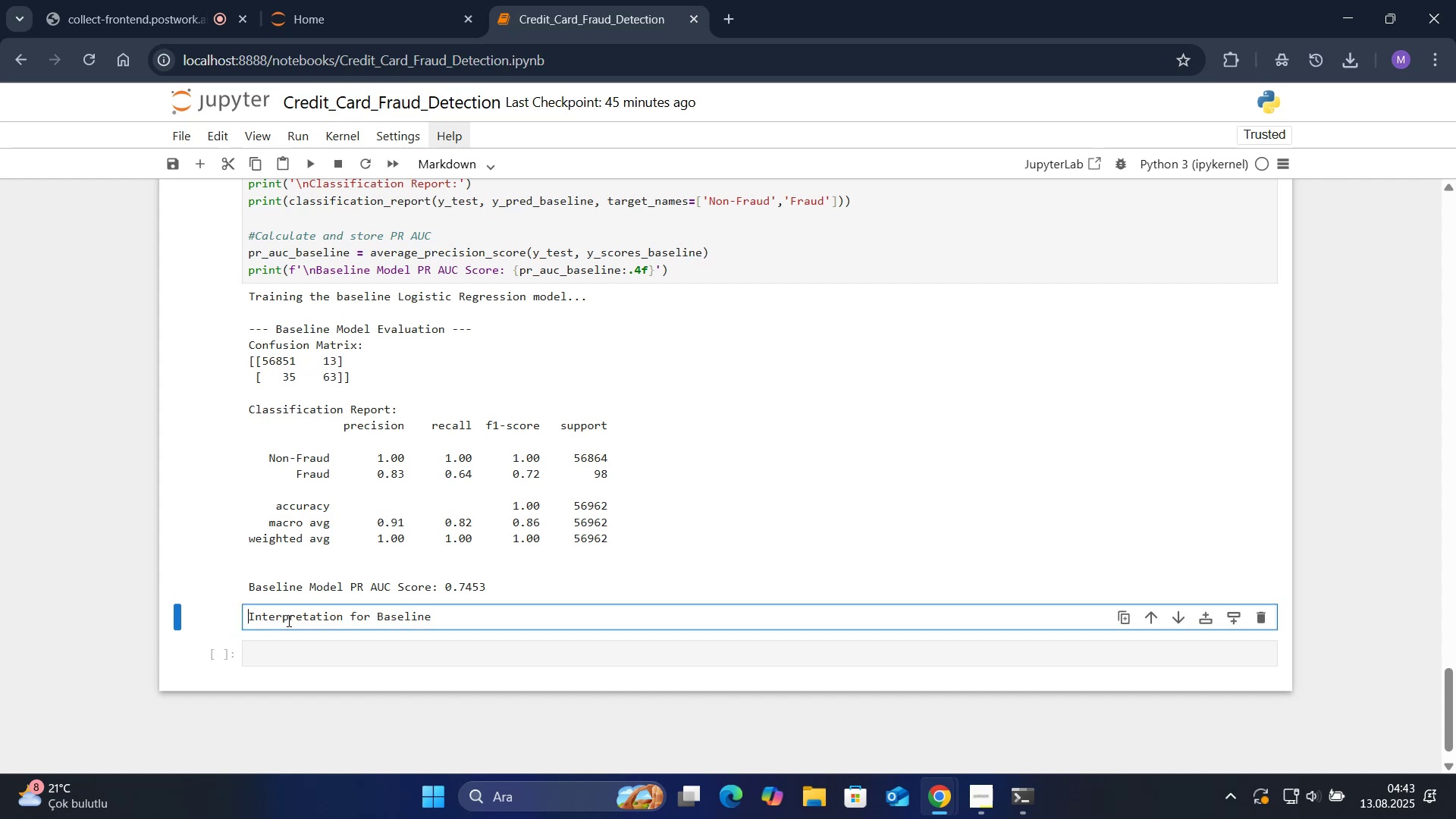 
key(ArrowLeft)
 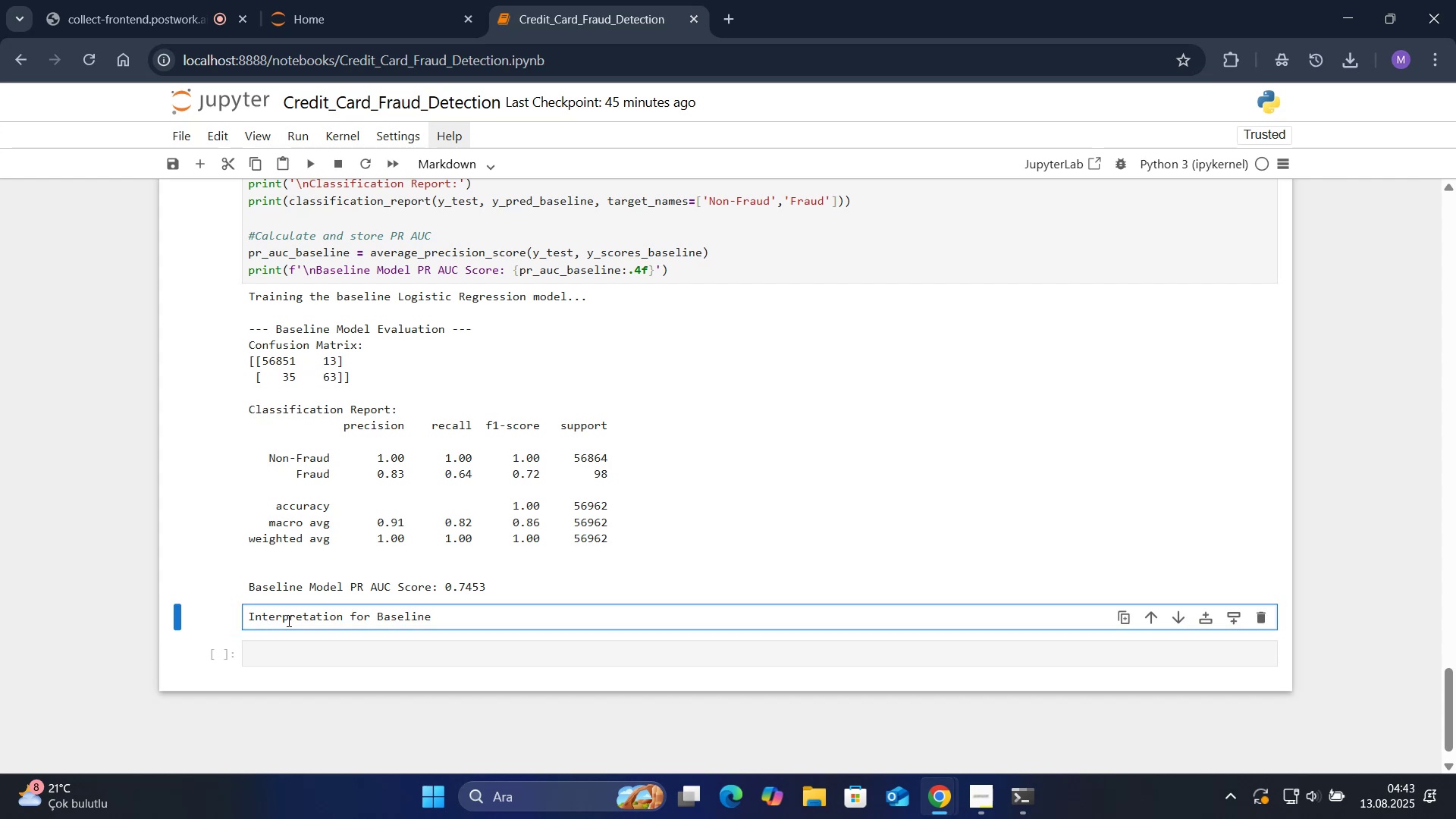 
key(Numpad6)
 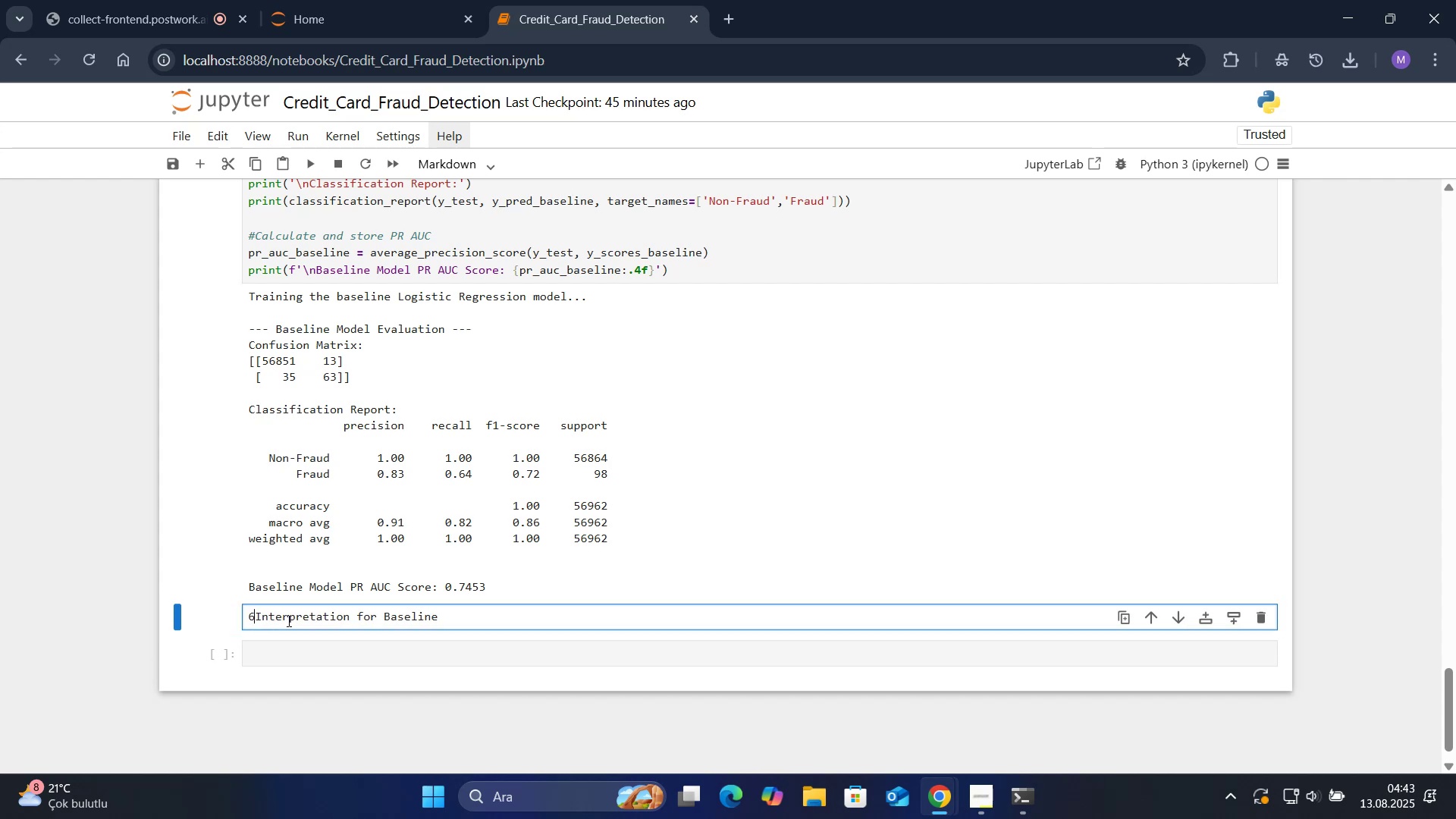 
key(Period)
 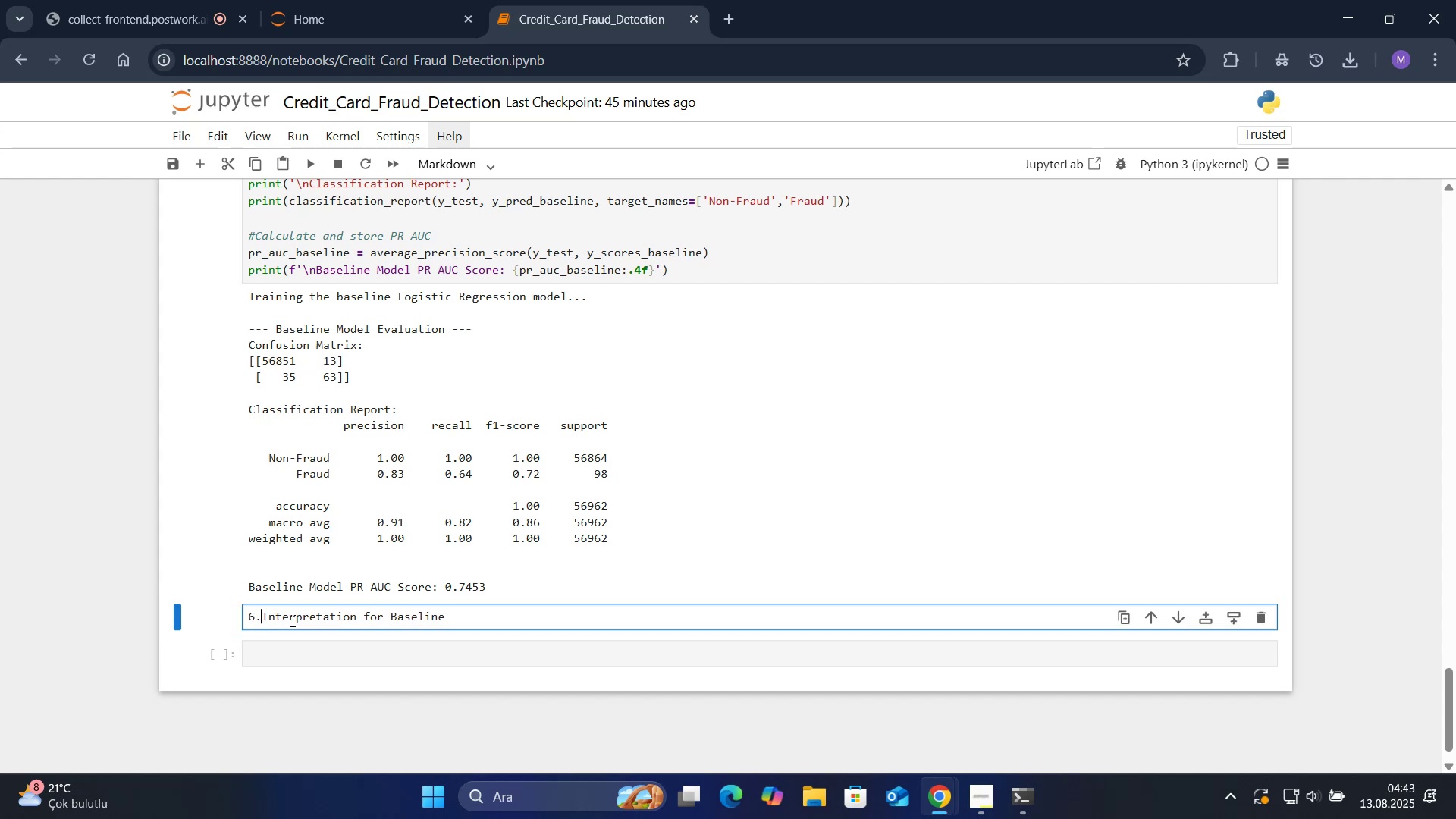 
scroll: coordinate [135, 557], scroll_direction: up, amount: 4.0
 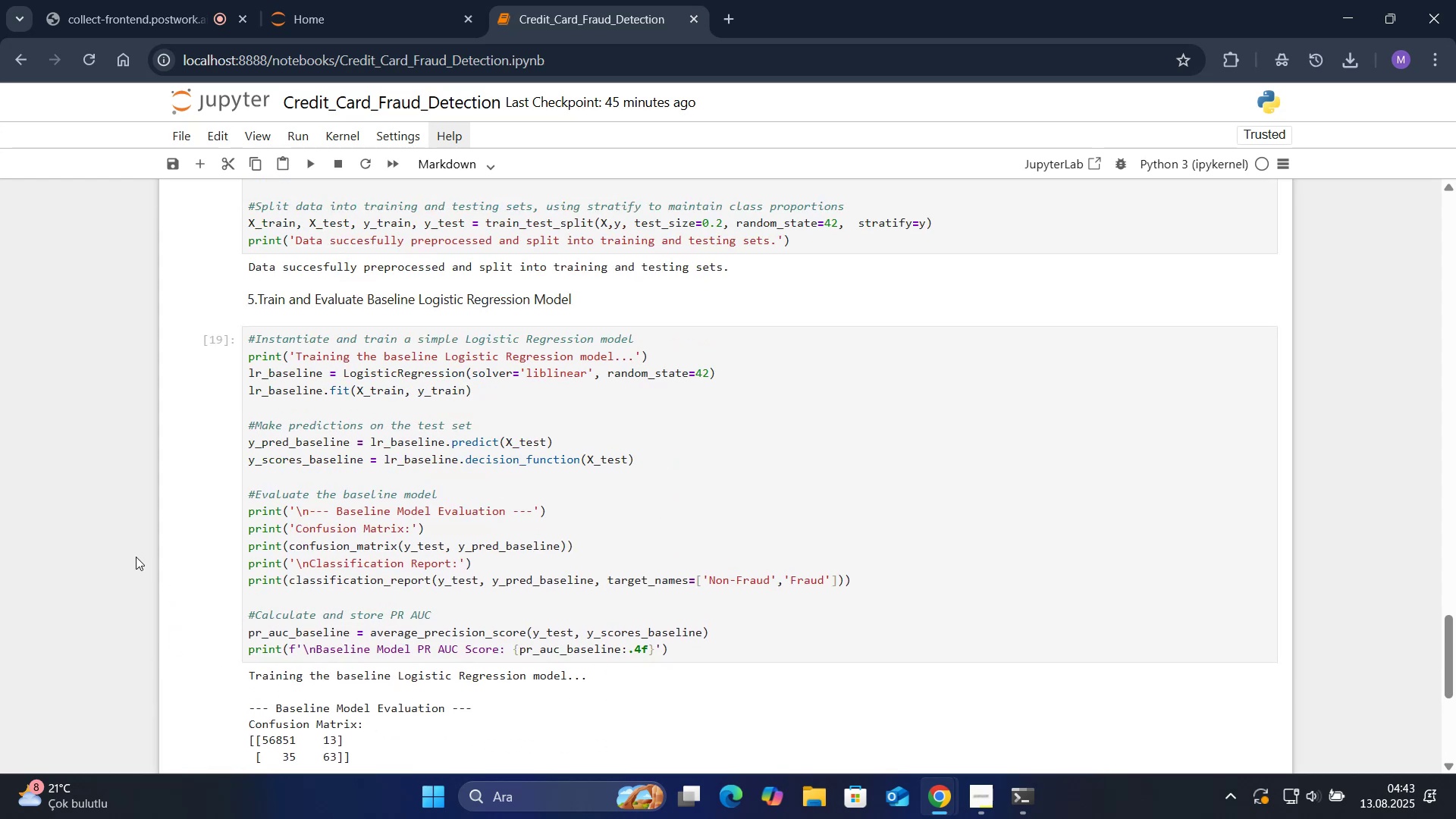 
scroll: coordinate [136, 557], scroll_direction: down, amount: 3.0
 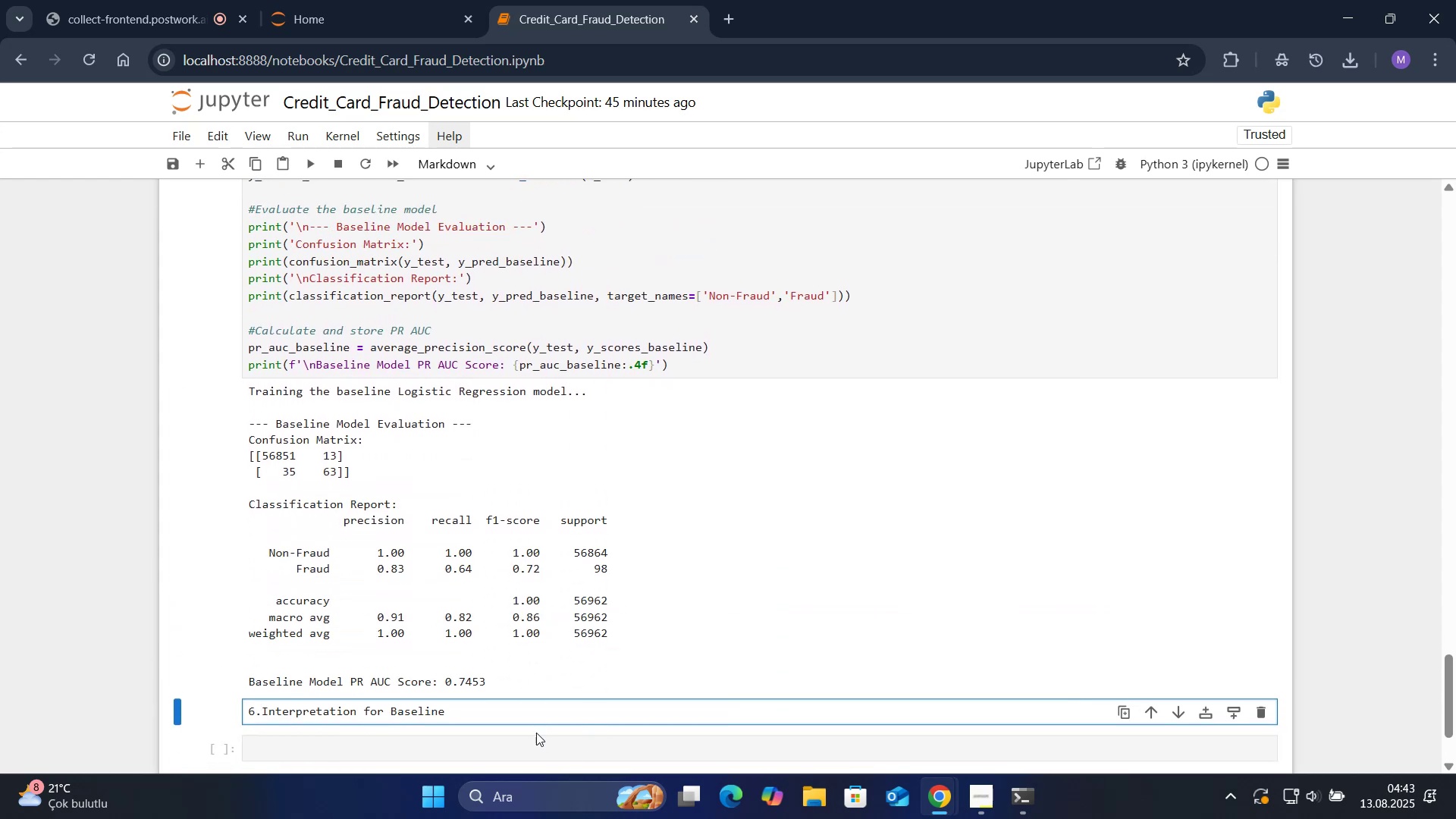 
left_click([515, 717])
 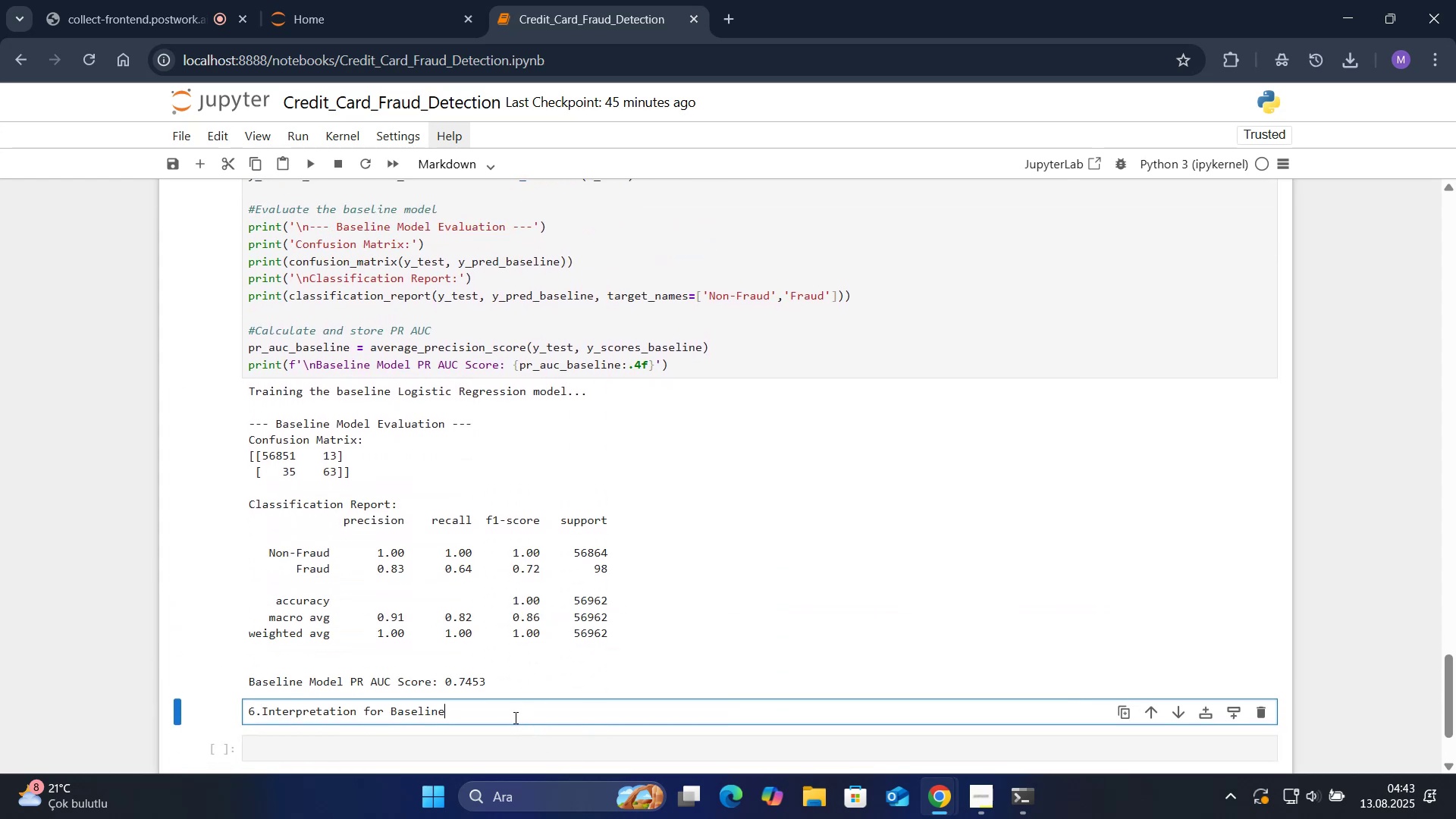 
key(Shift+Enter)
 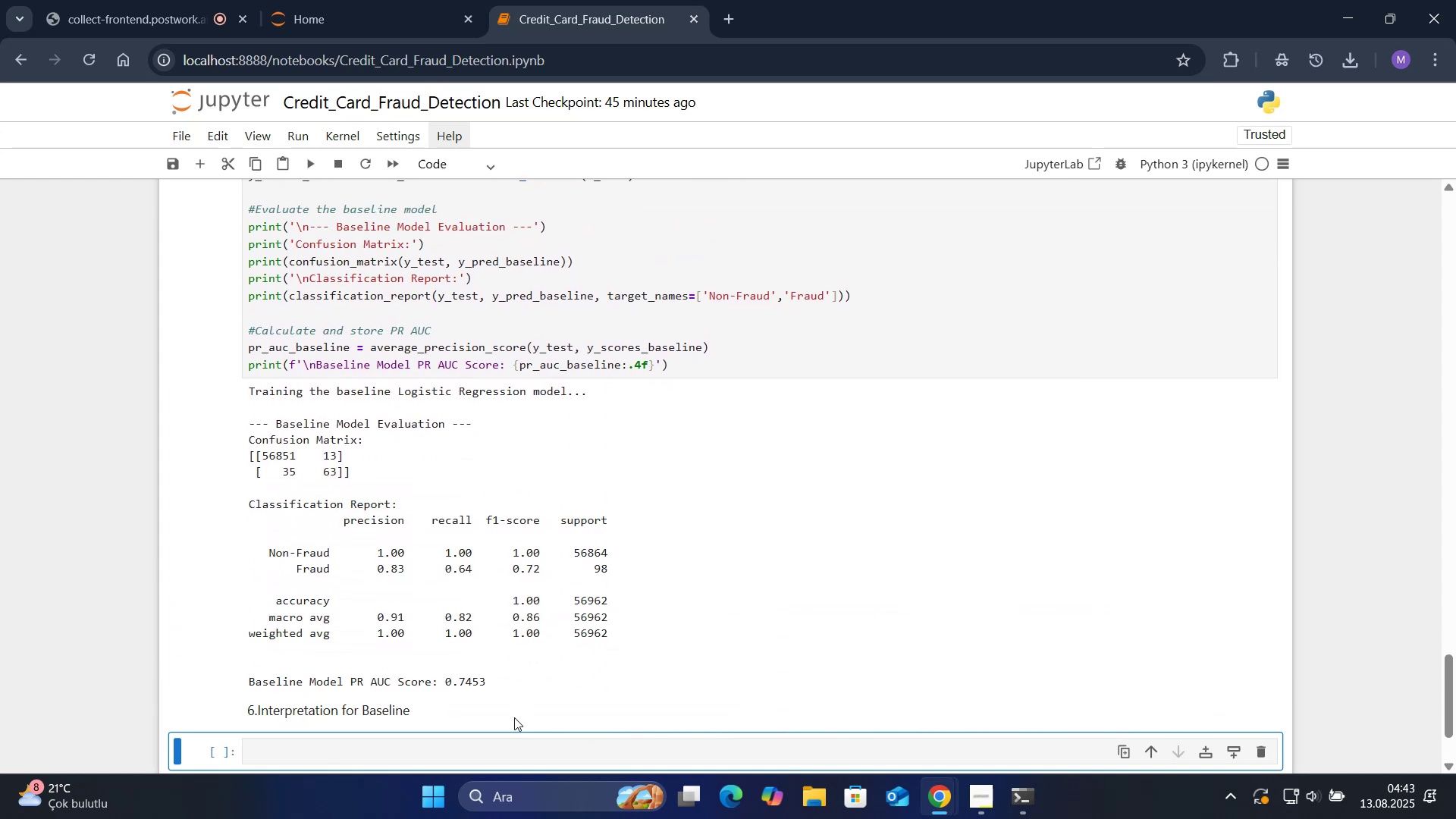 
scroll: coordinate [453, 733], scroll_direction: down, amount: 1.0
 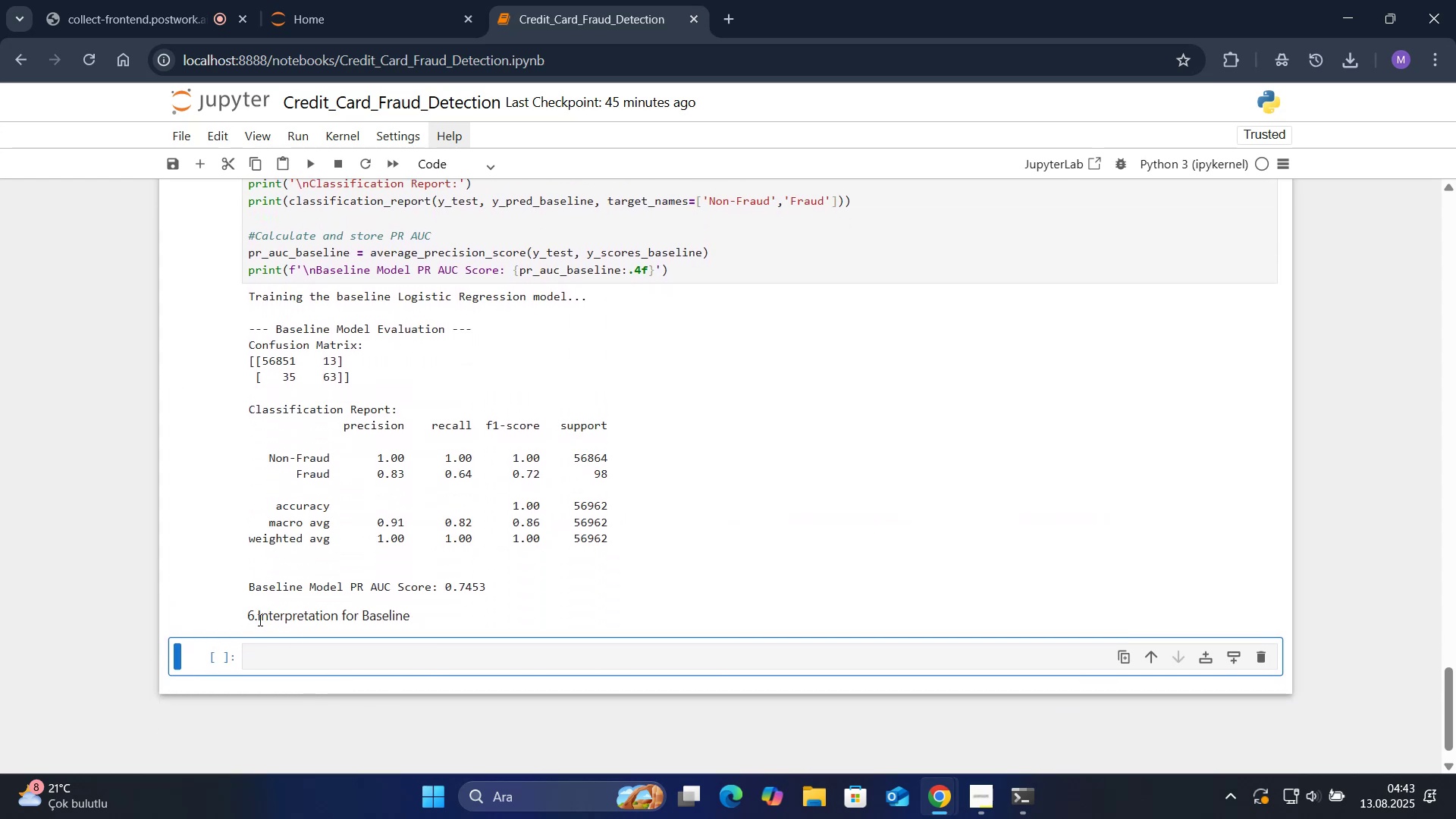 
left_click([272, 656])
 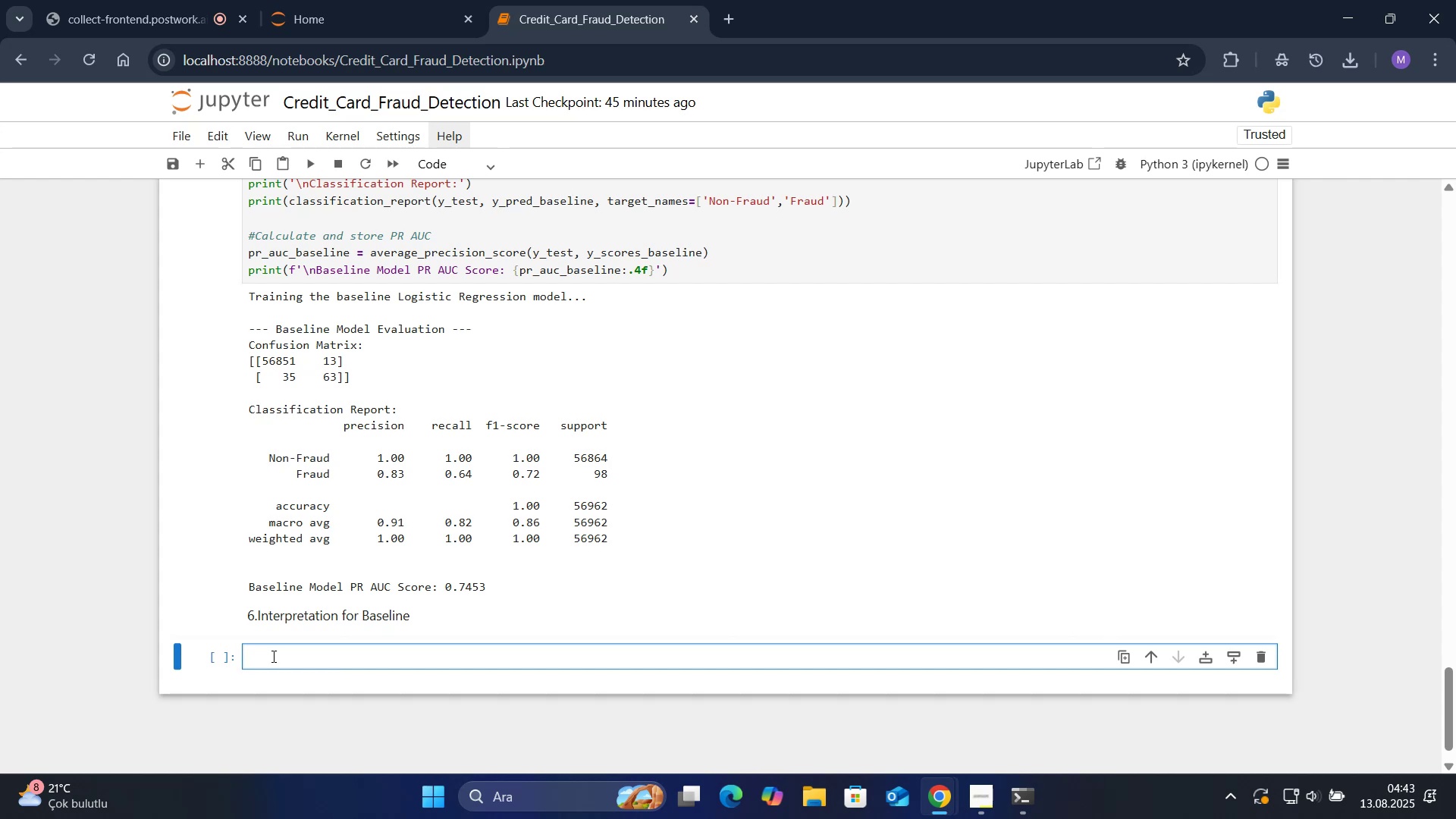 
wait(6.15)
 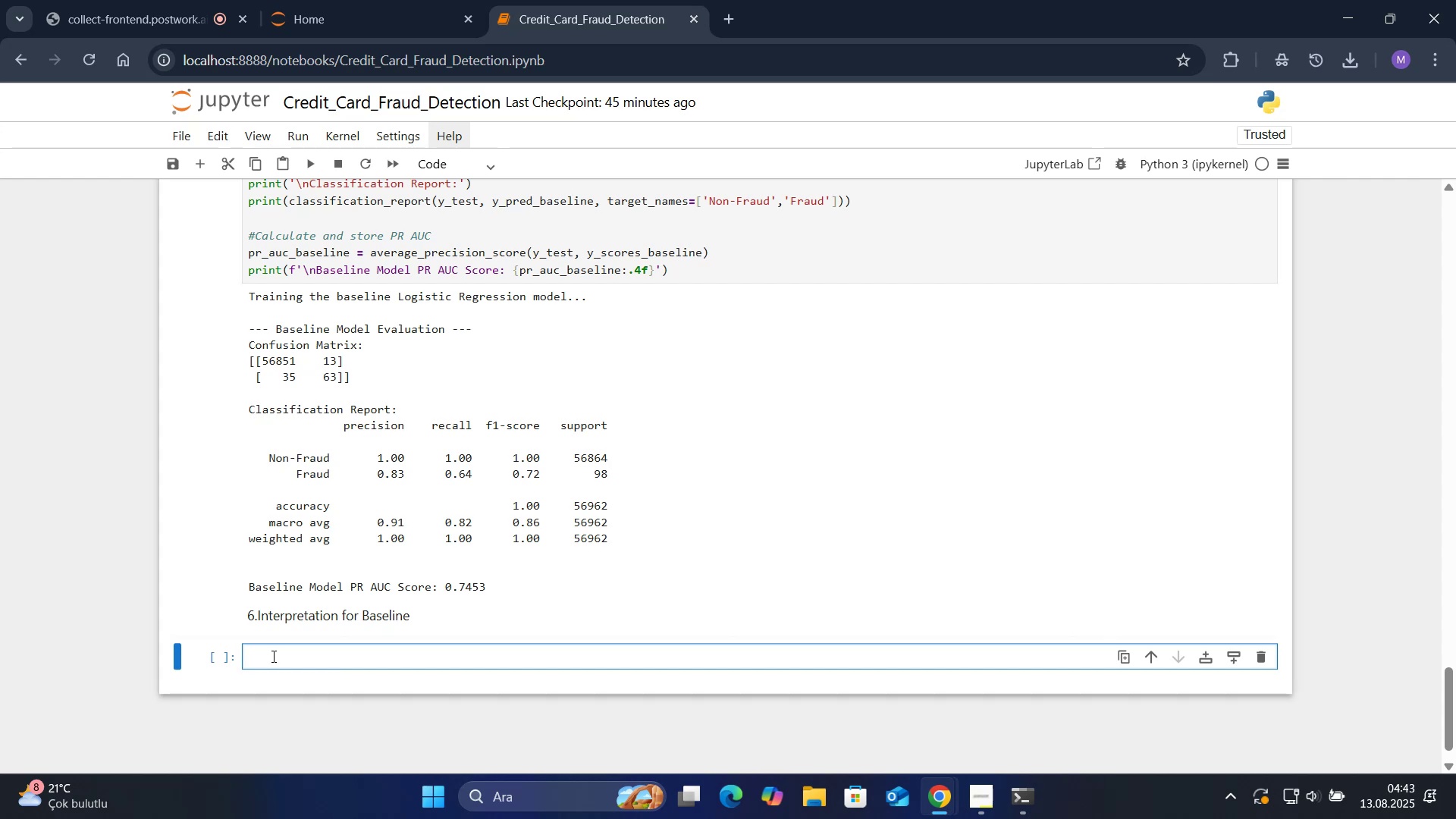 
key(Alt+Control+3)
 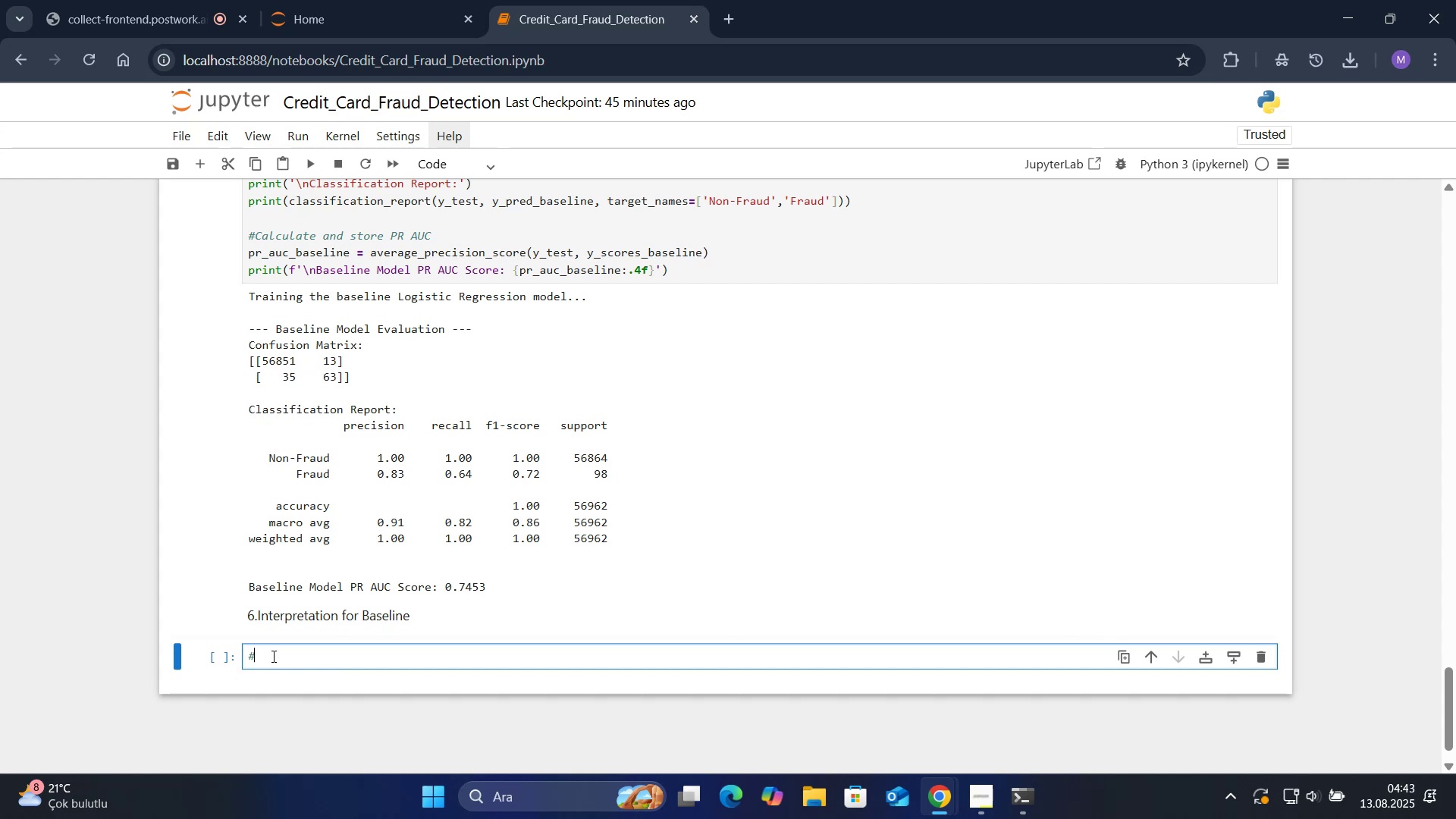 
key(Alt+Control+3)
 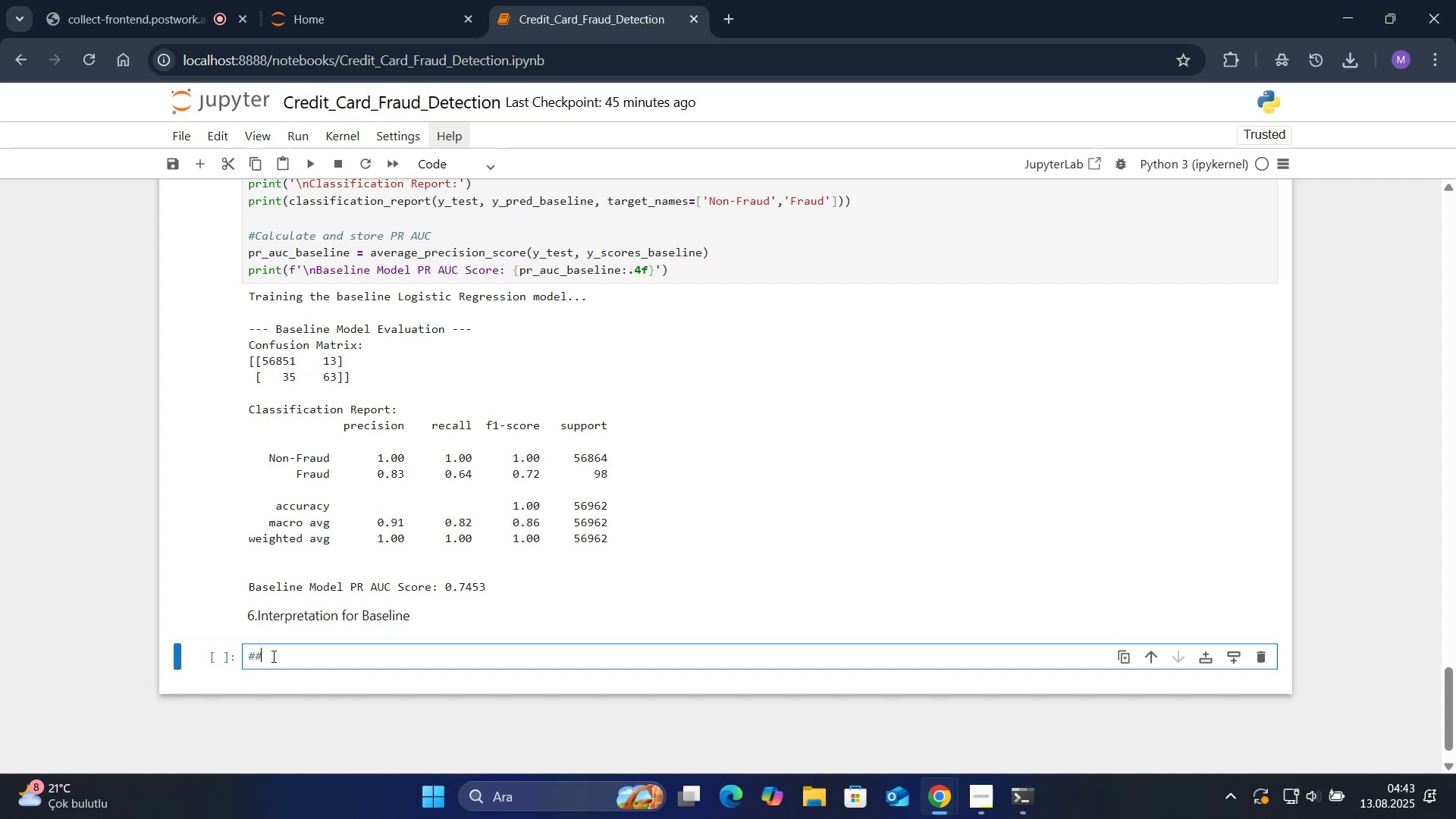 
key(Alt+Control+3)
 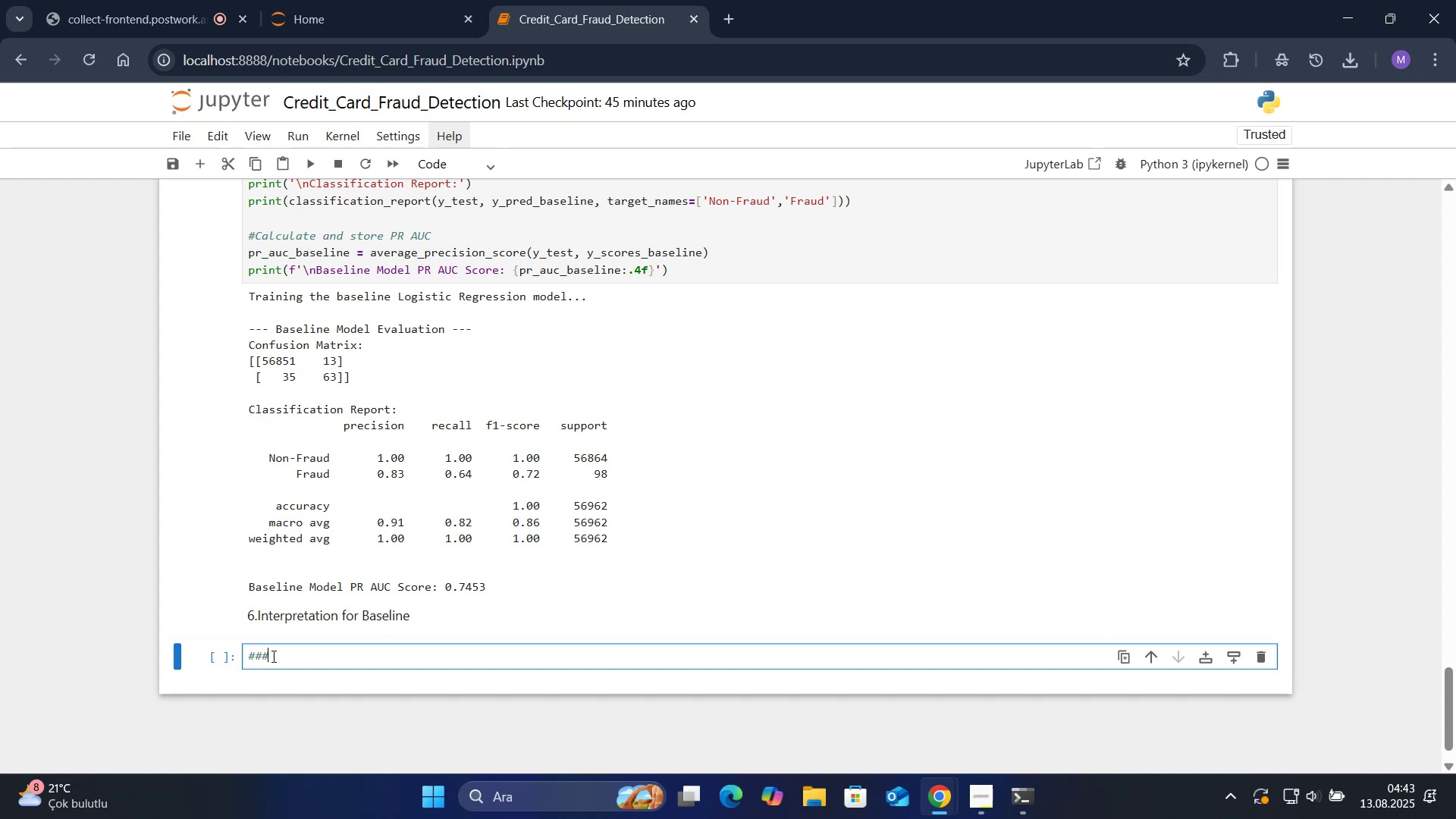 
type(Bse)
key(Backspace)
key(Backspace)
type(asl'ne)
key(Backspace)
key(Backspace)
key(Backspace)
key(Backspace)
type(el'ne Model Analys's)
 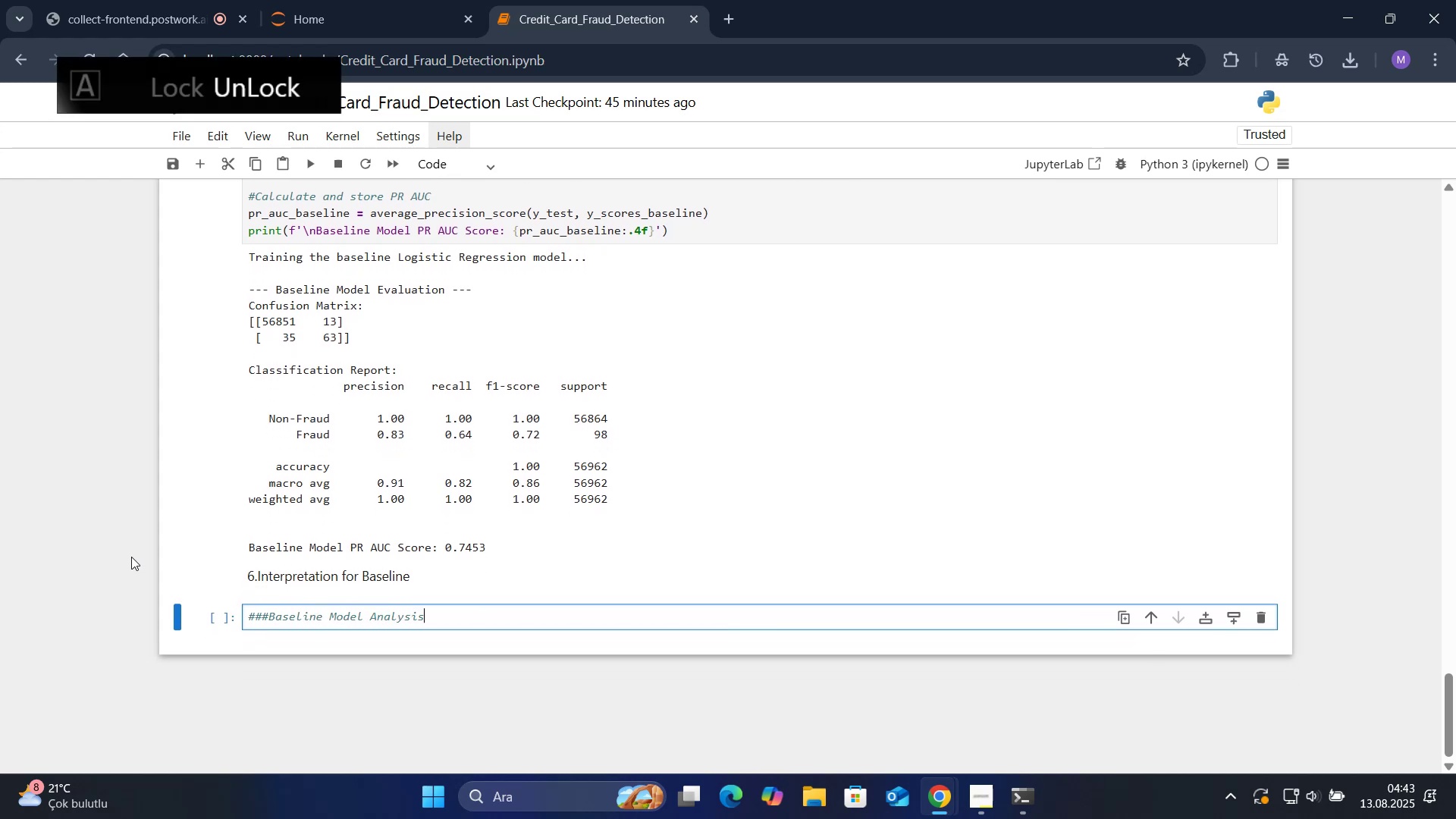 
scroll: coordinate [140, 557], scroll_direction: down, amount: 1.0
 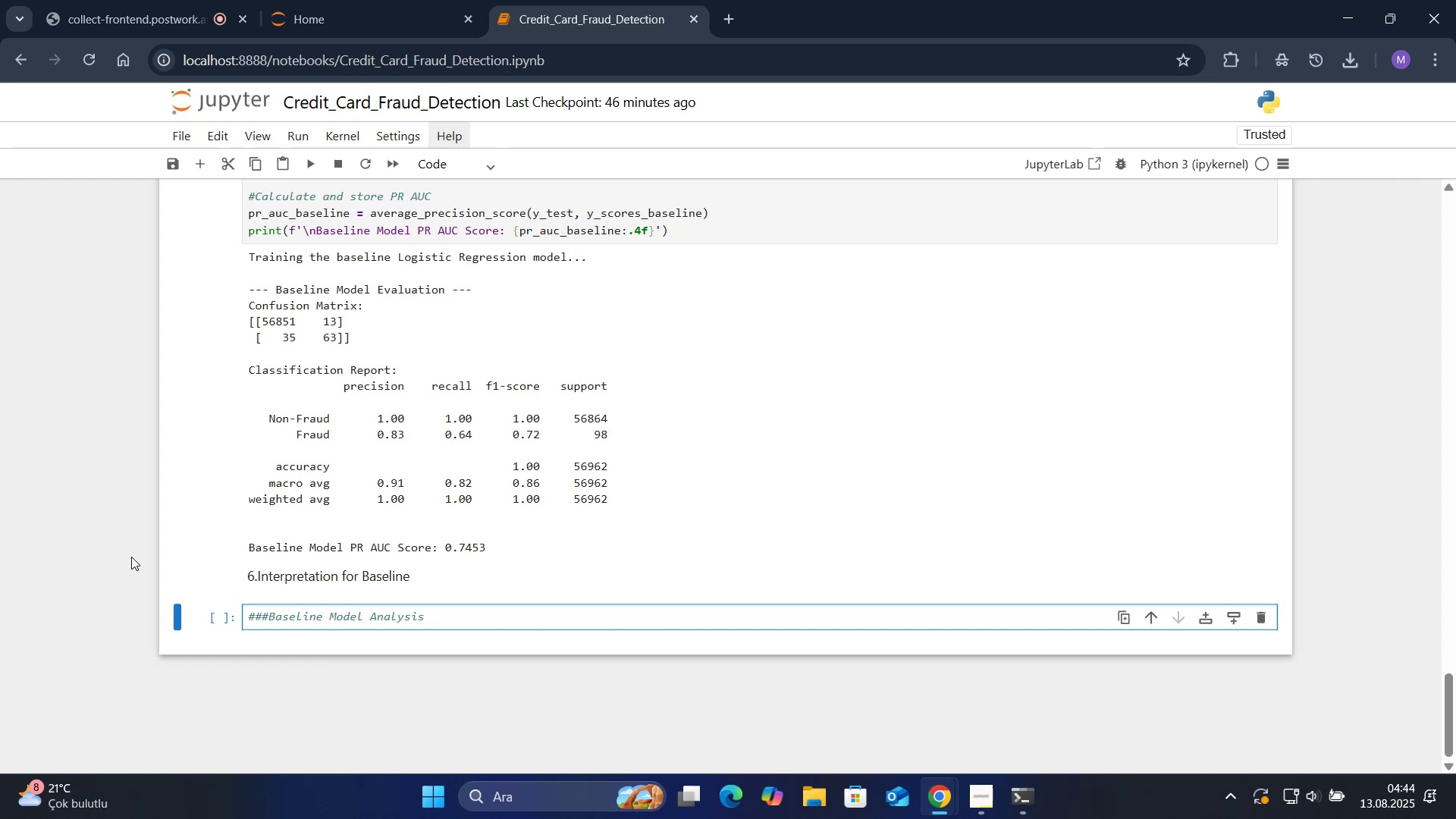 
wait(28.28)
 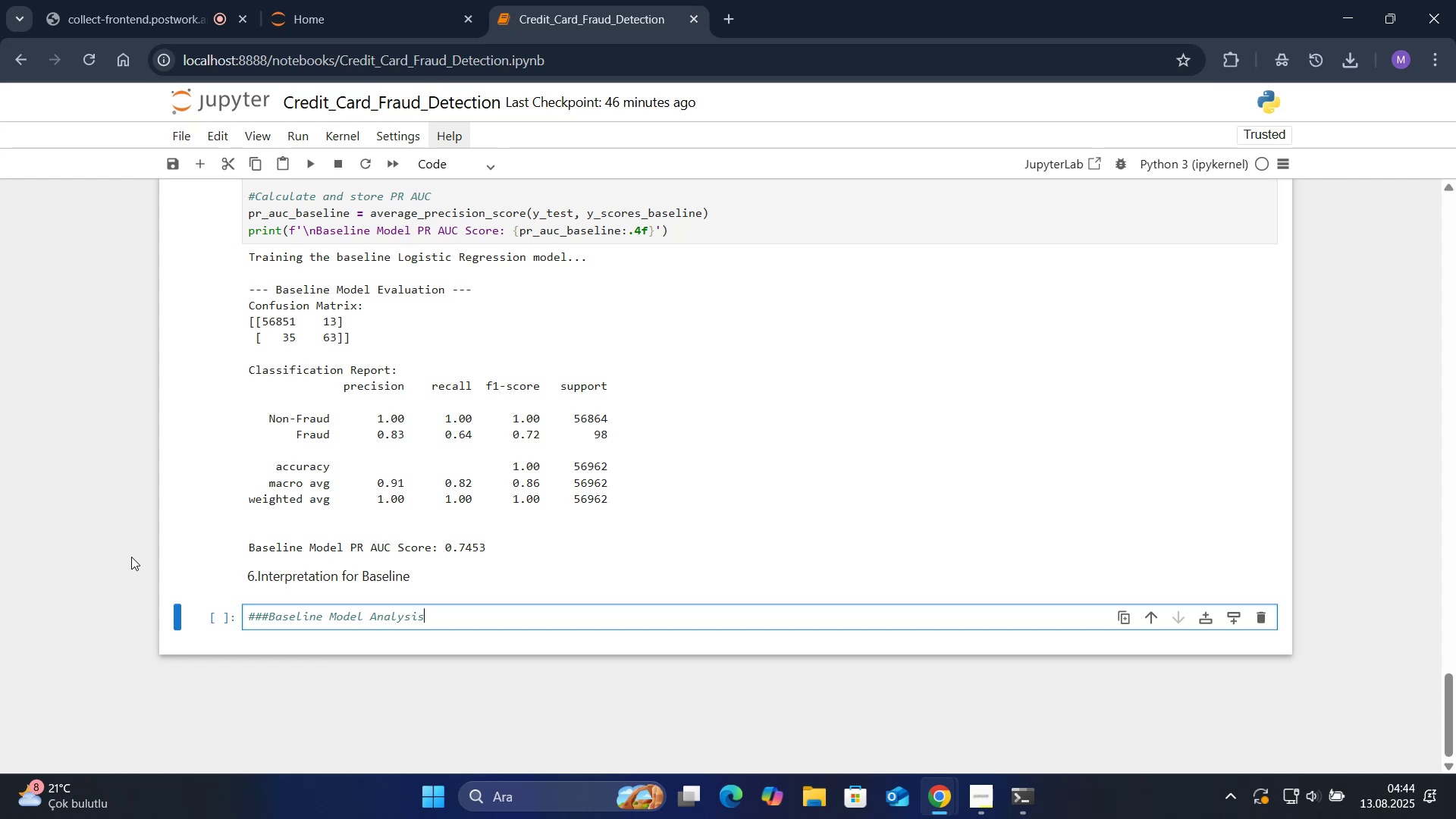 
key(Shift+Enter)
 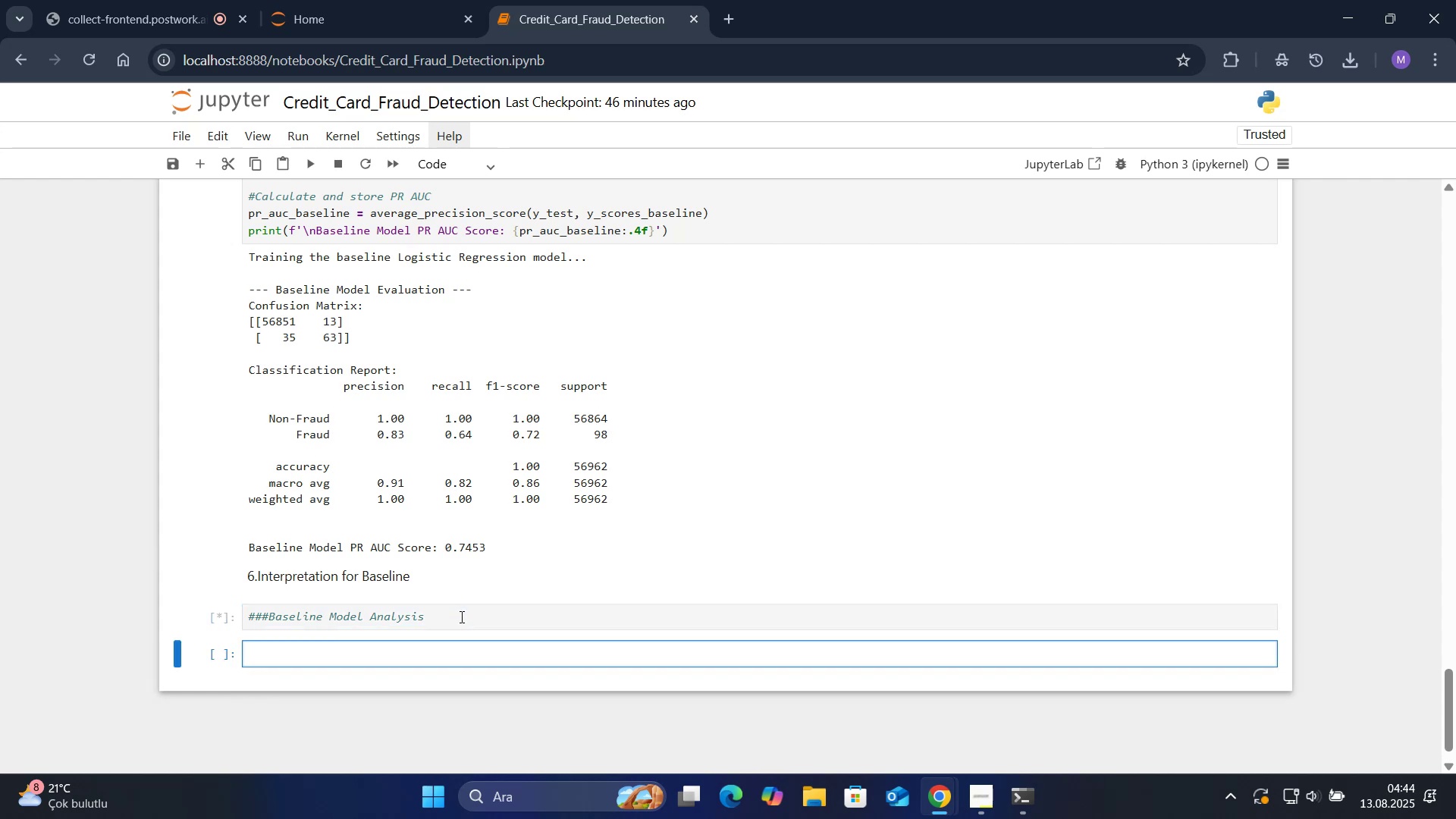 
key(Shift+Enter)
 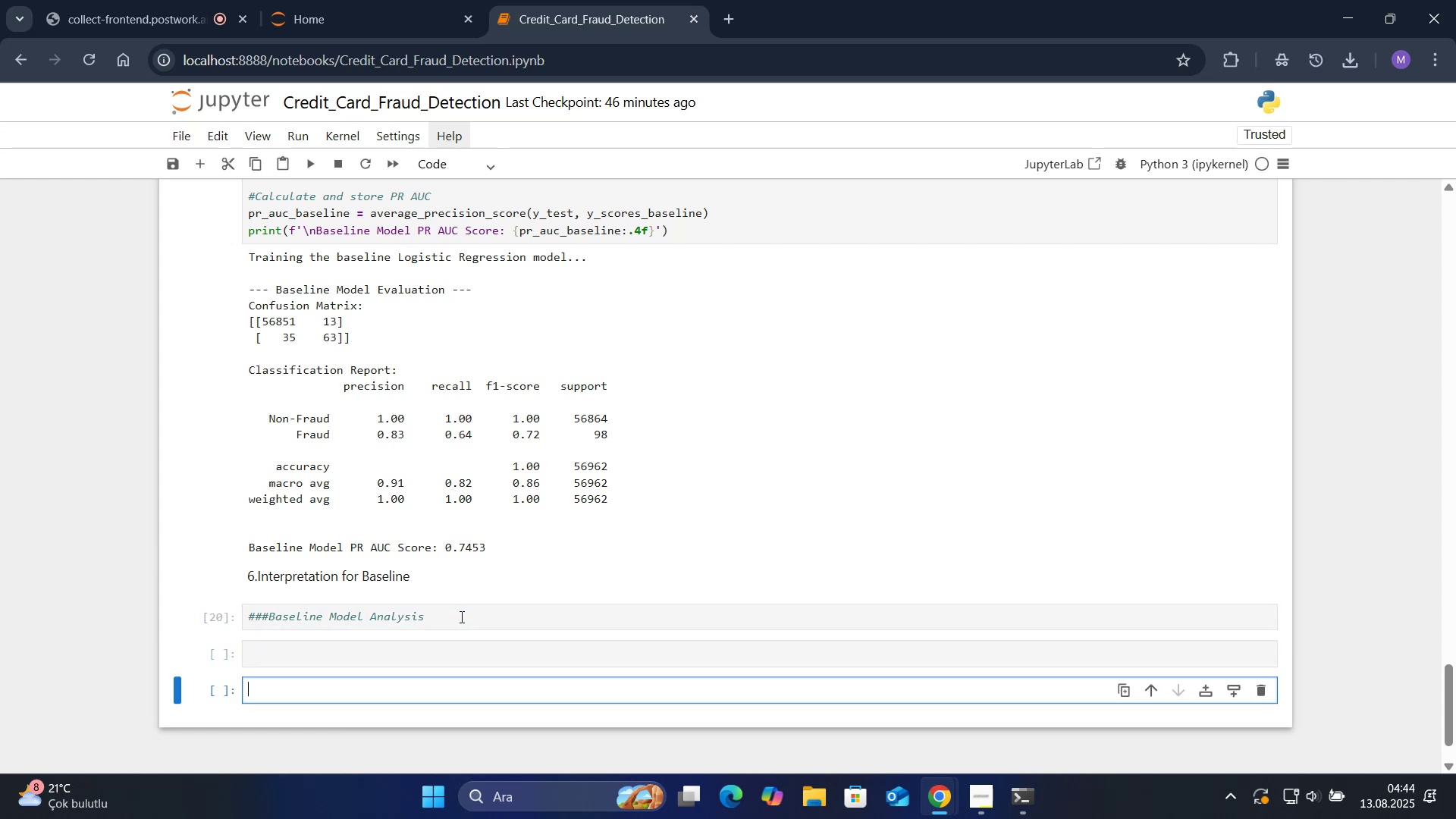 
key(CapsLock)
 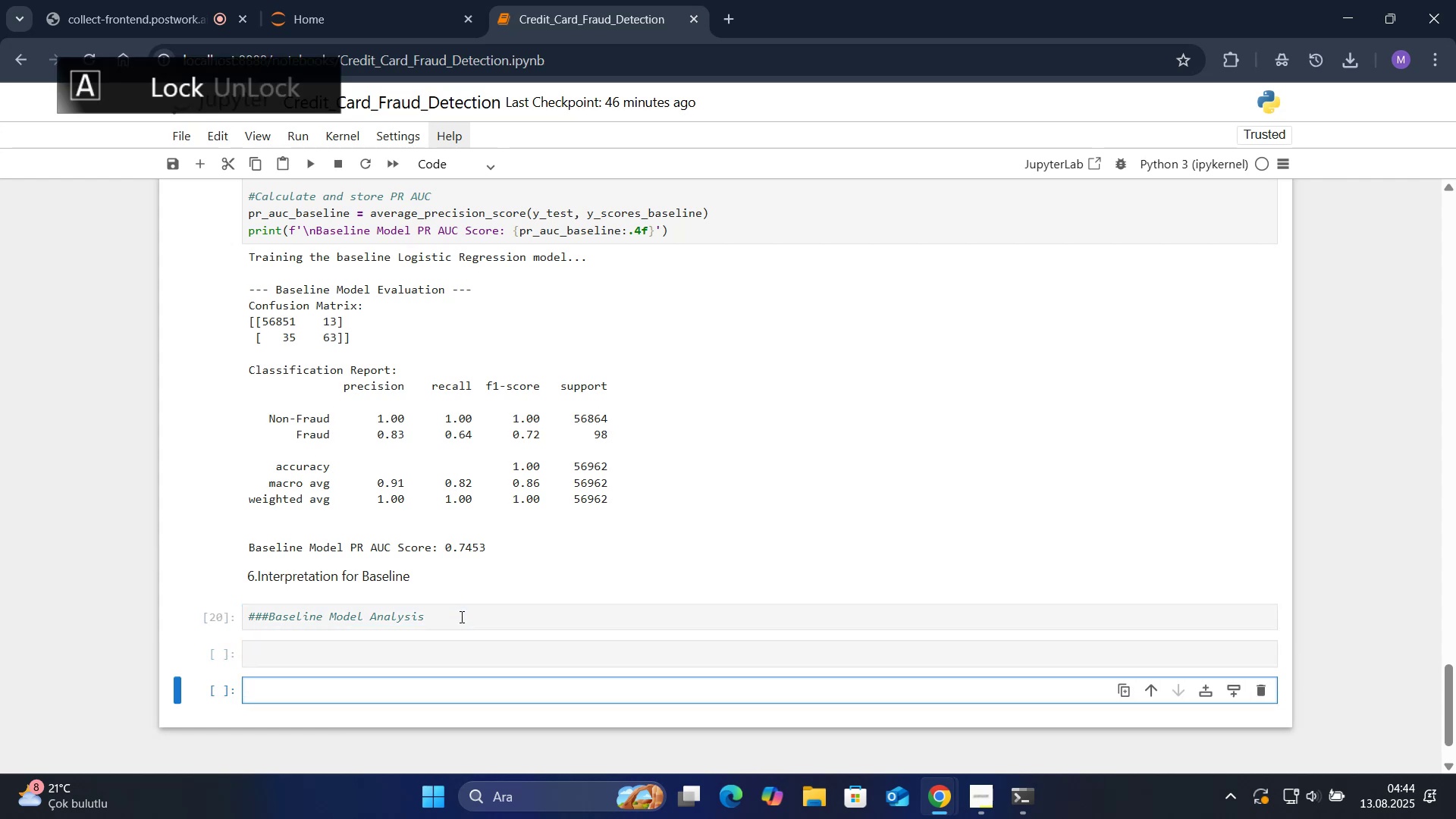 
left_click([458, 622])
 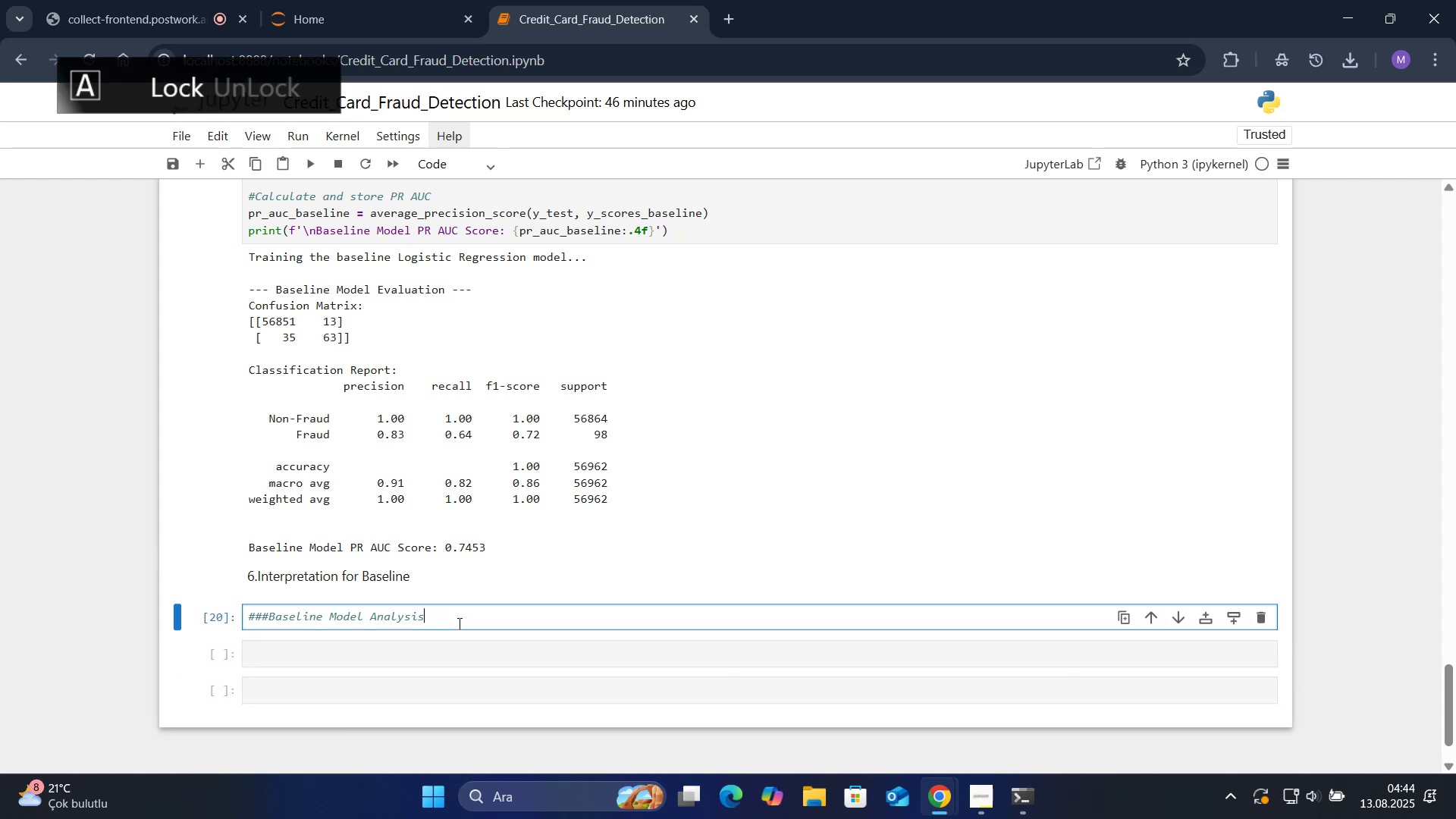 
key(Enter)
 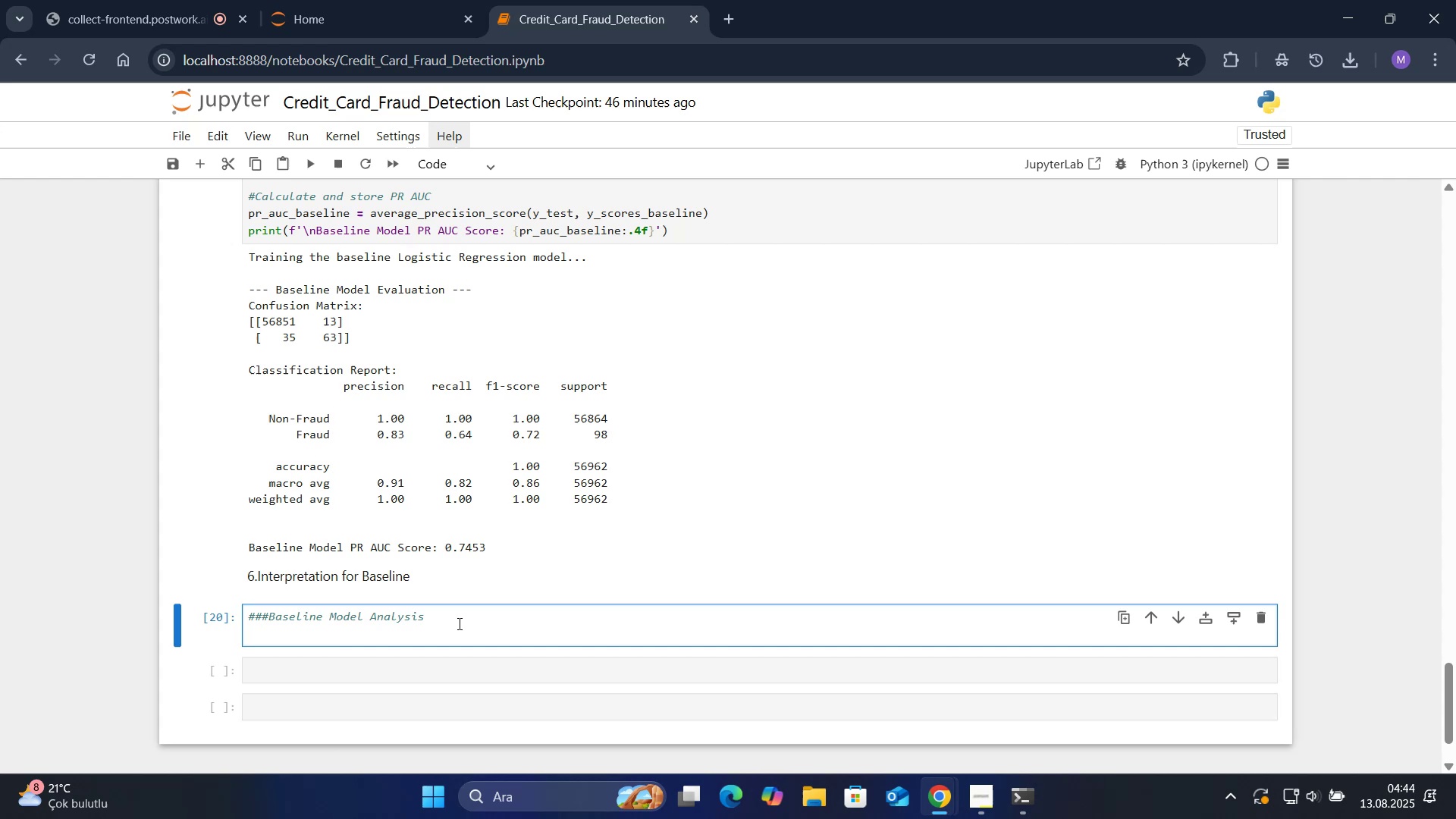 
key(ArrowUp)
 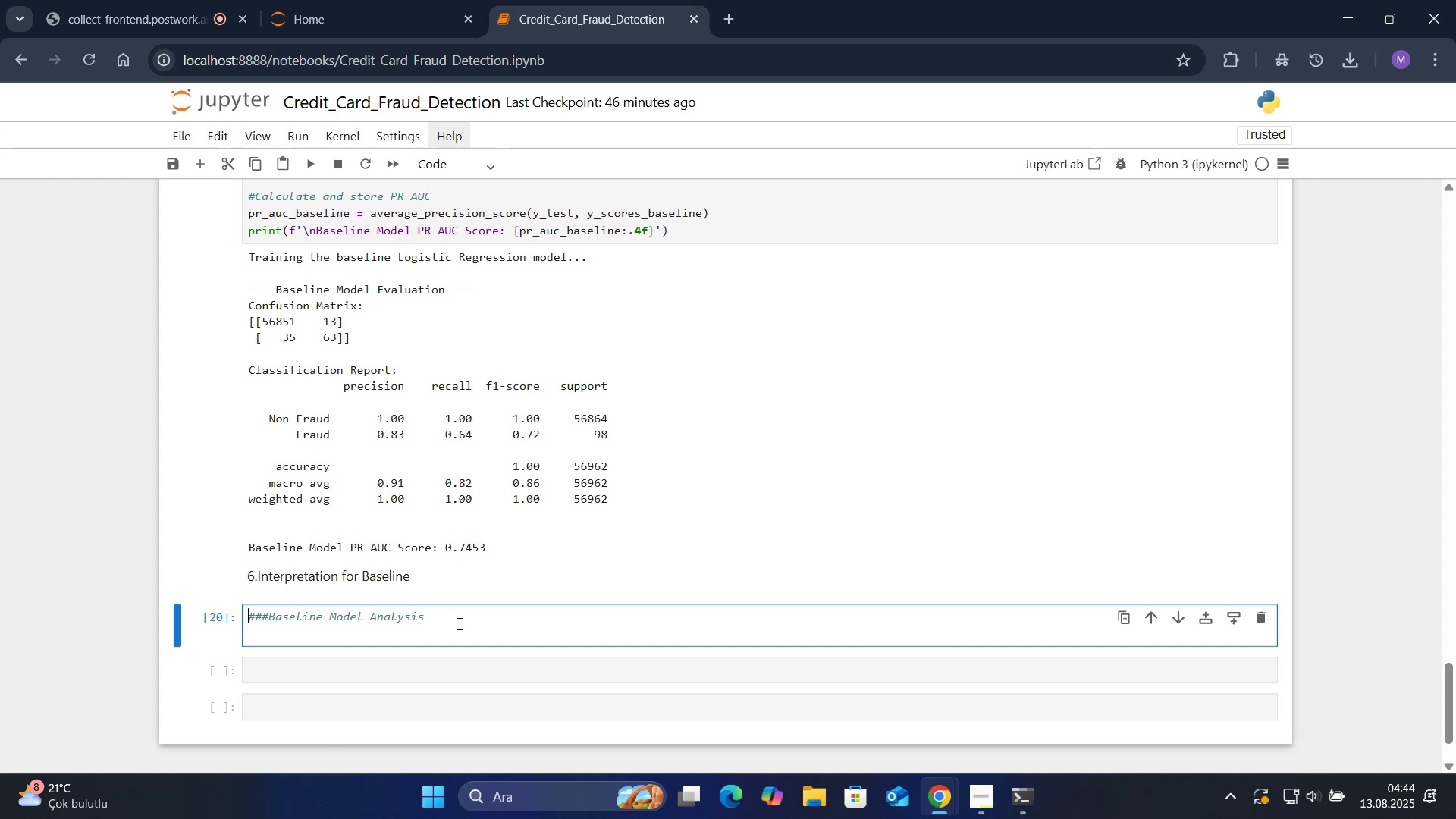 
key(ArrowRight)
 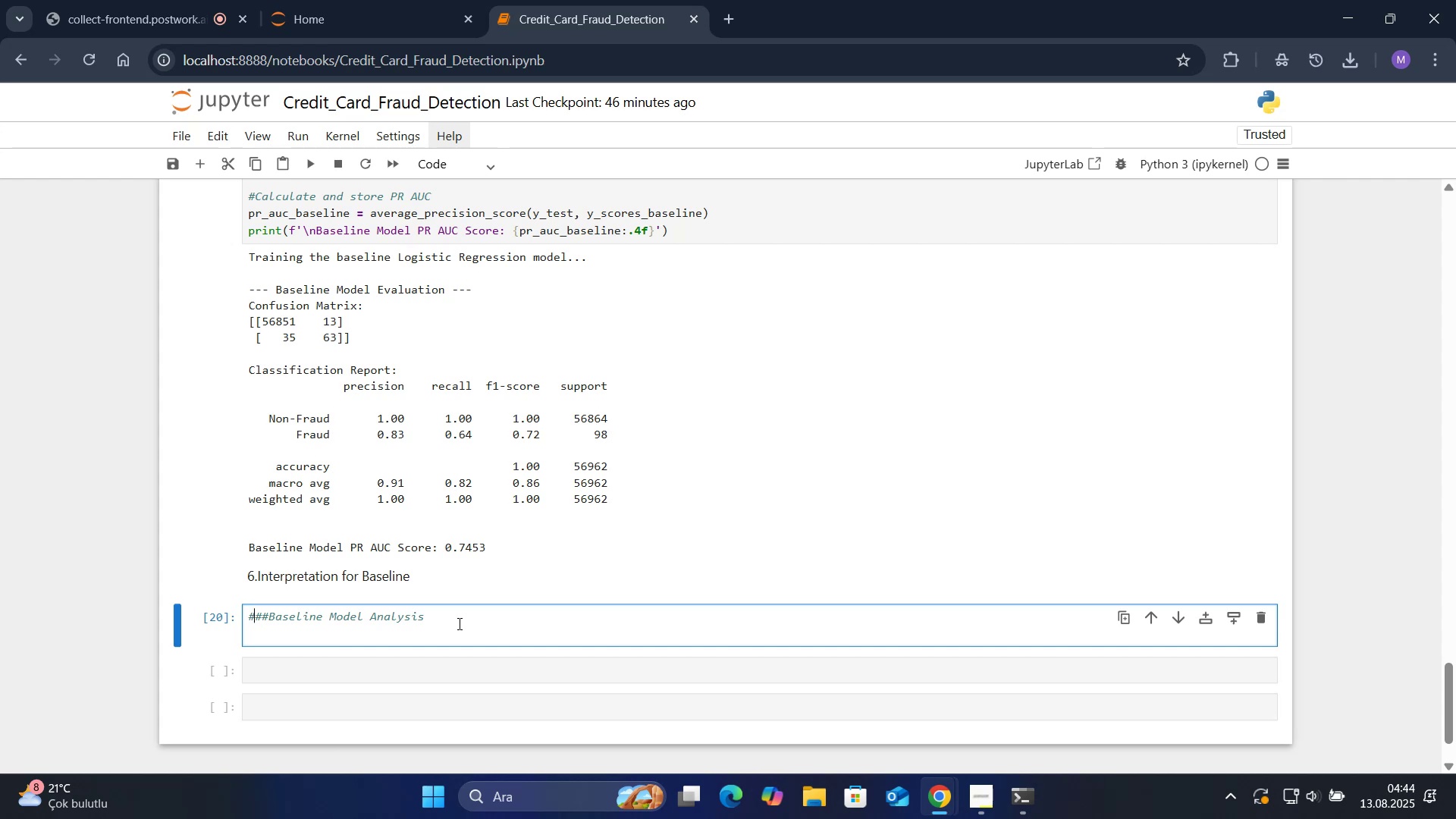 
key(ArrowRight)
 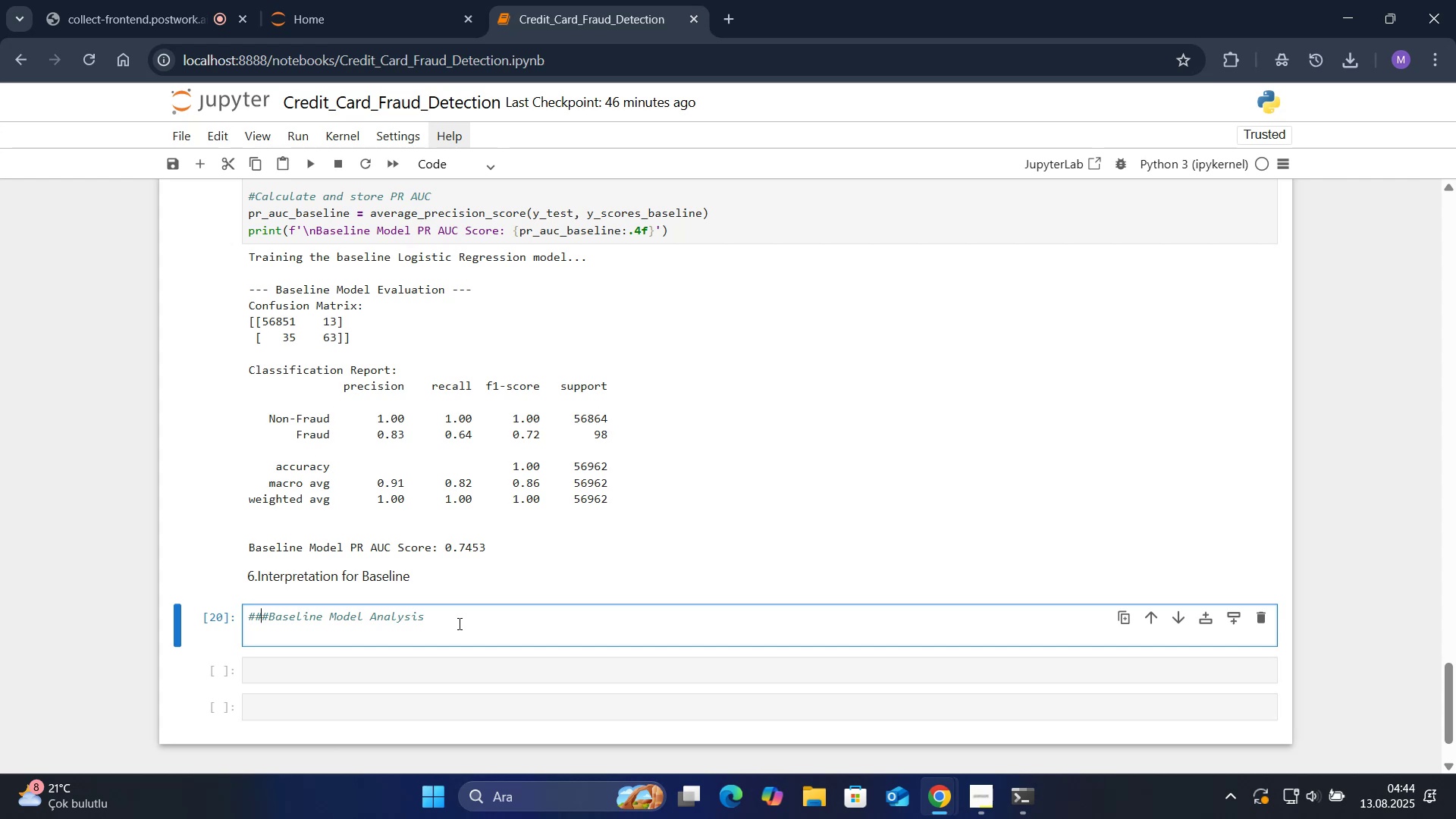 
key(ArrowRight)
 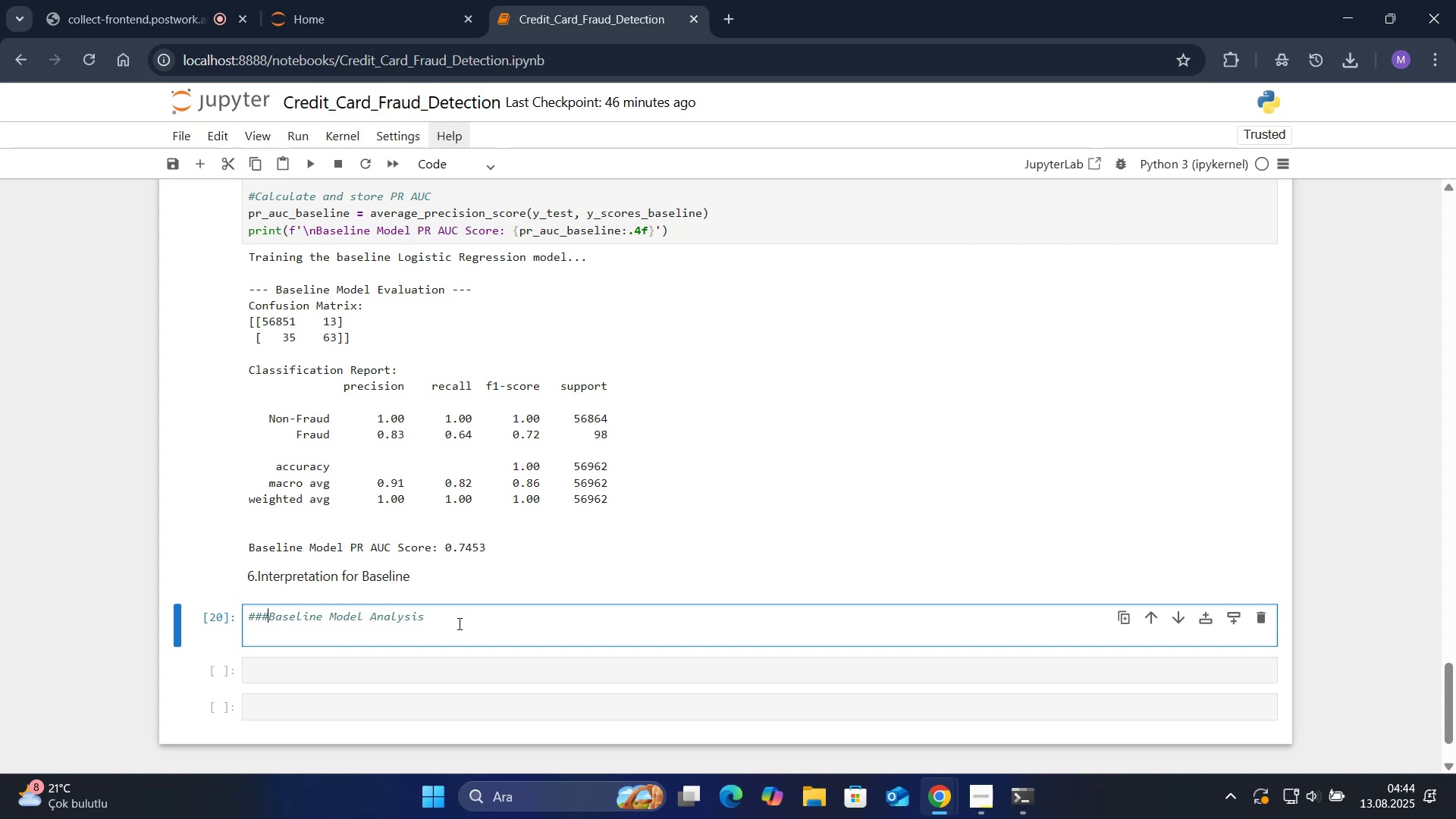 
key(Space)
 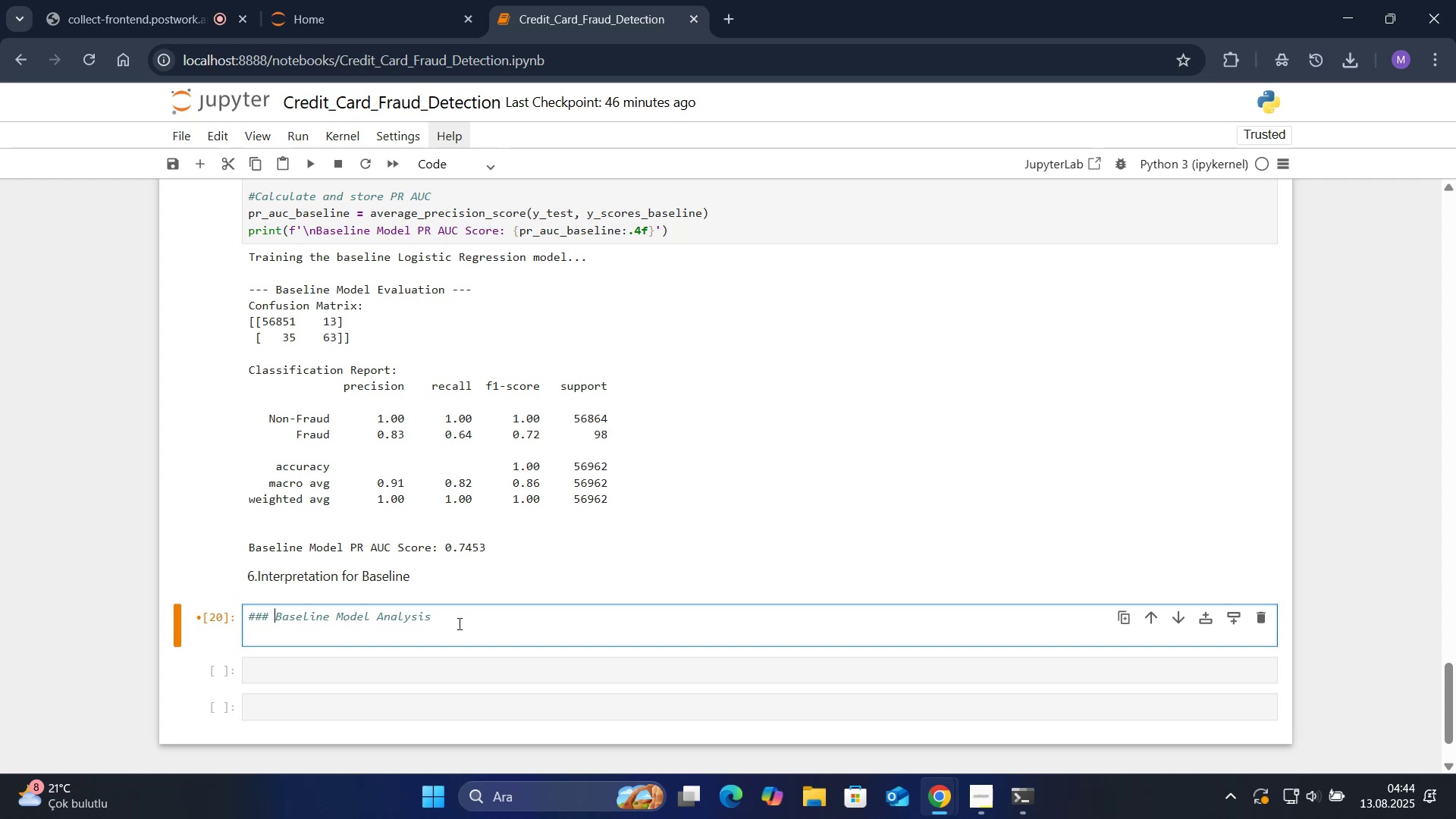 
key(ArrowDown)
 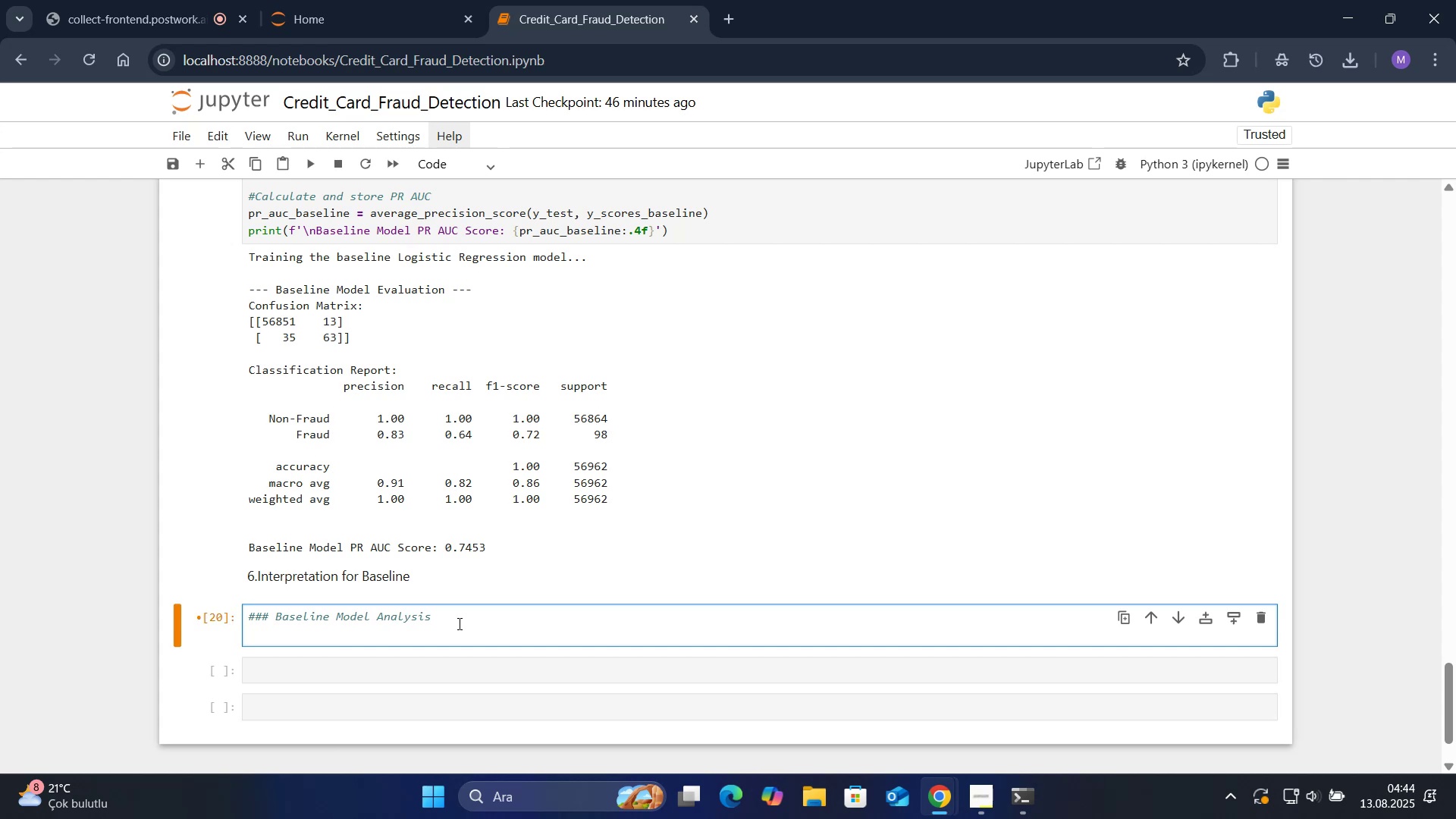 
type(tHE )
key(Backspace)
key(Backspace)
key(Backspace)
key(Backspace)
type(The basel'ne model)
 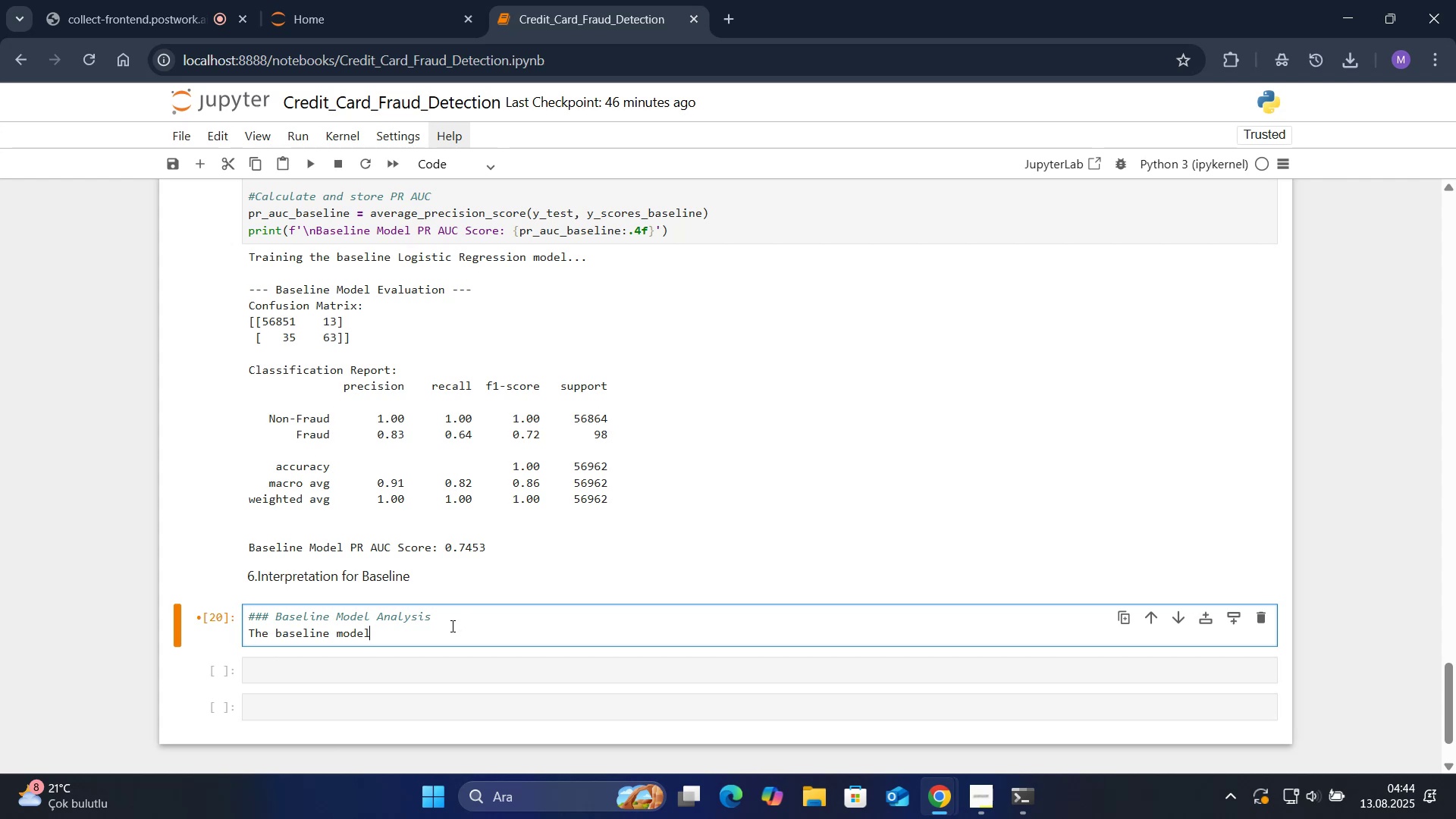 
wait(10.0)
 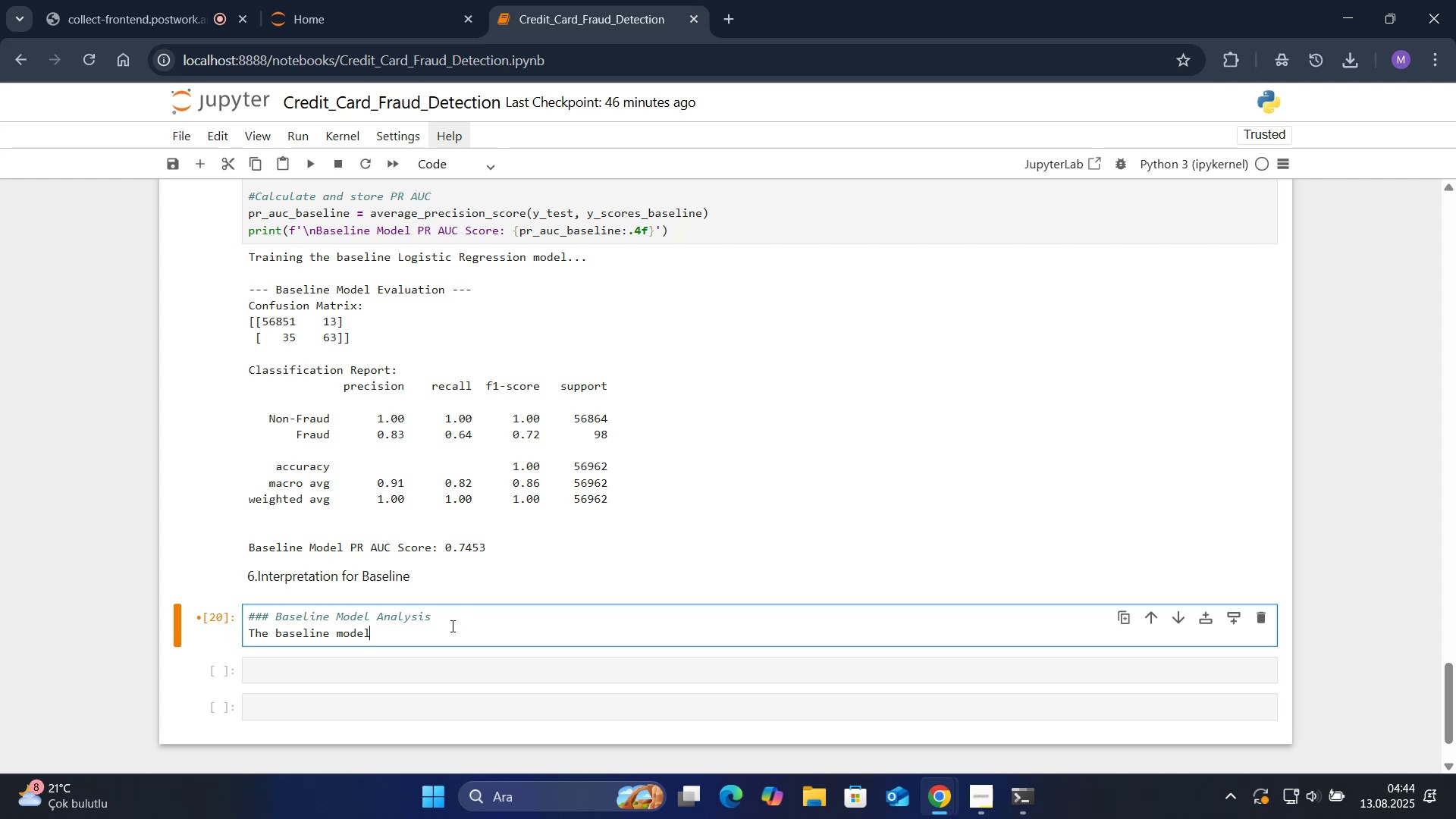 
left_click_drag(start_coordinate=[372, 633], to_coordinate=[247, 635])
 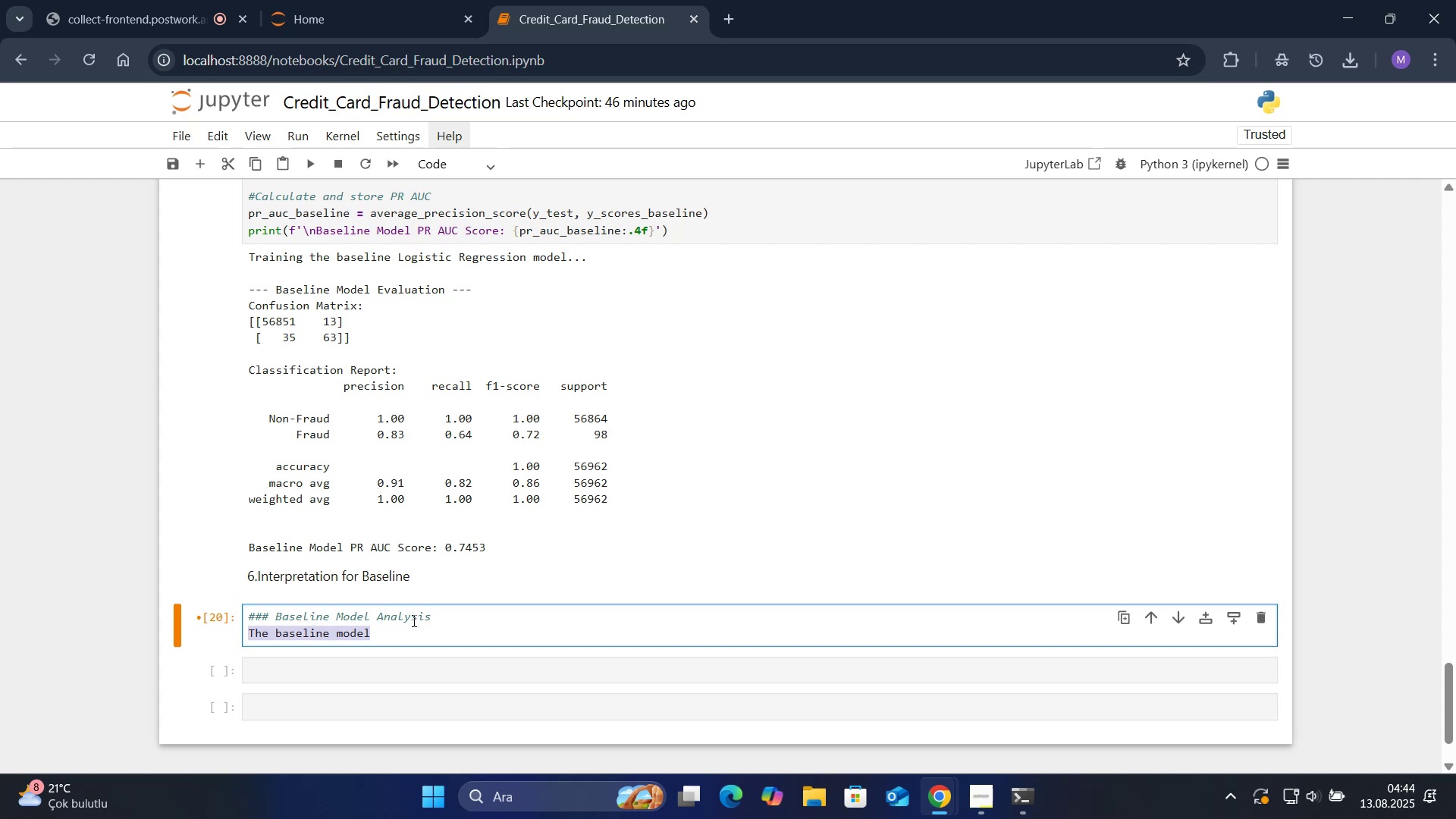 
left_click([377, 633])
 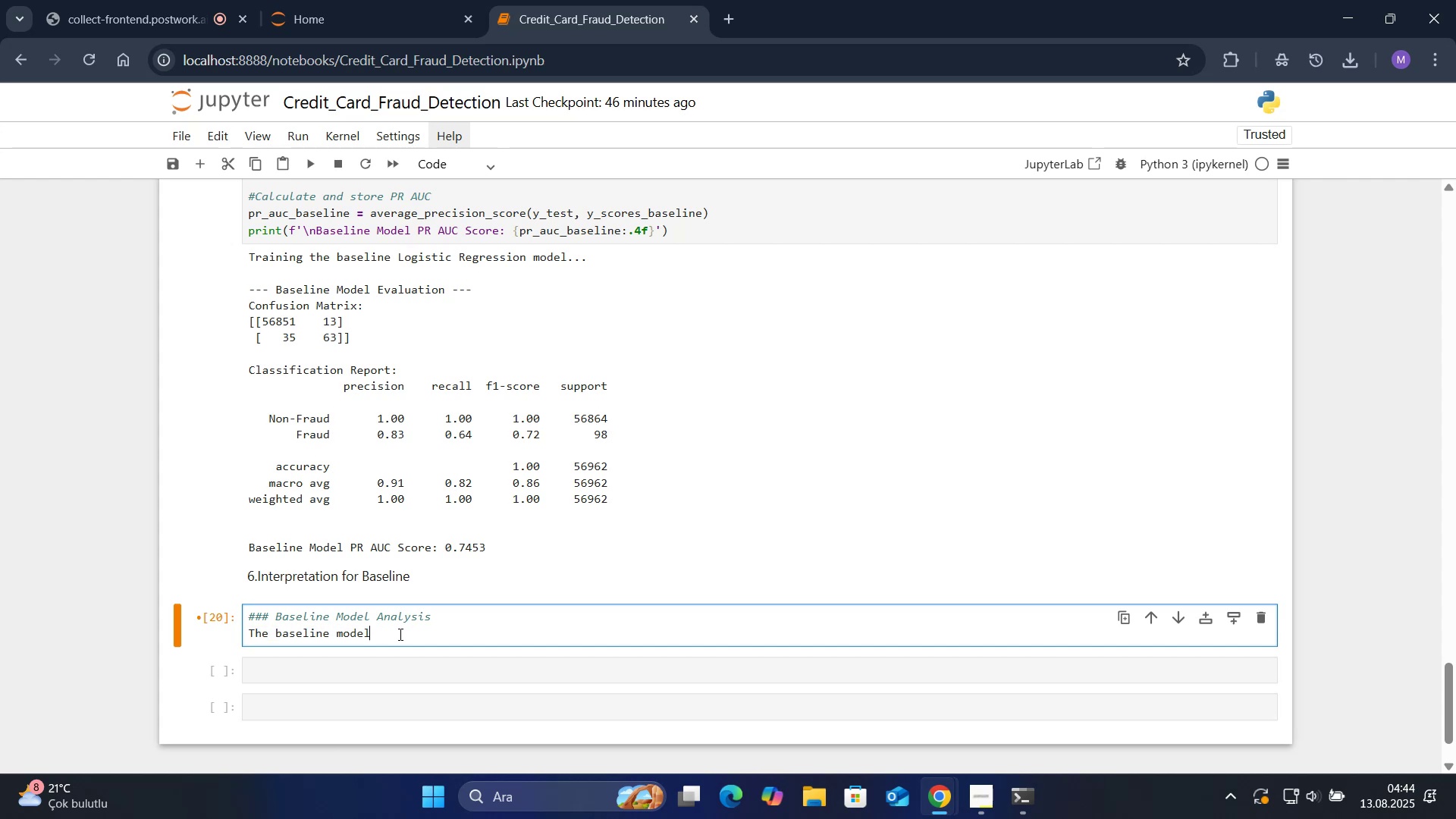 
key(Backspace)
 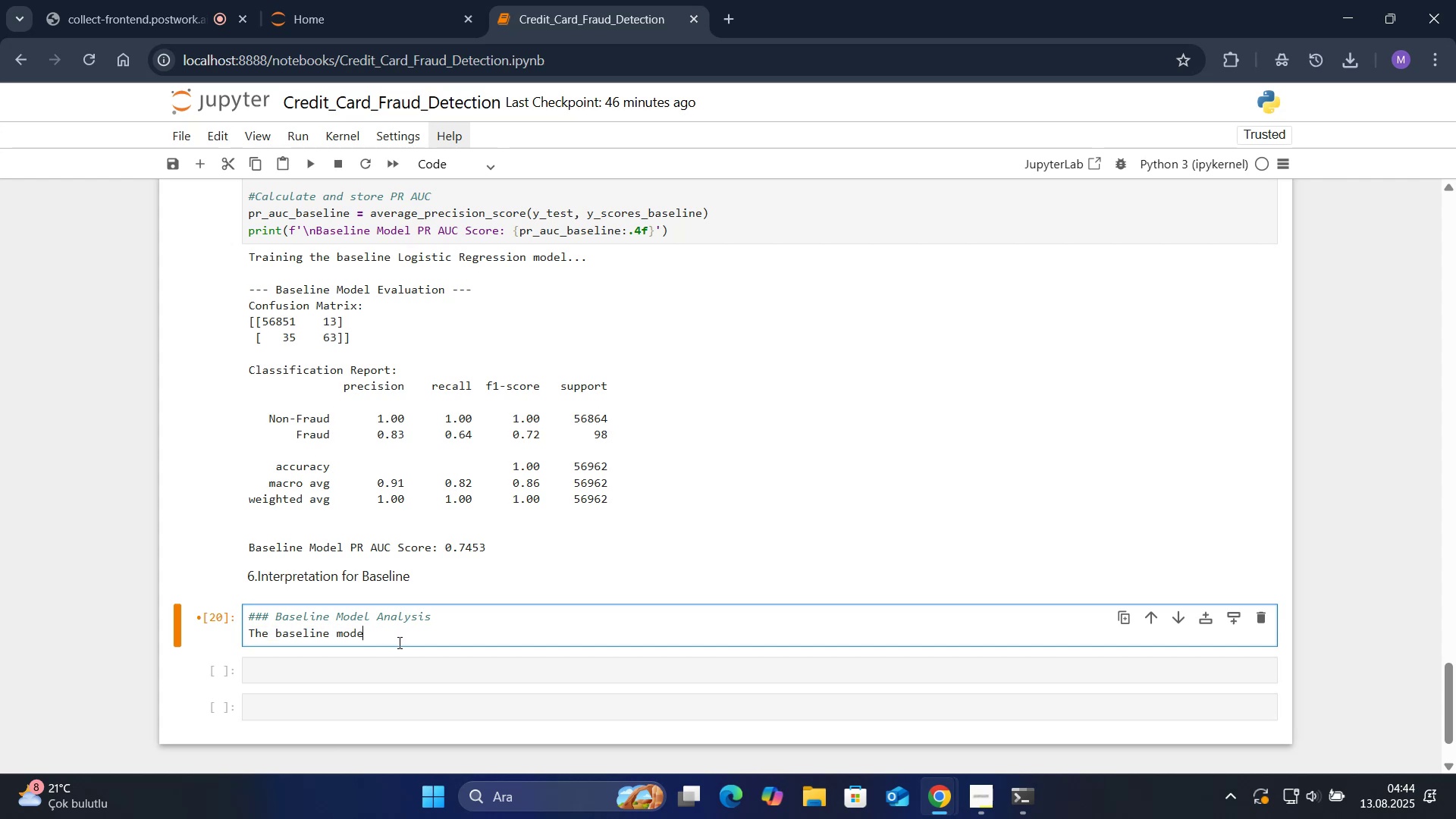 
key(Backspace)
 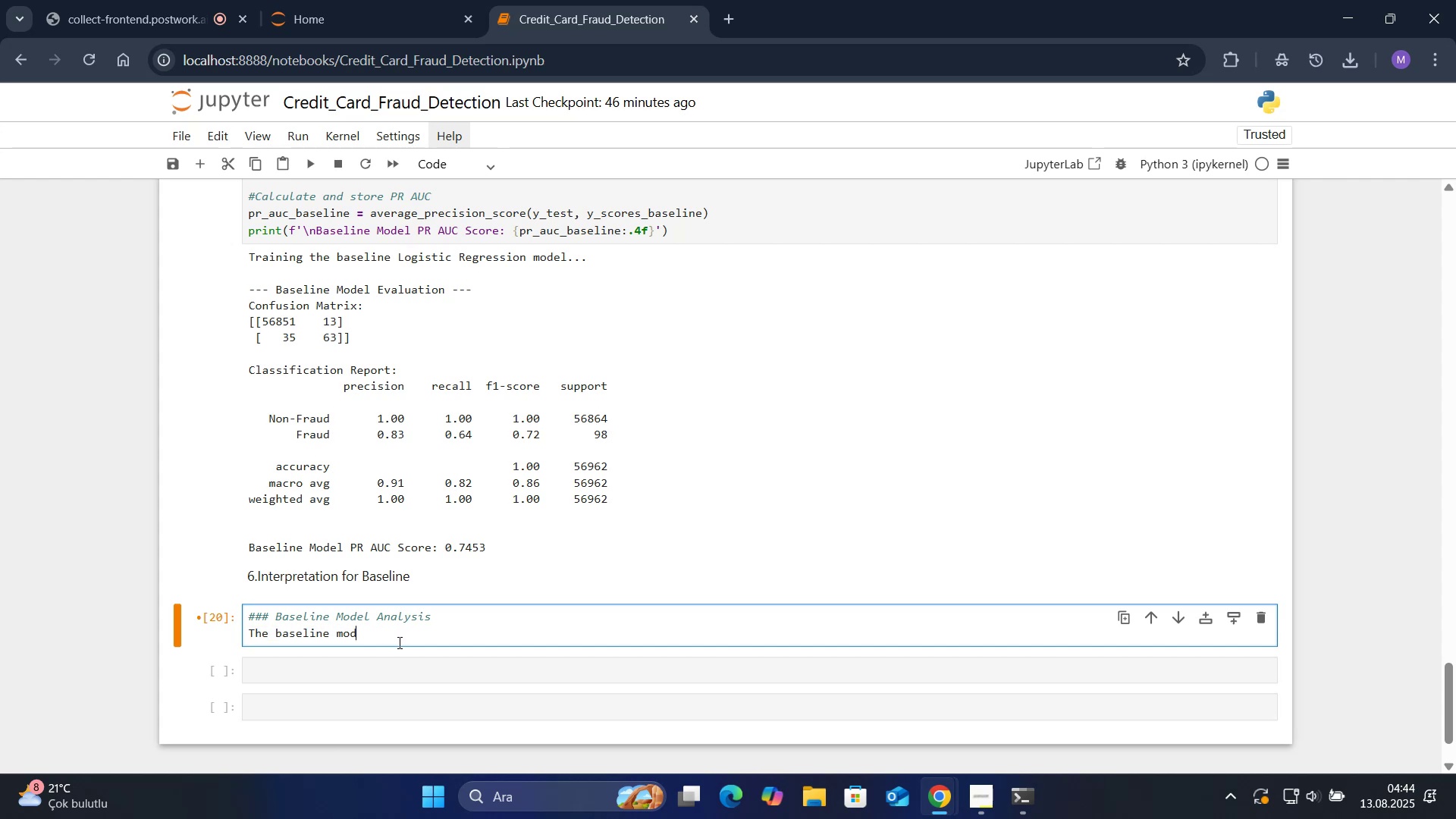 
key(Backspace)
 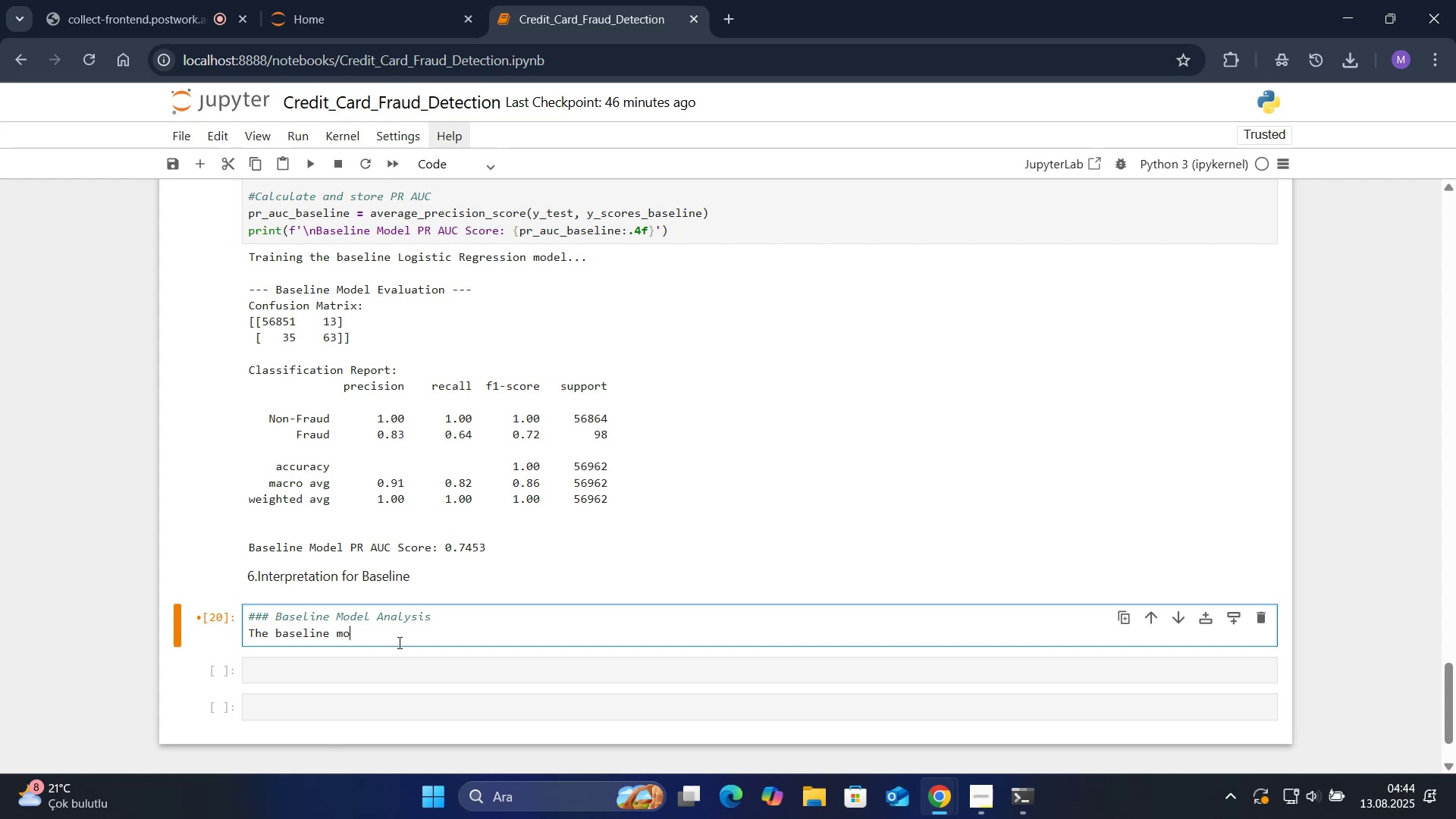 
key(Backspace)
 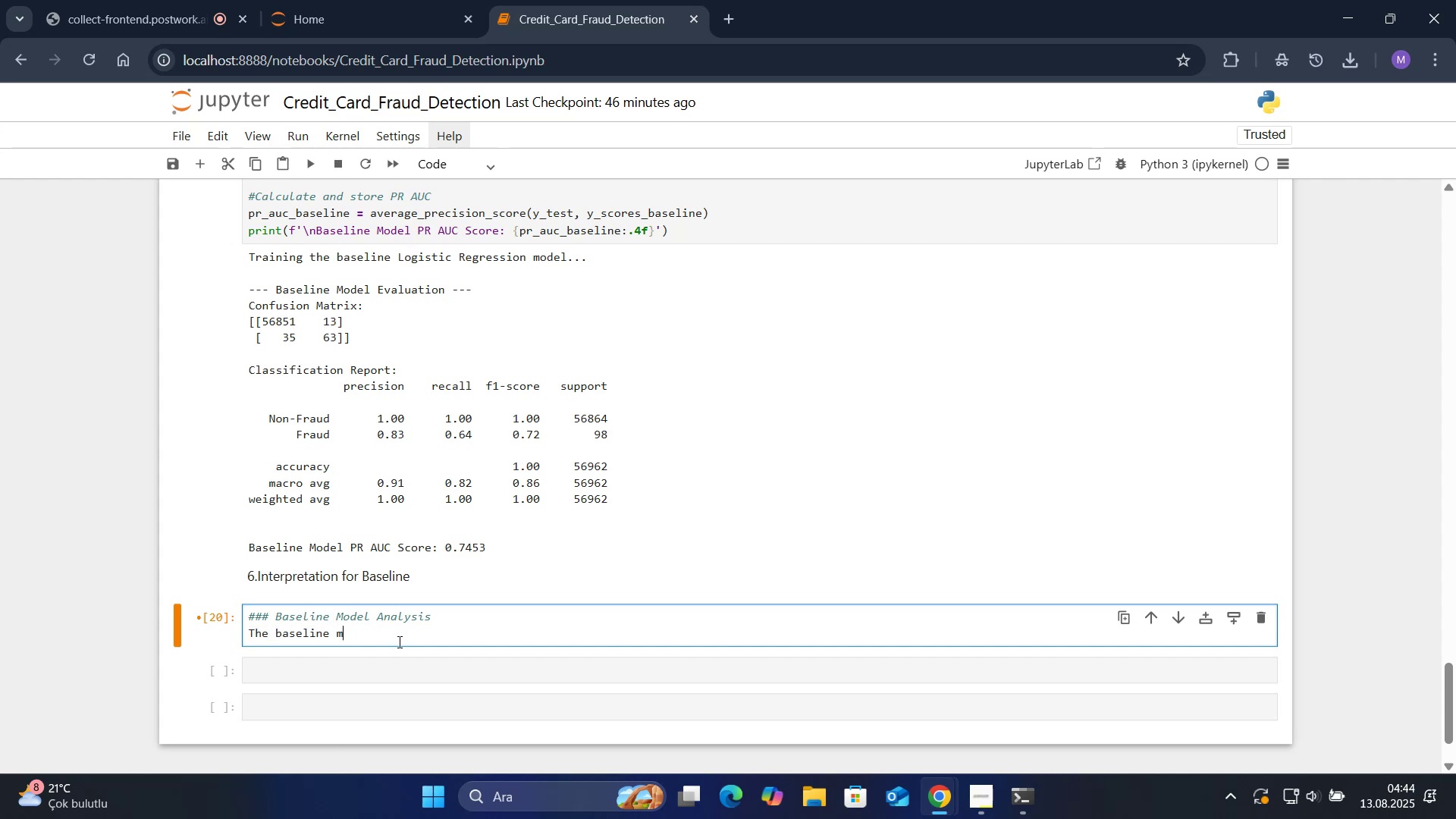 
key(Backspace)
 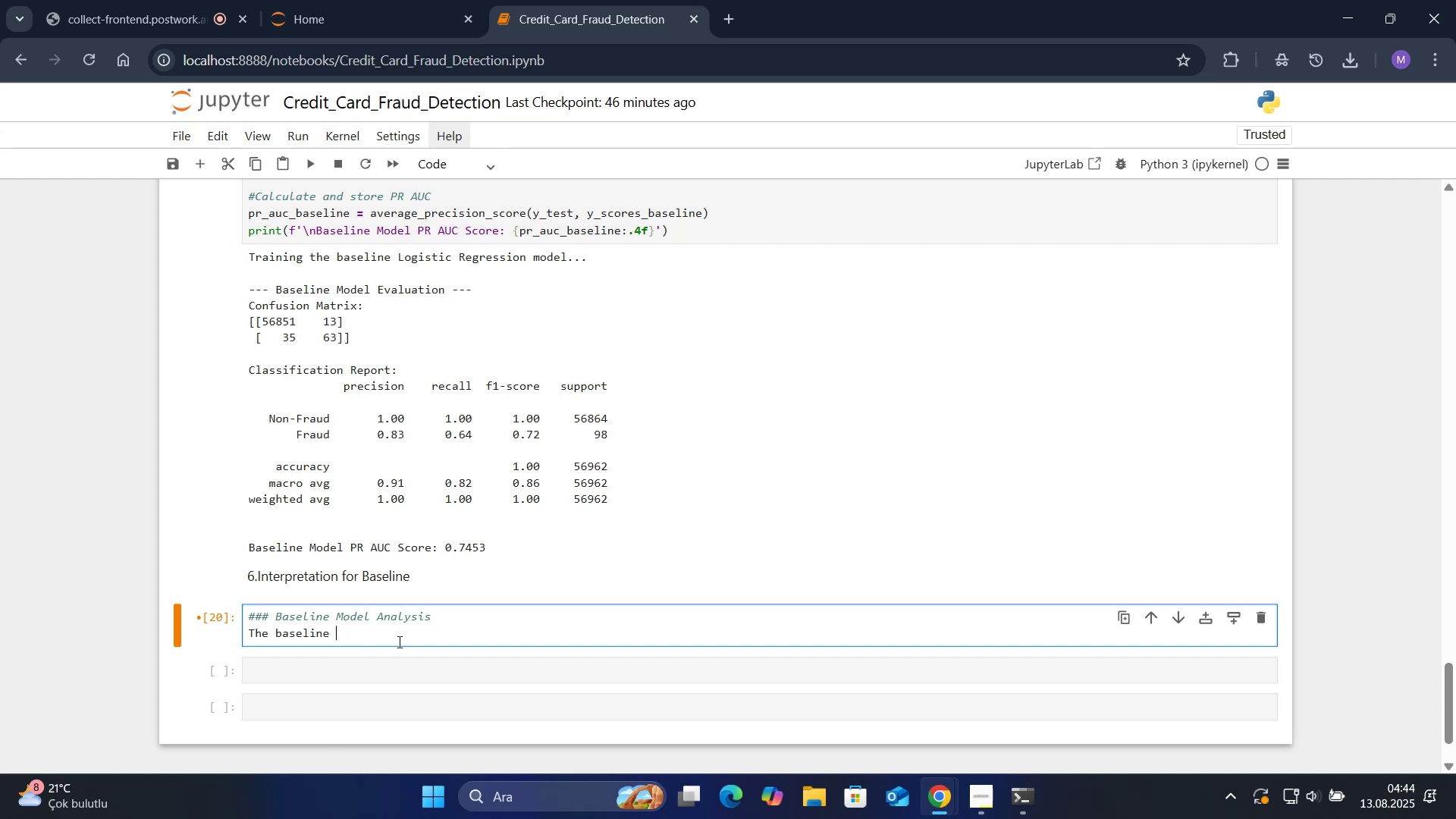 
key(Backspace)
 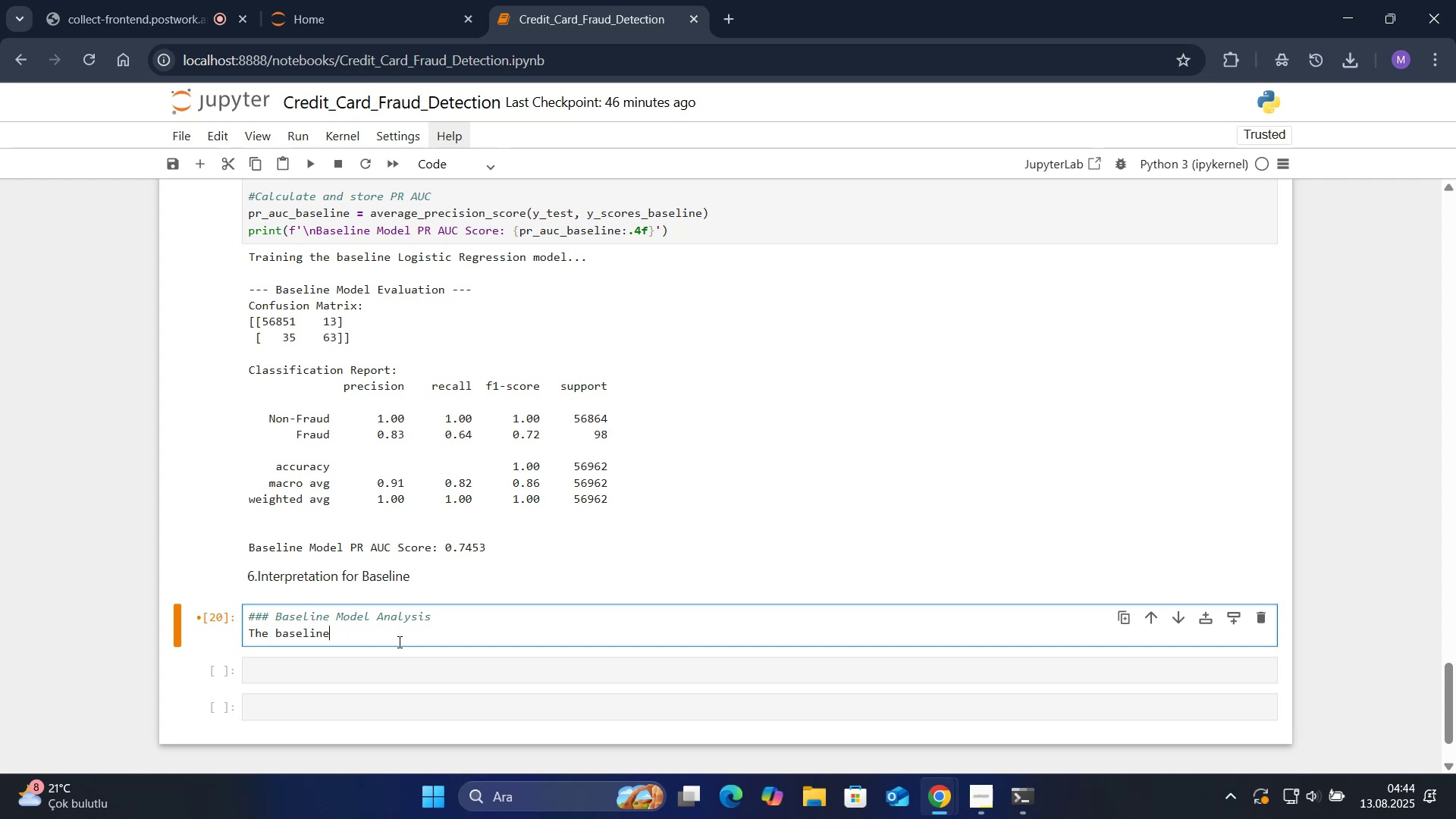 
key(Backspace)
 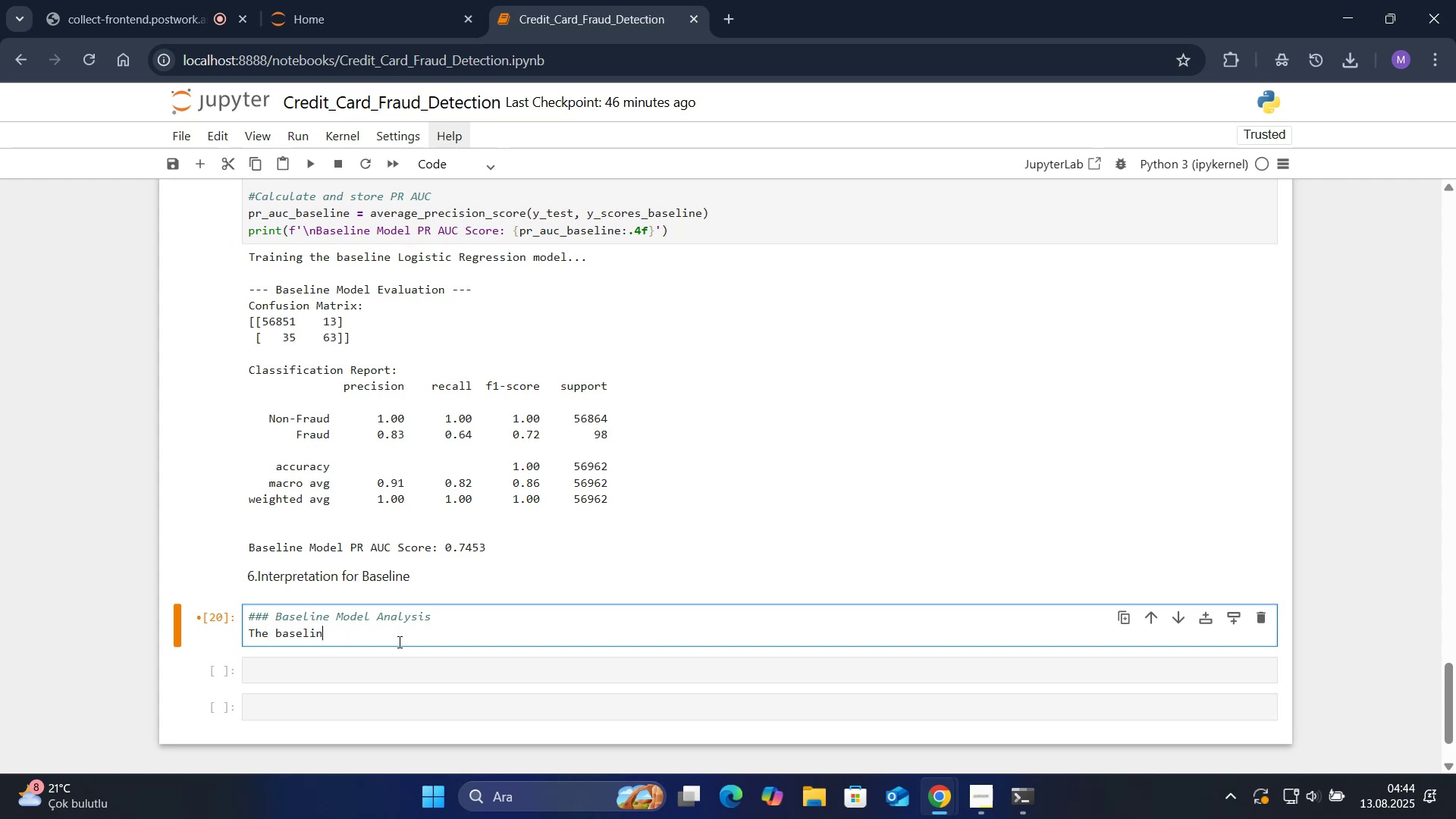 
key(Backspace)
 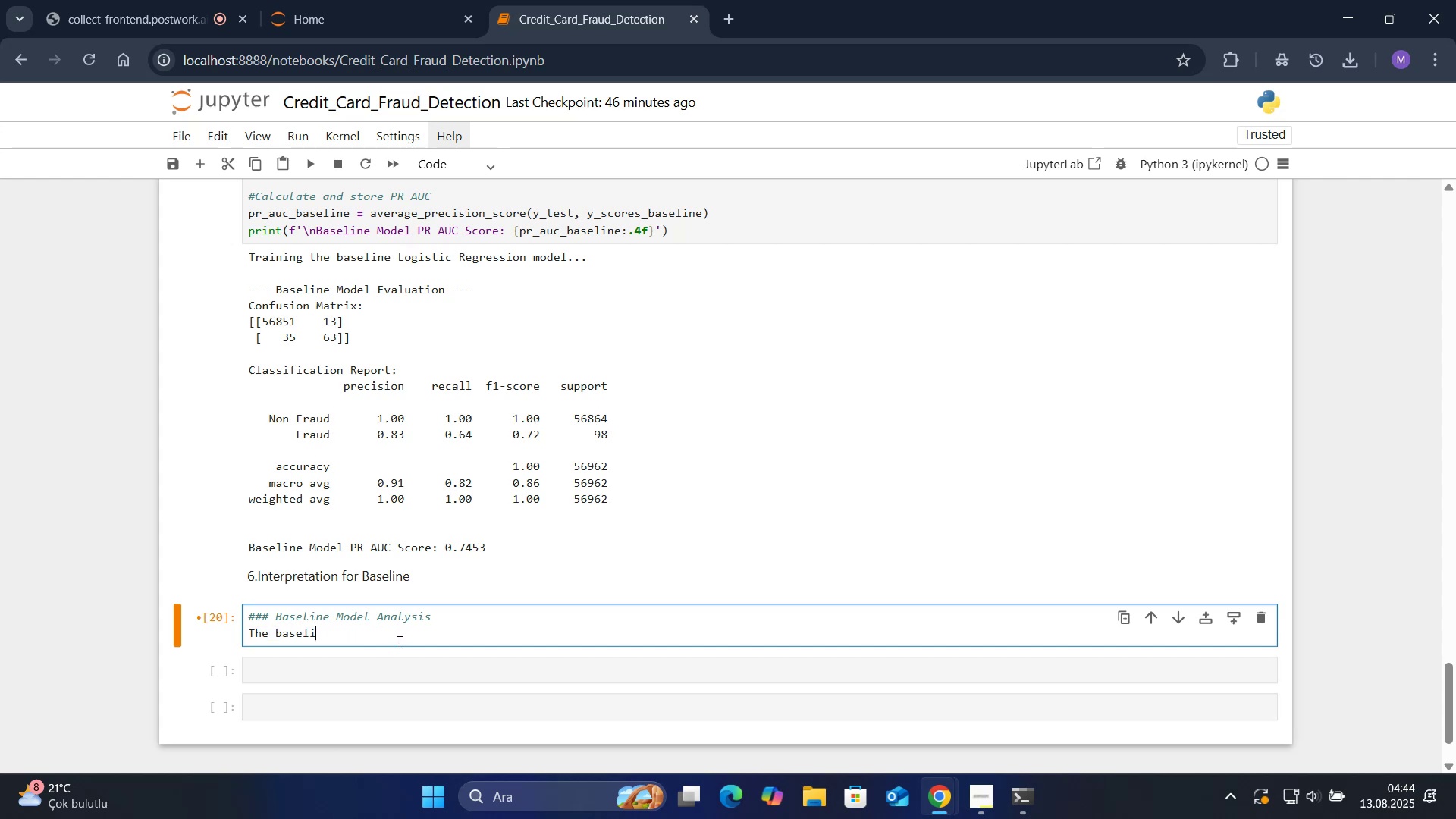 
key(Backspace)
 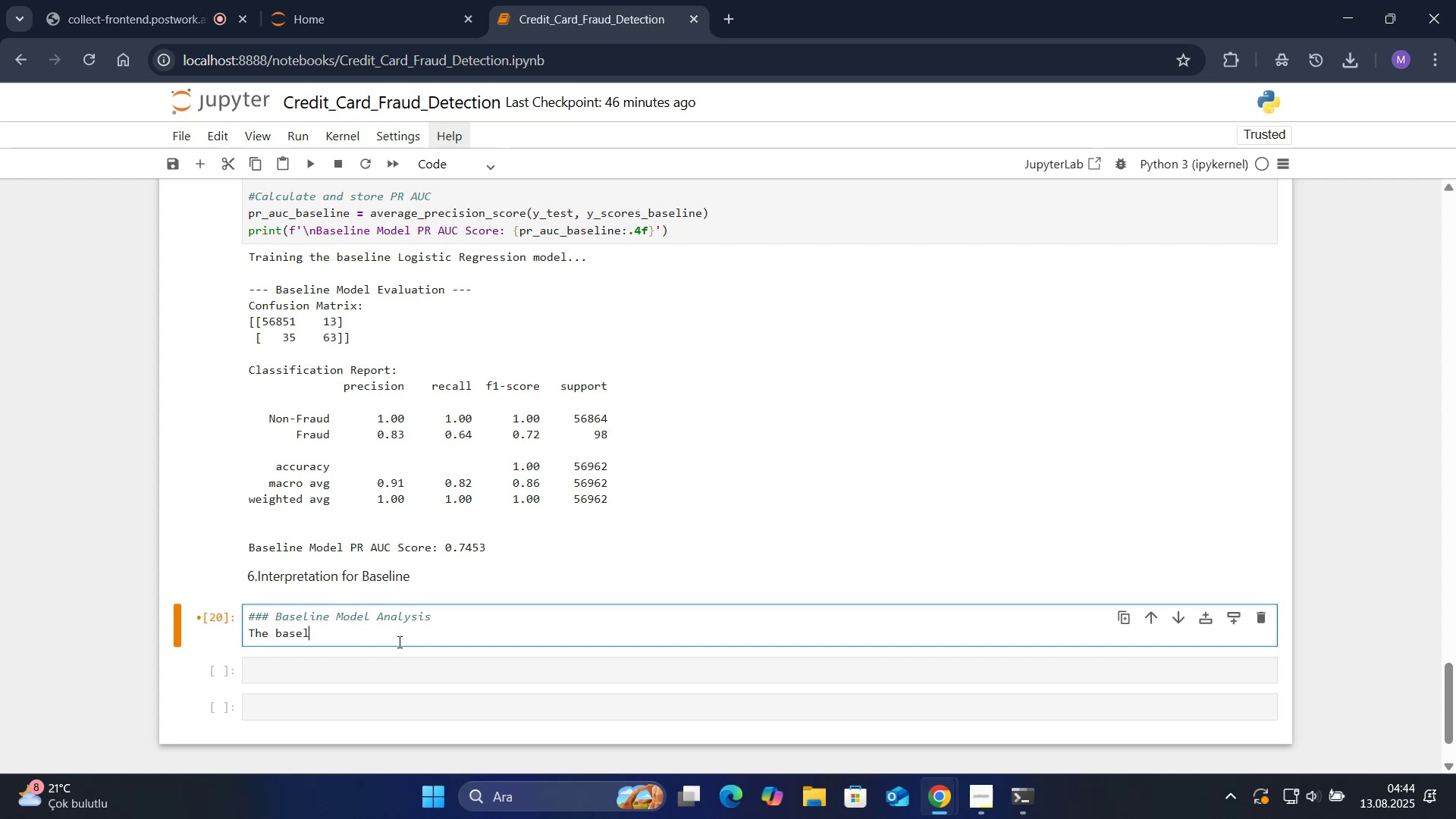 
key(Backspace)
 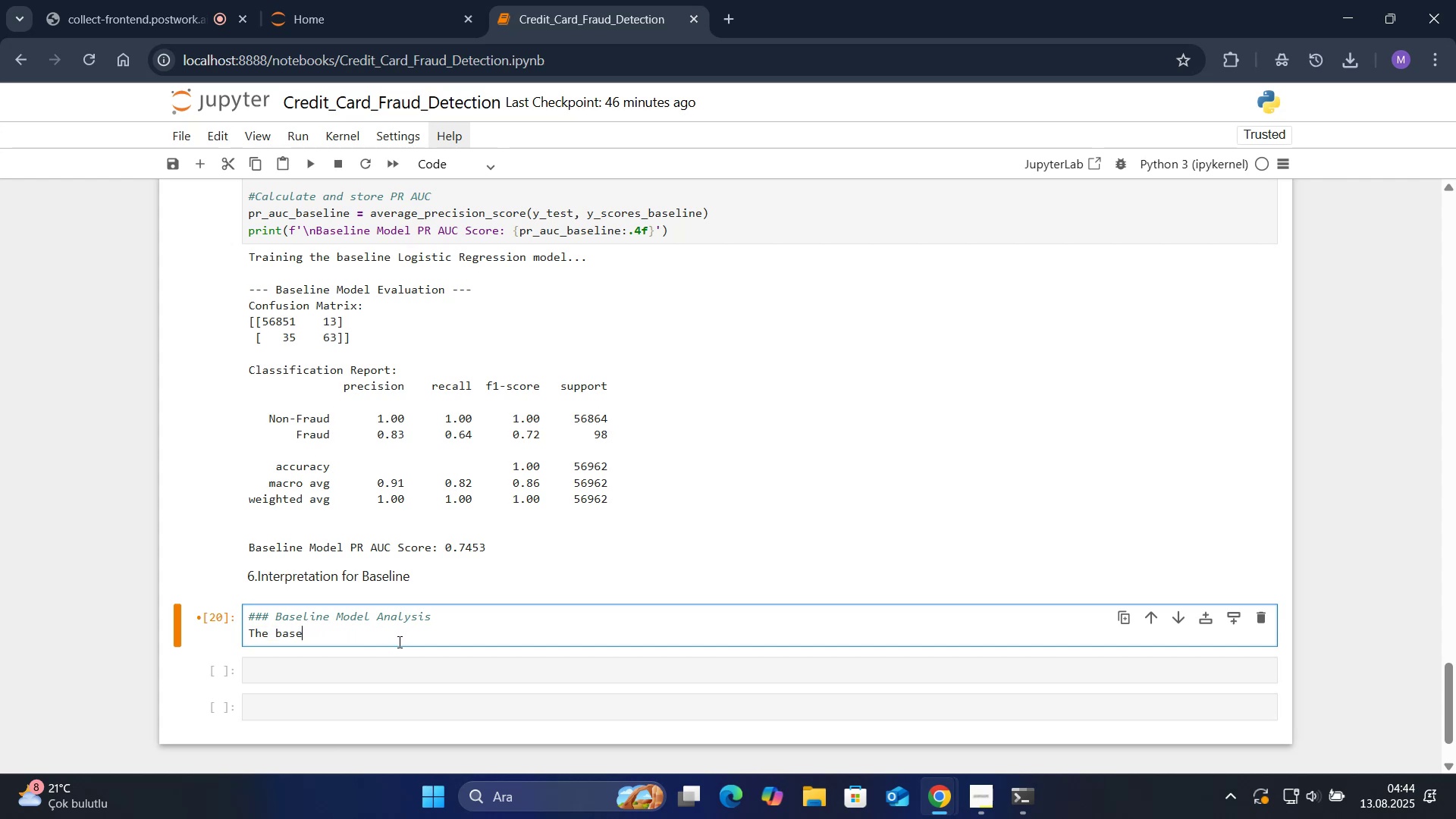 
key(Backspace)
 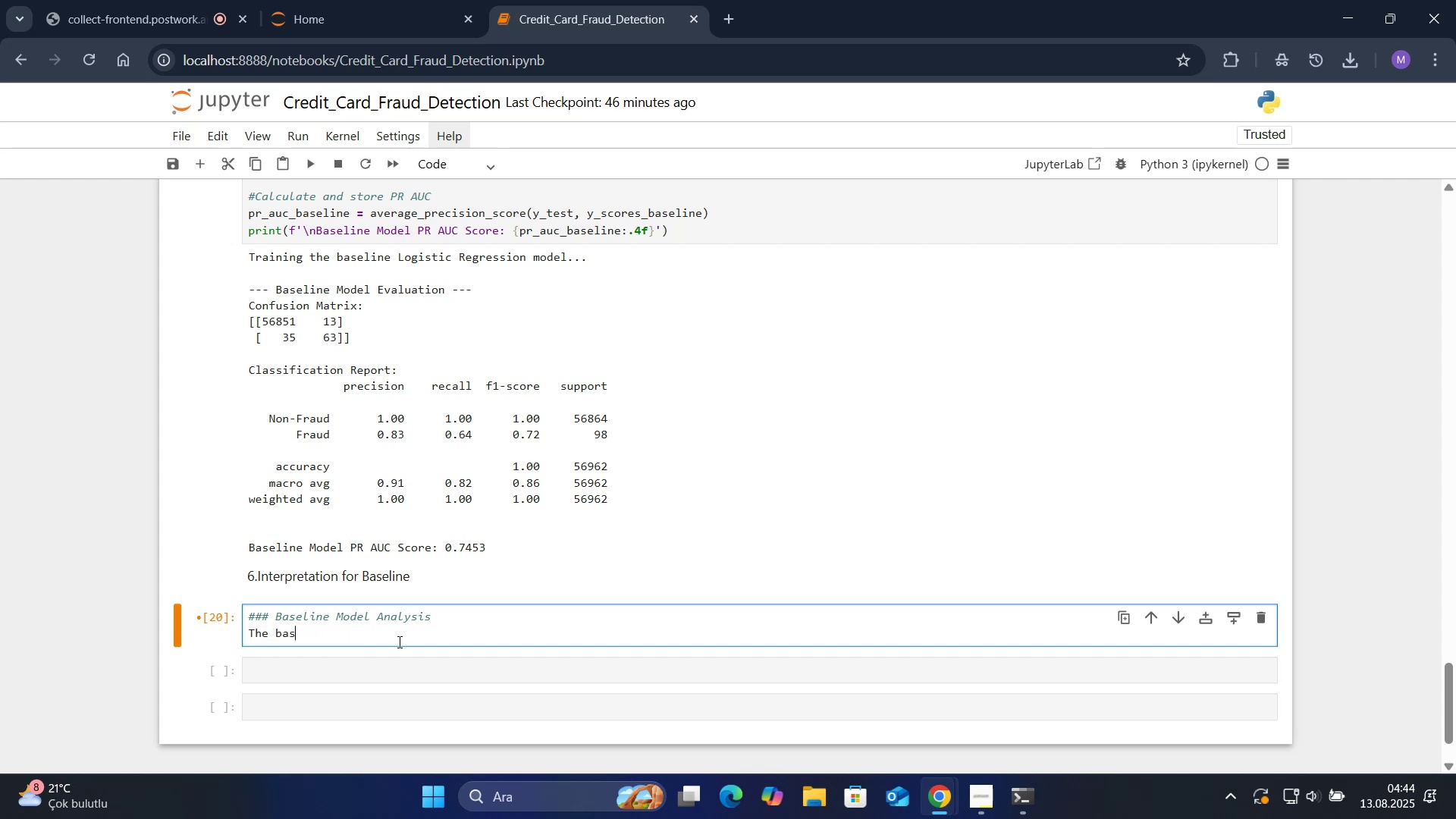 
key(Backspace)
 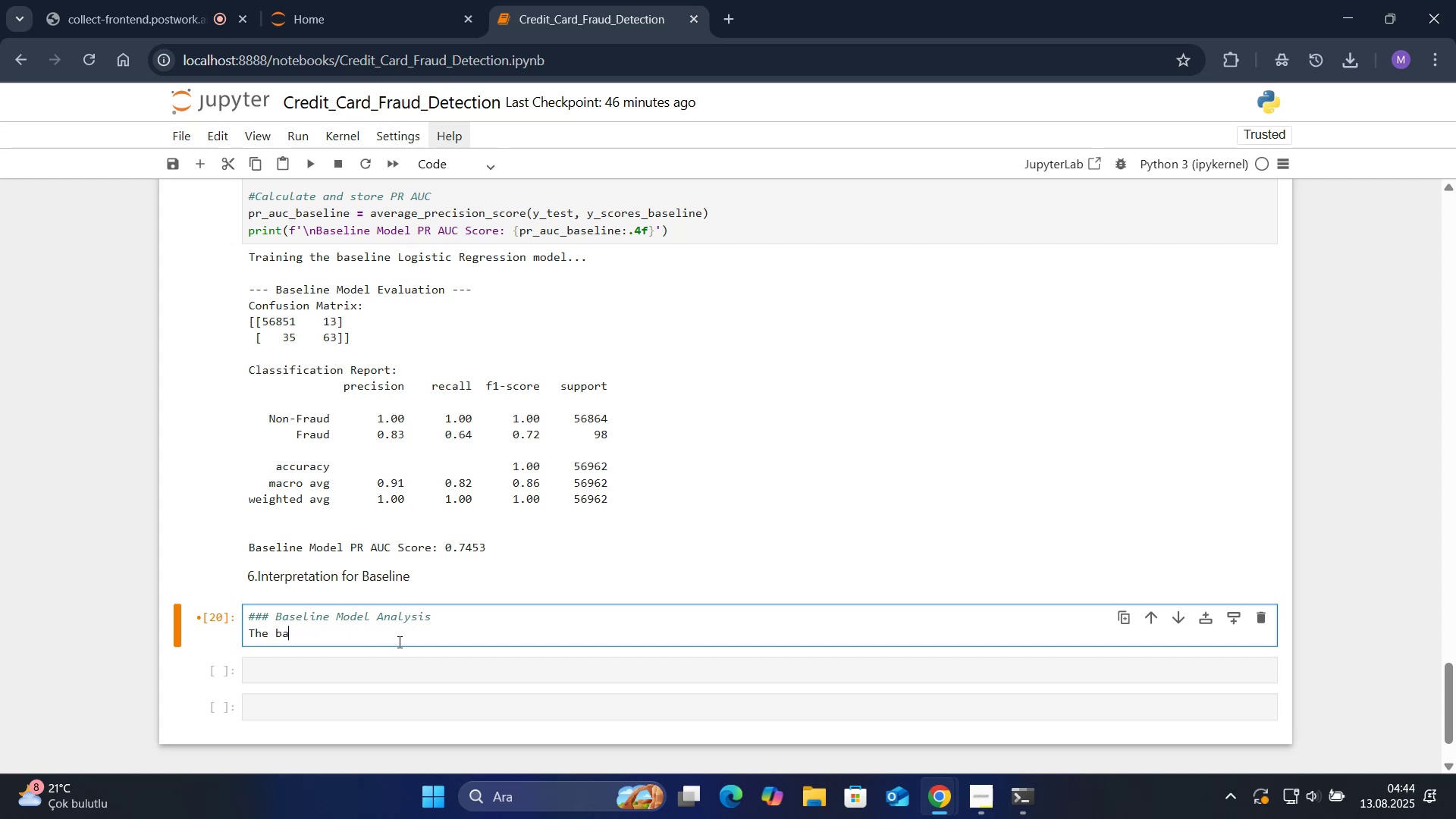 
key(Backspace)
 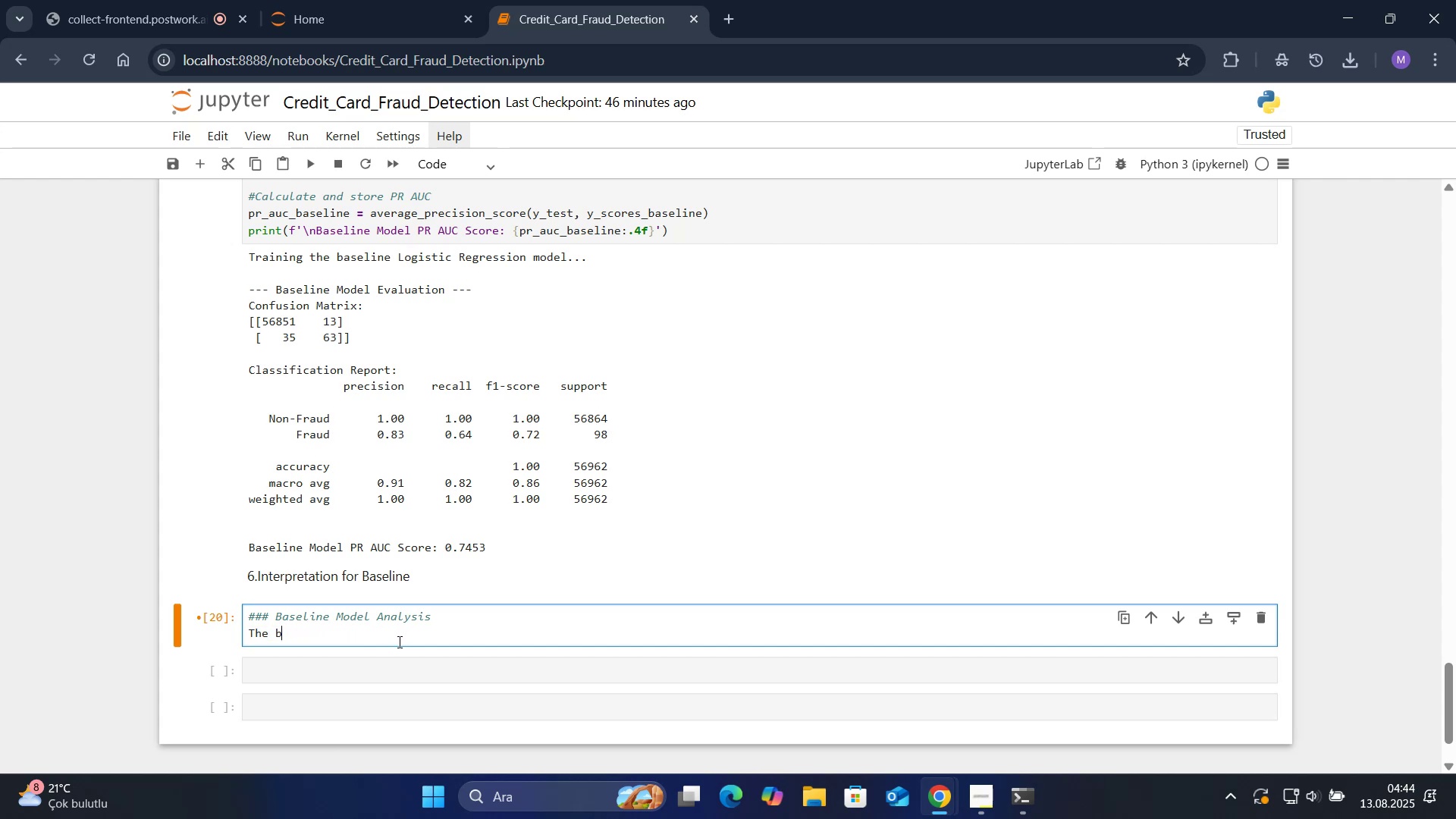 
key(Backspace)
 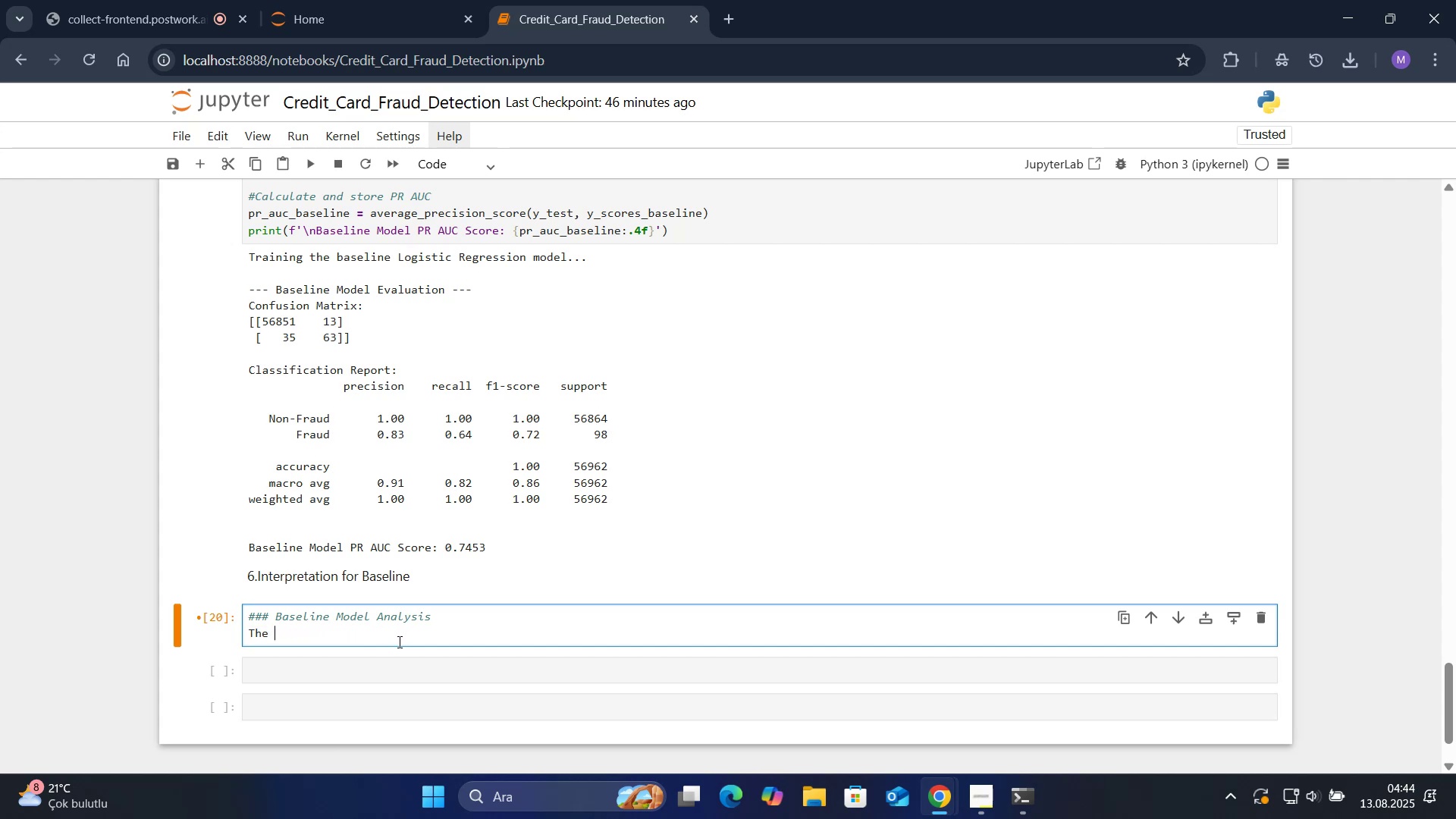 
key(Backspace)
 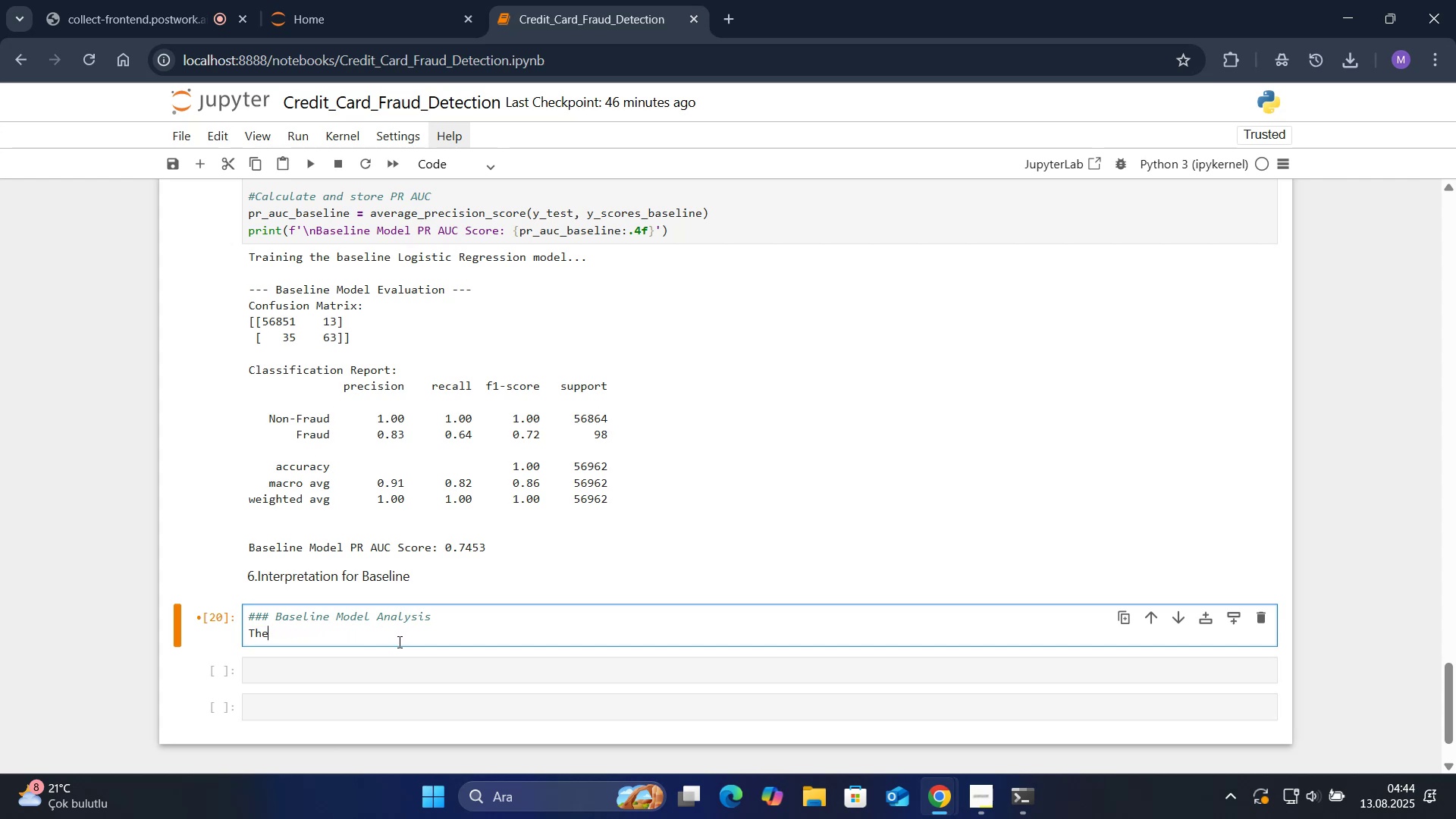 
key(Backspace)
 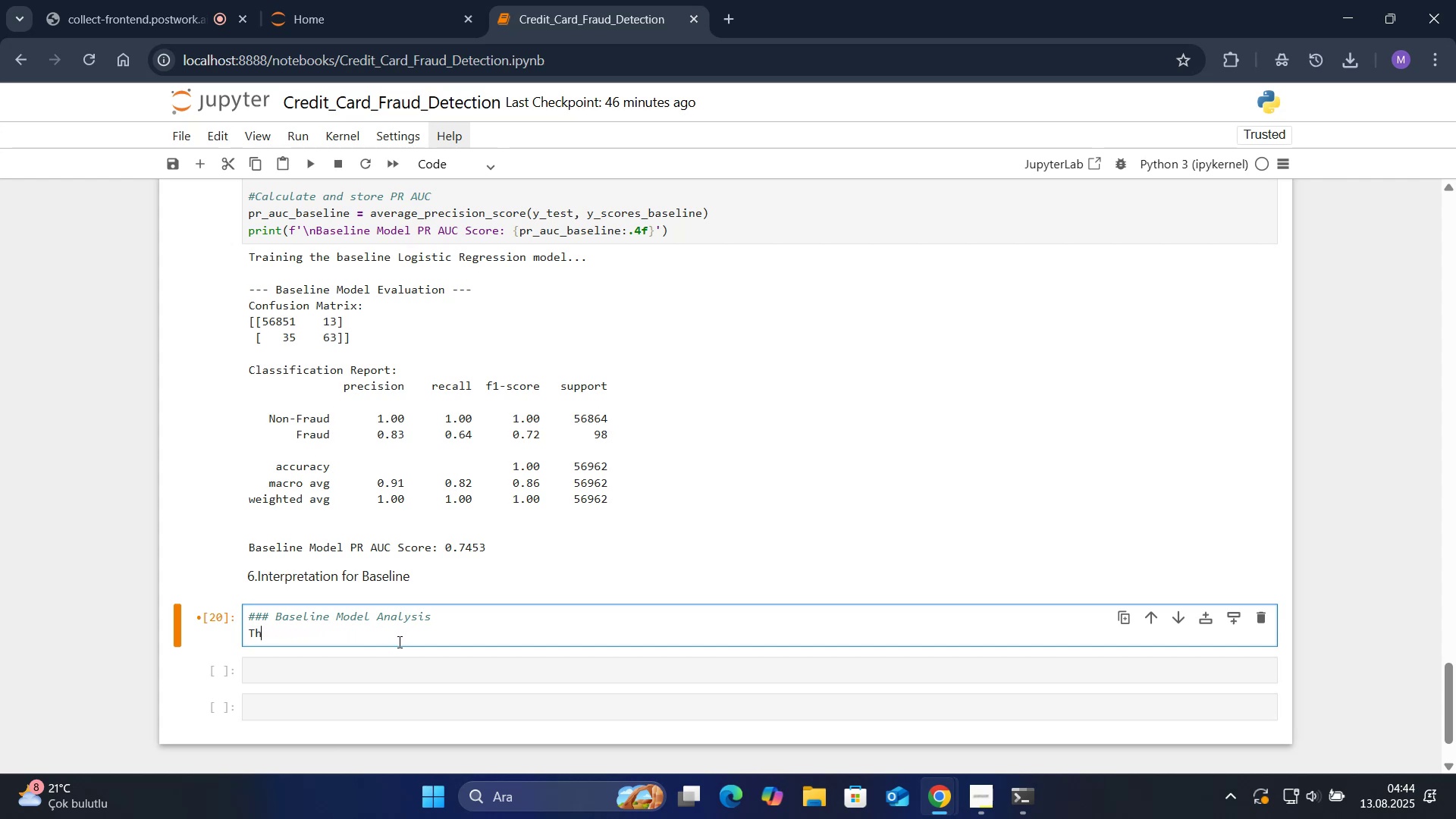 
key(Backspace)
 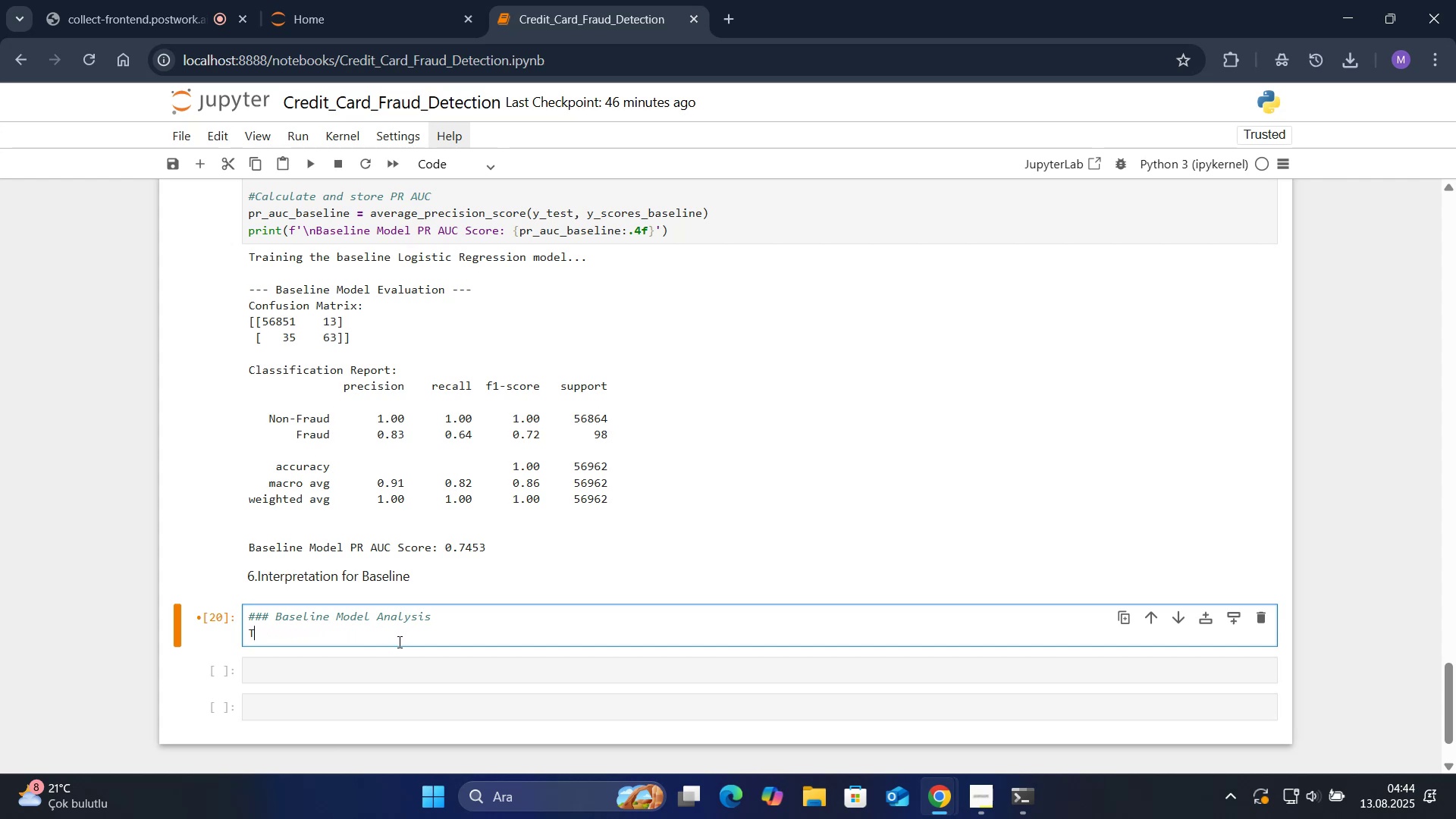 
key(Backspace)
 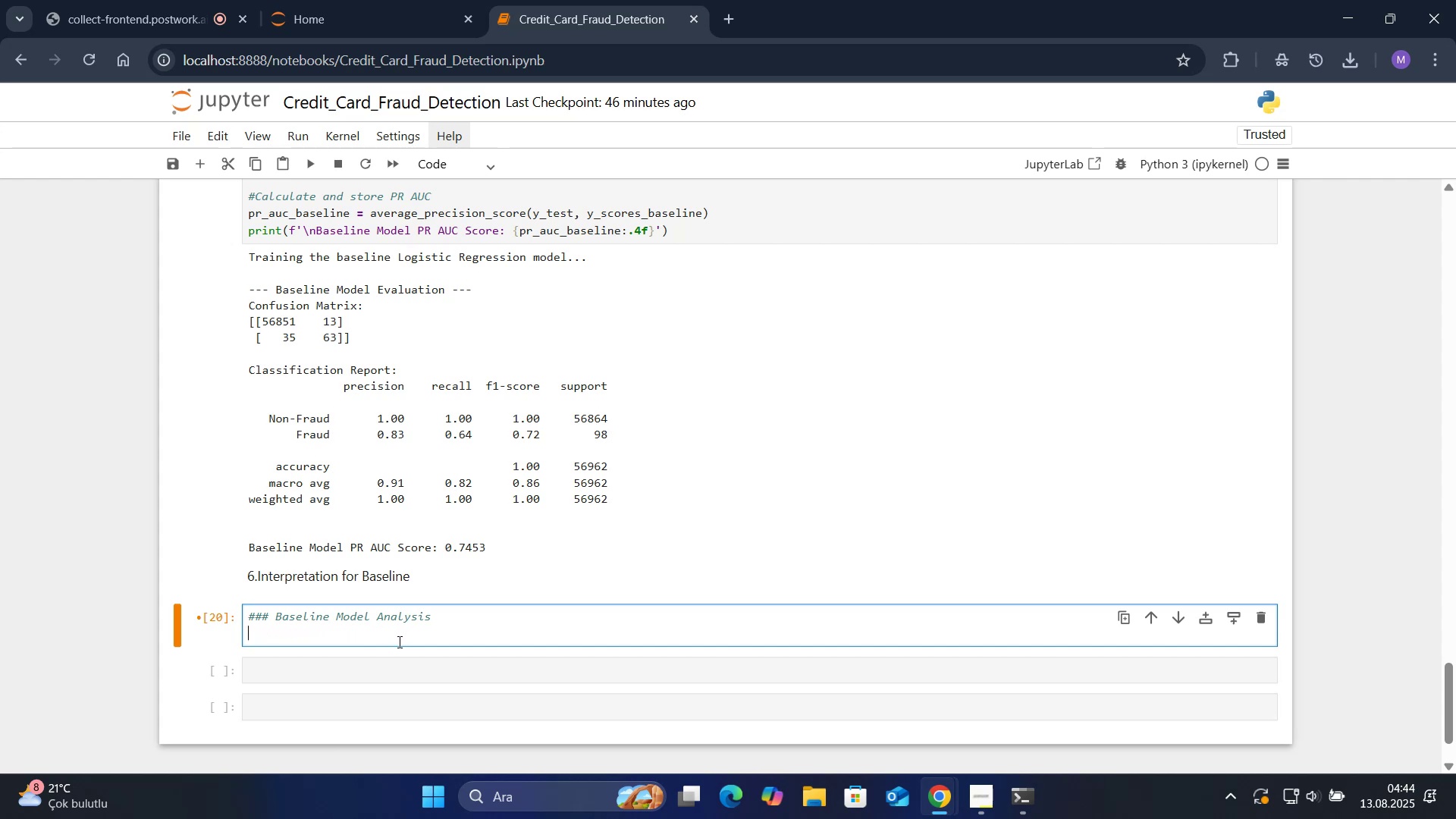 
key(Backspace)
 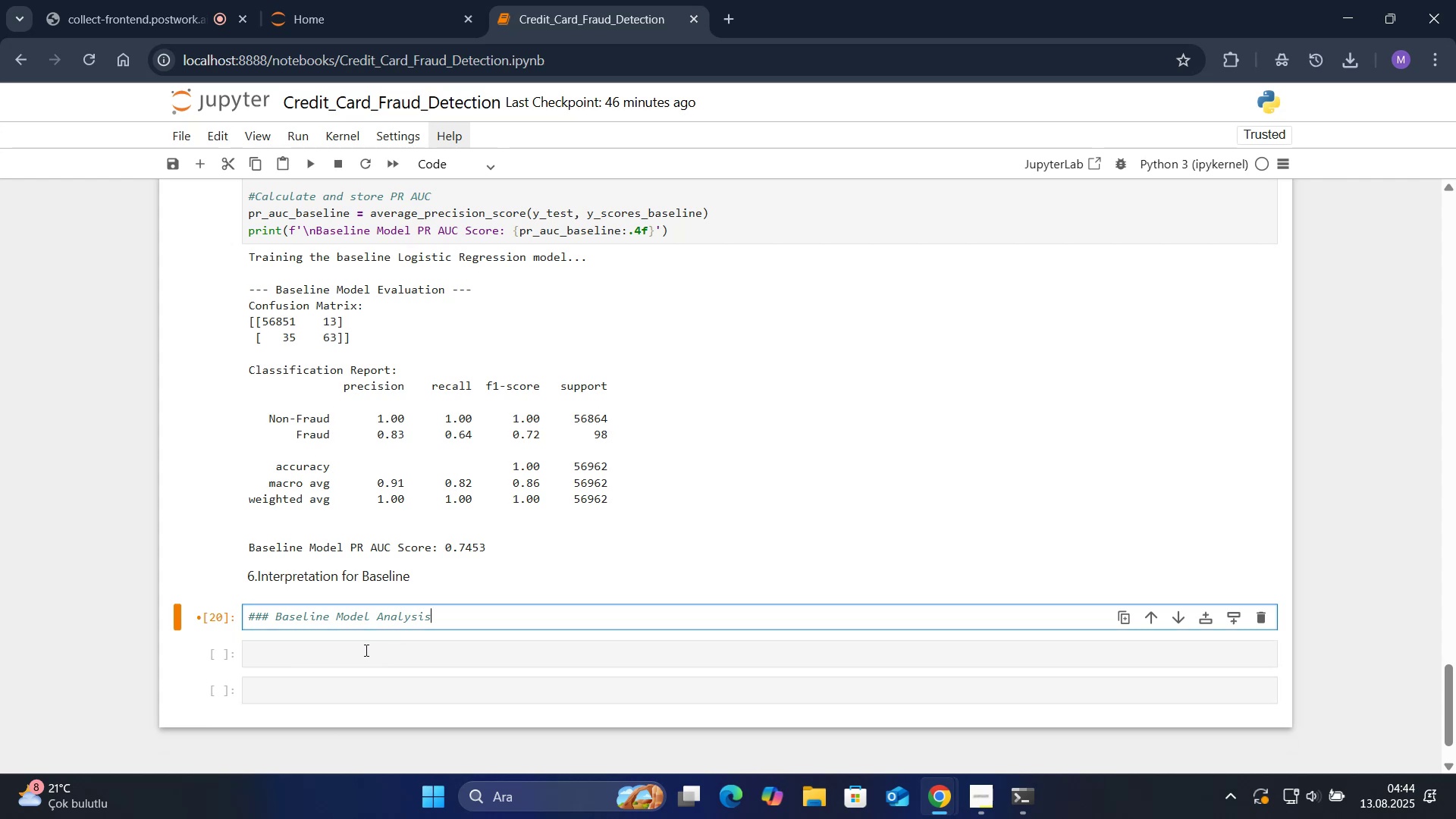 
left_click([359, 652])
 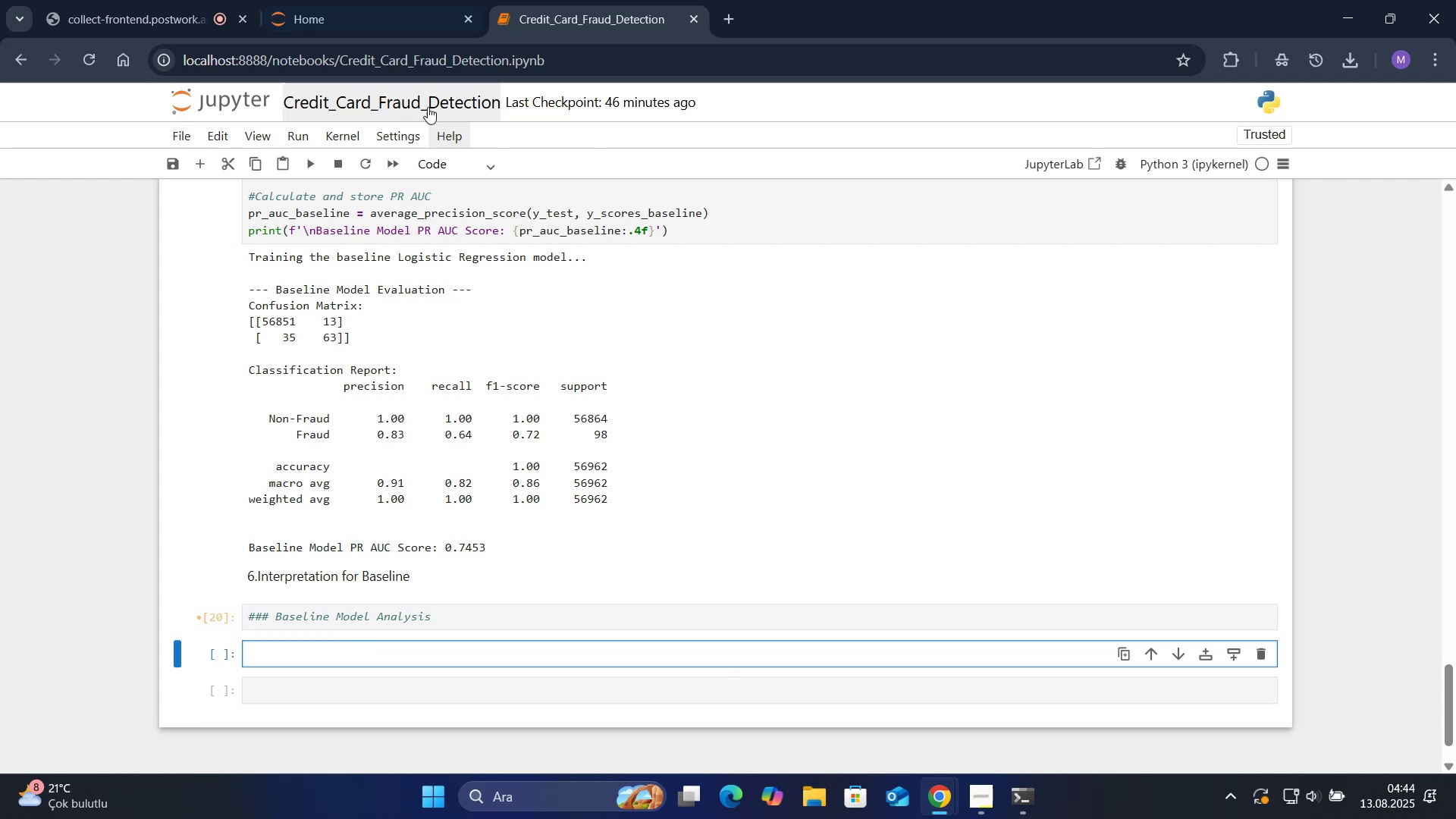 
left_click([447, 162])
 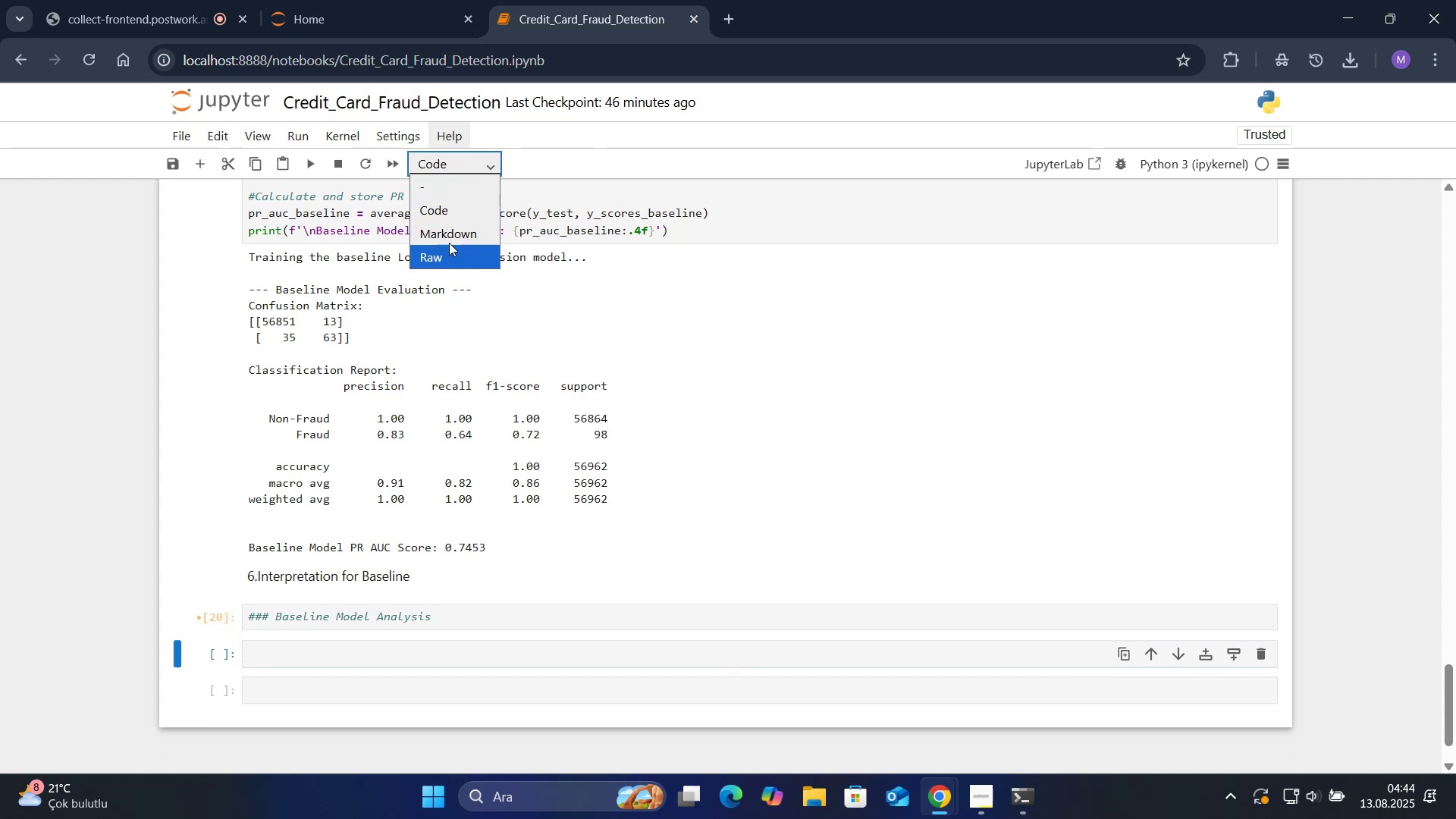 
left_click([449, 240])
 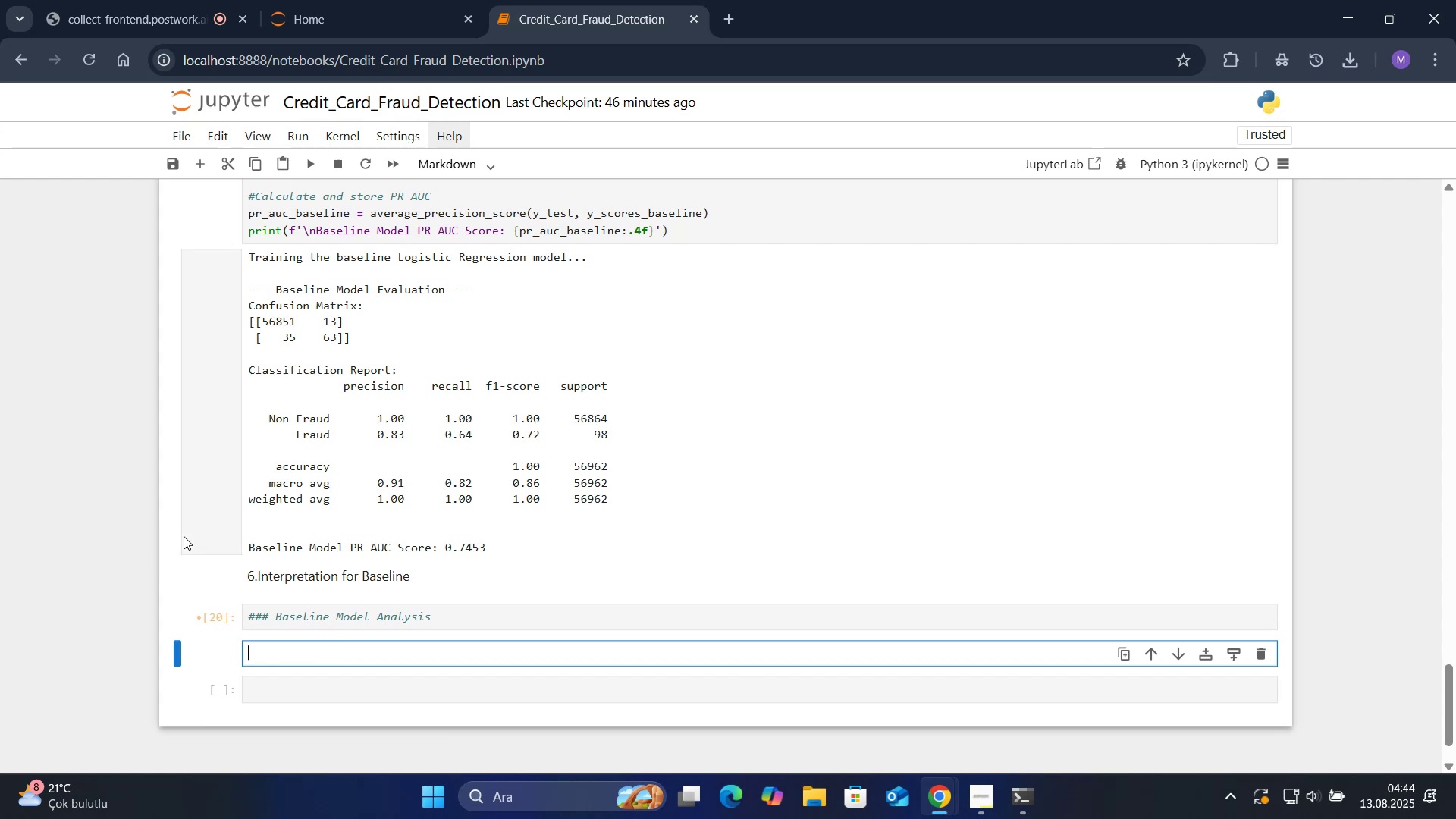 
wait(7.72)
 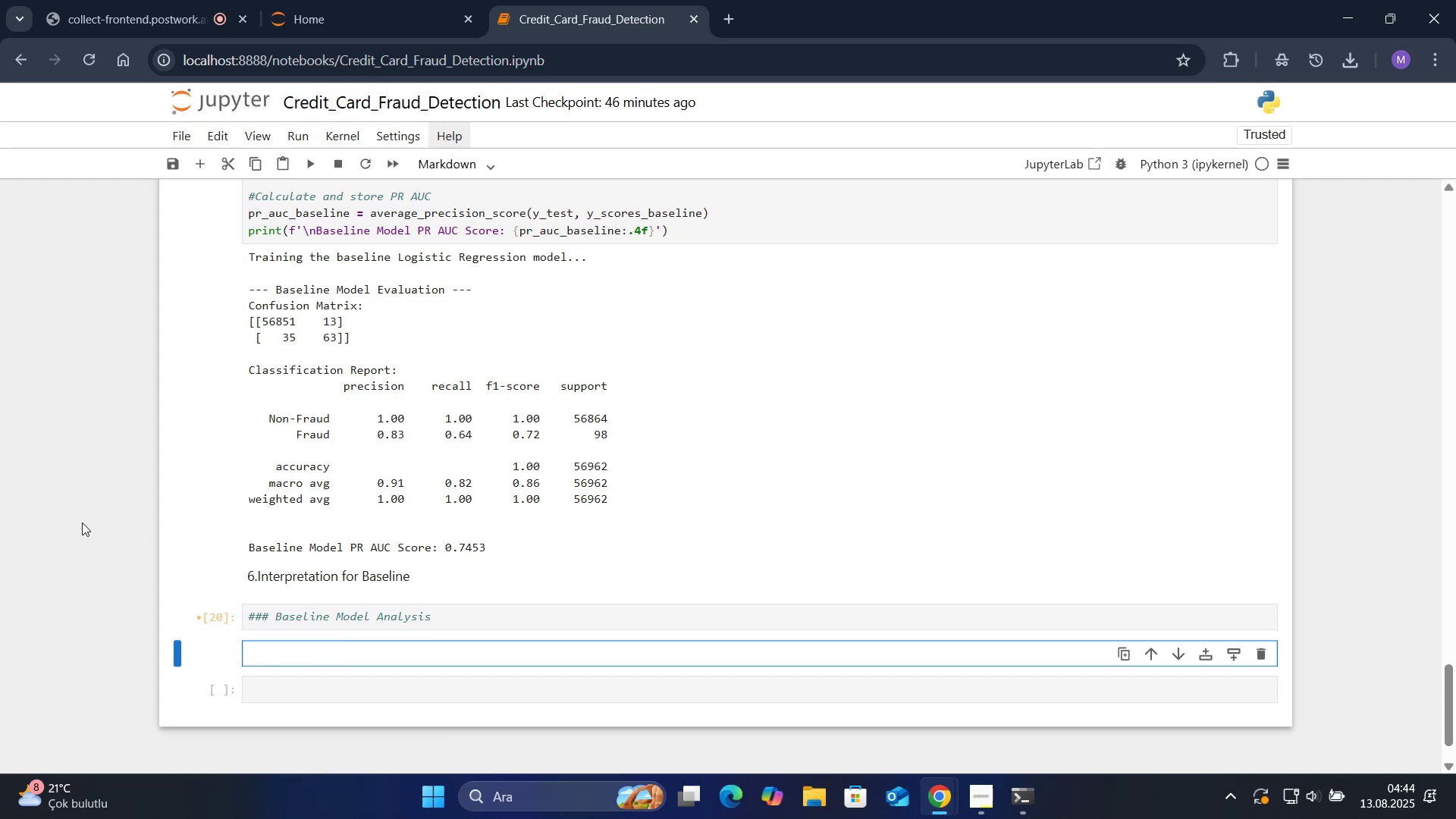 
type(The basel'ne model demonstrates tthe c)
key(Backspace)
key(Backspace)
key(Backspace)
key(Backspace)
key(Backspace)
type(he class'c p'tfall of tra'n'ng da)
key(Backspace)
key(Backspace)
type(on 'mbalanced data. )
key(Backspace)
type(W)
key(Backspace)
type( W')
key(Backspace)
type(h'le overall accuracy 's h'gh, the)
 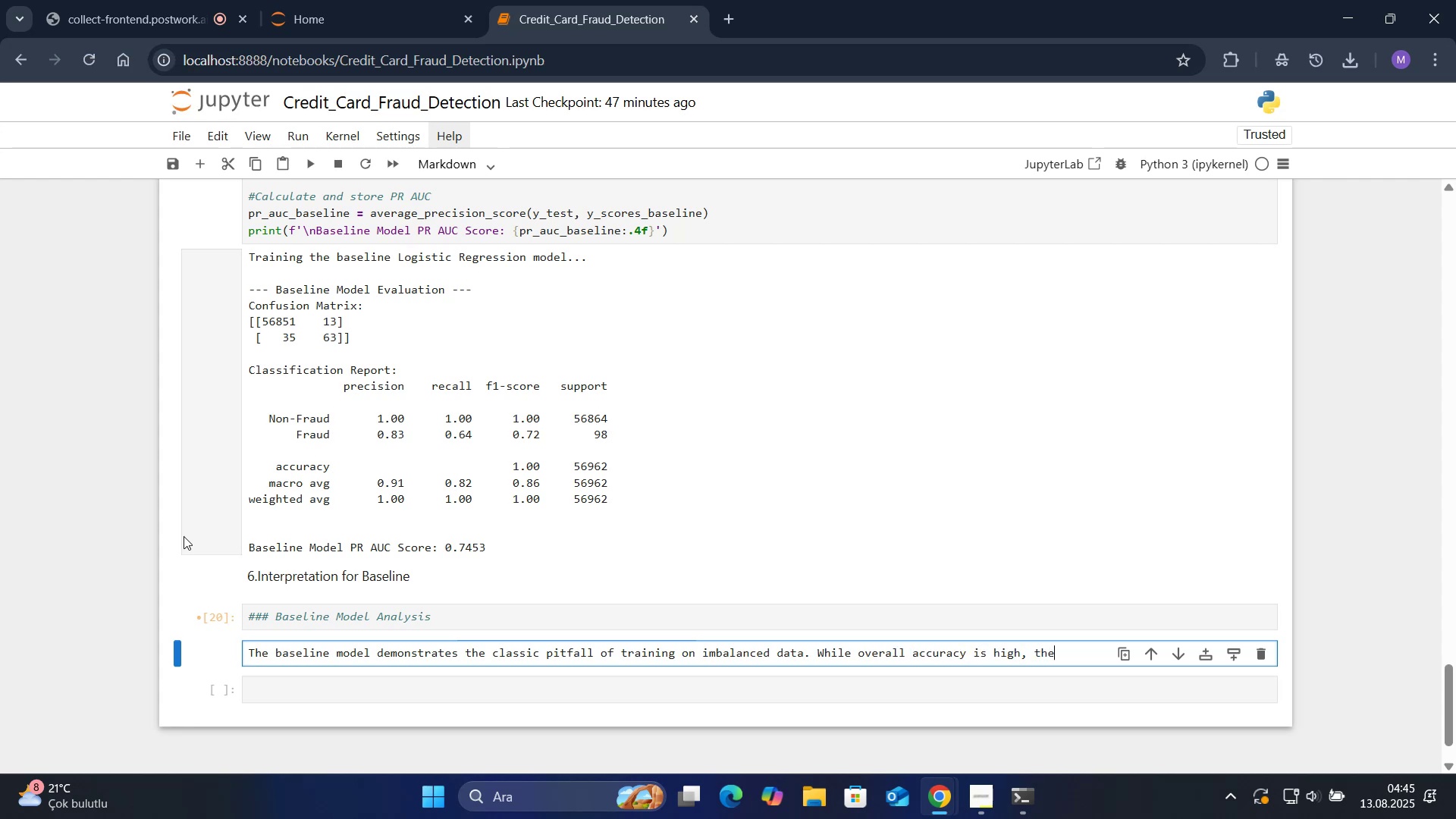 
key(Enter)
 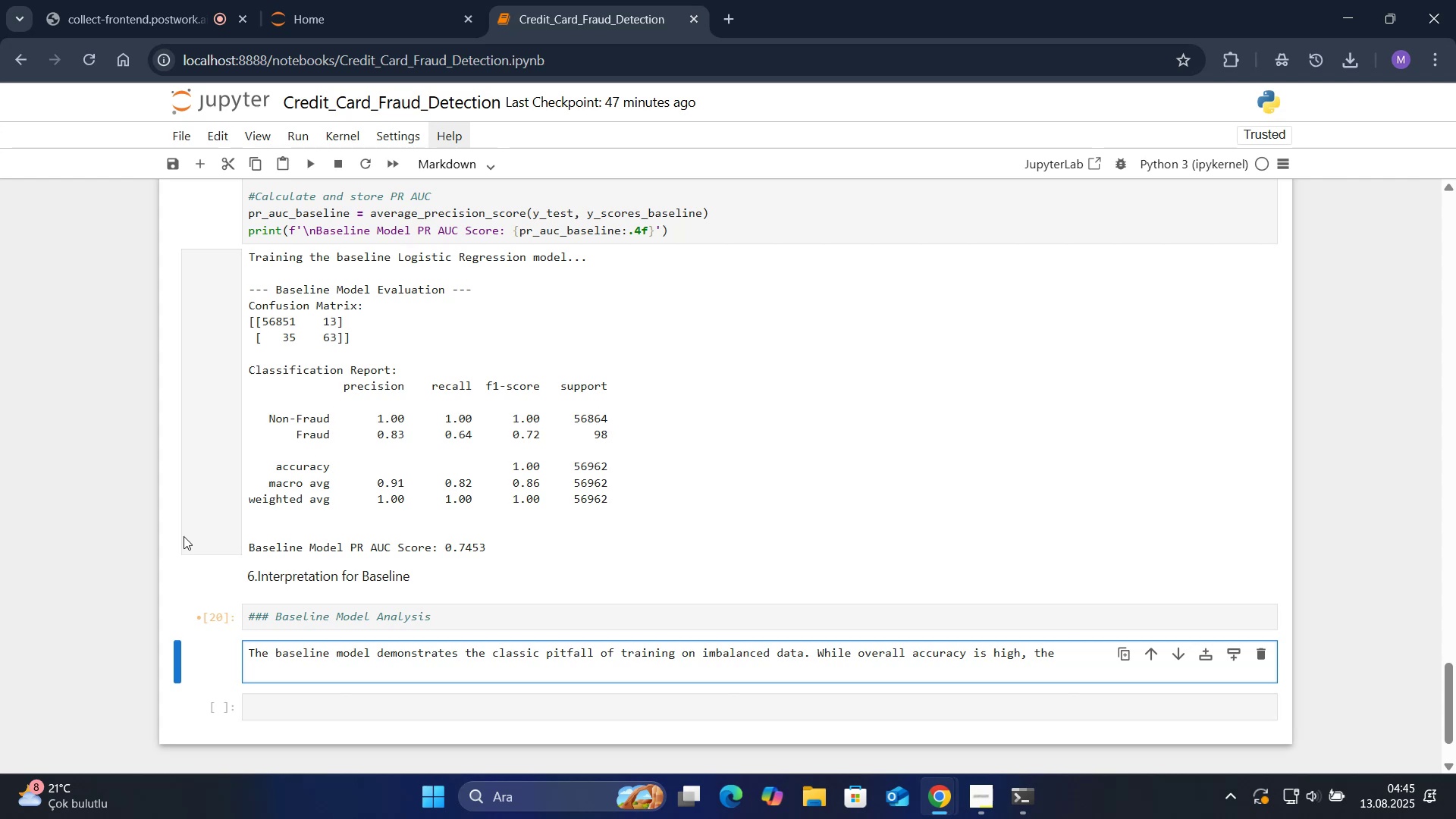 
wait(6.15)
 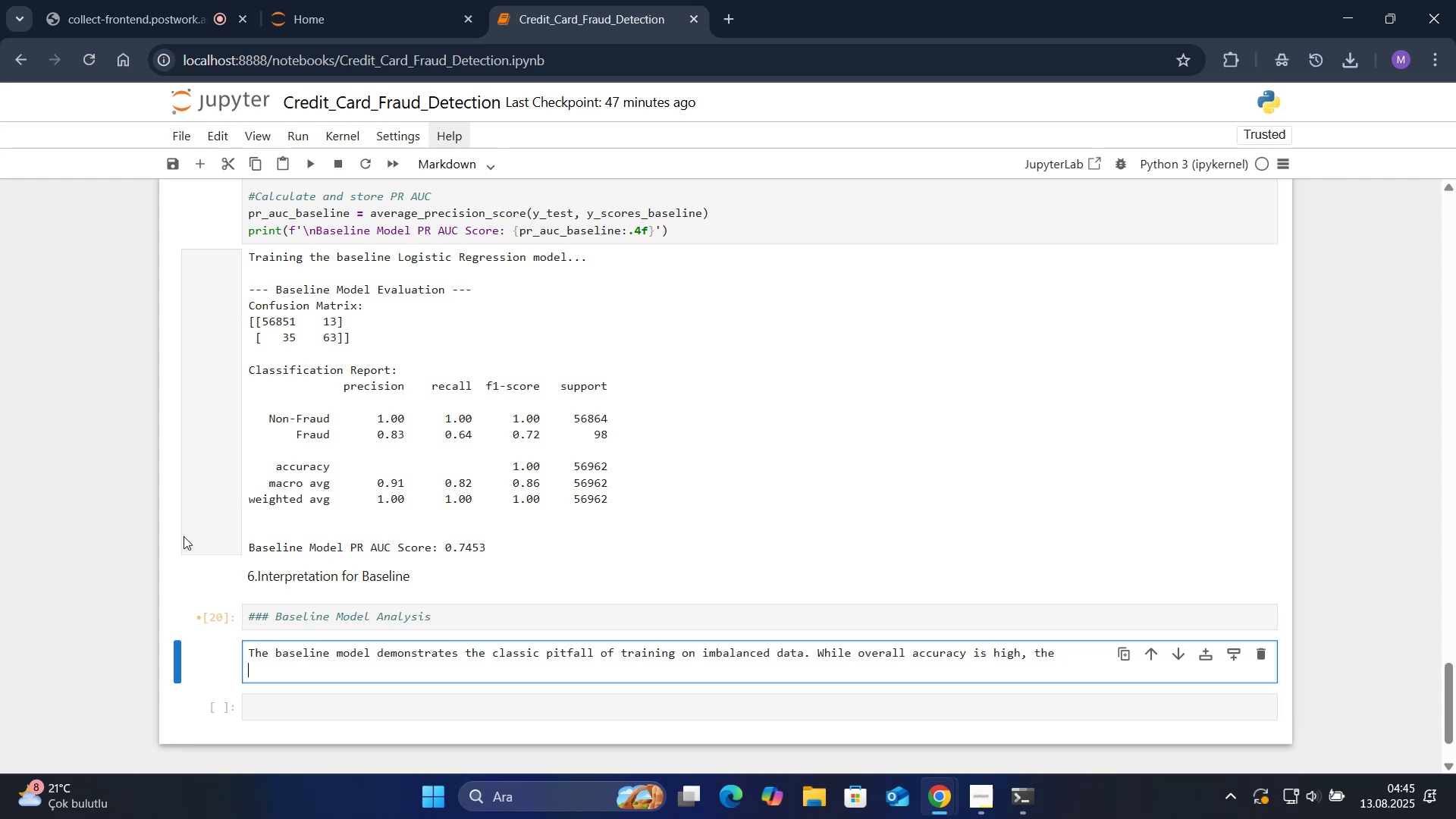 
type(**recall for the @@)
 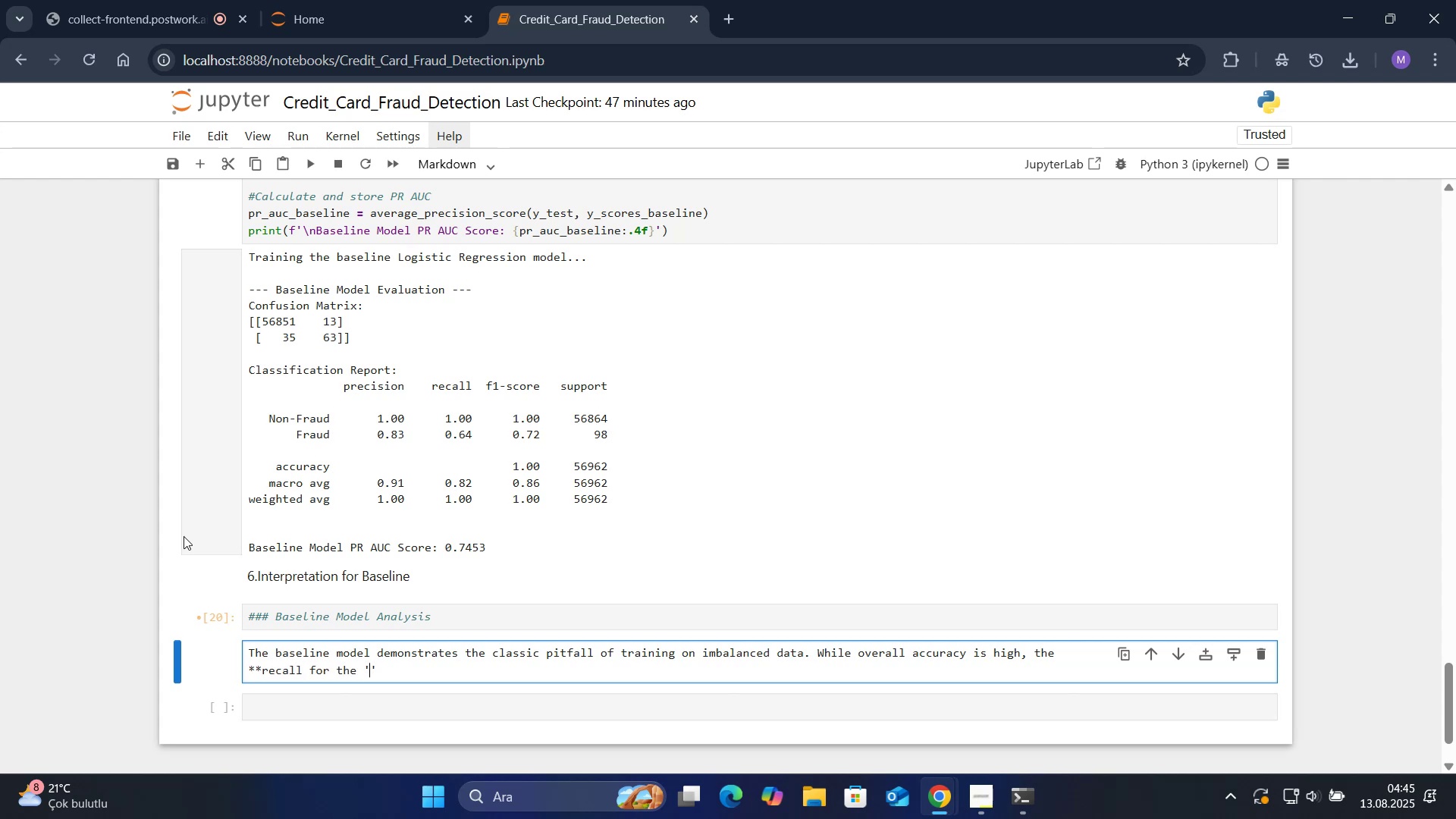 
 